 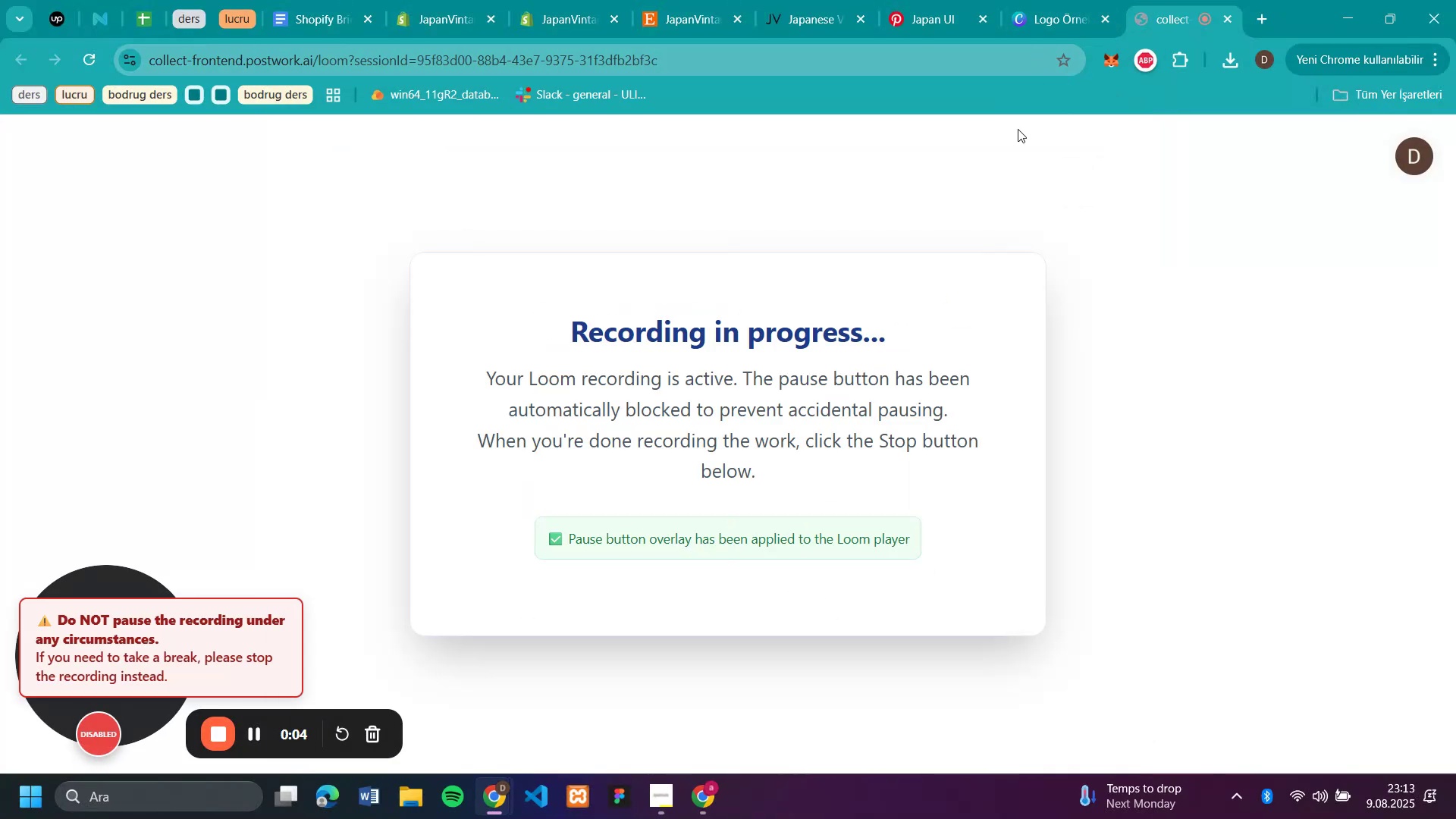 
left_click([578, 18])
 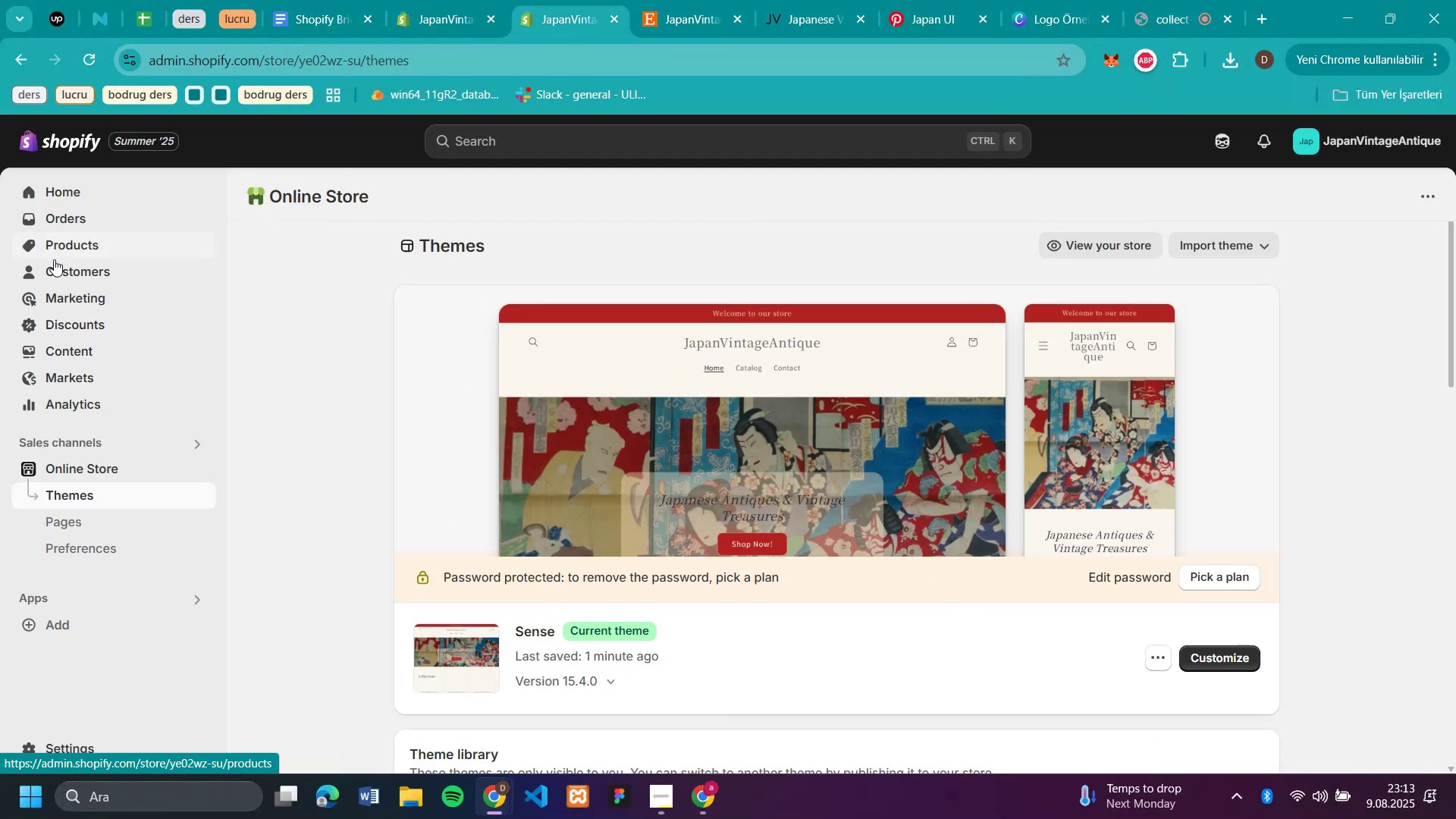 
left_click([71, 236])
 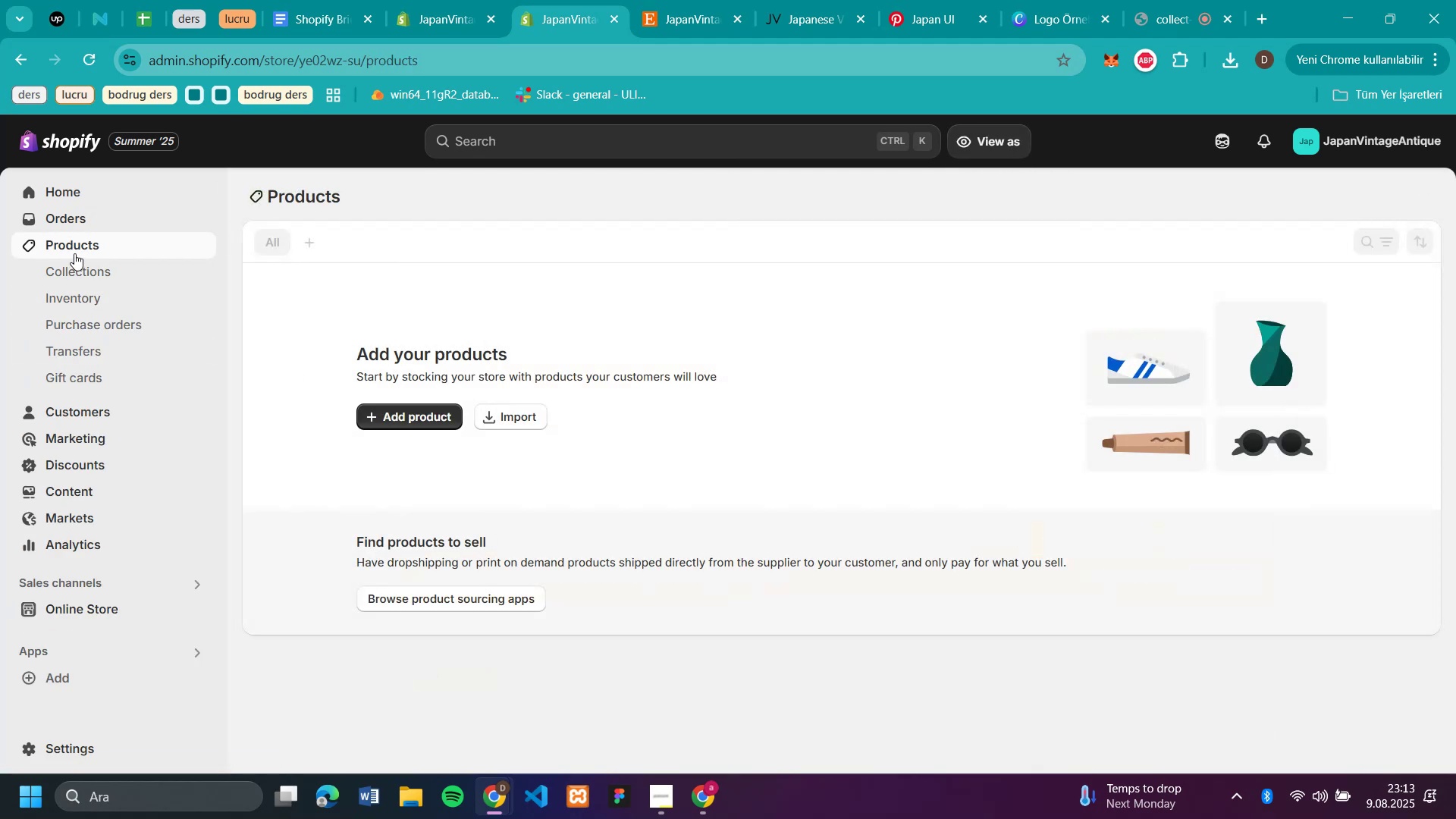 
left_click([75, 268])
 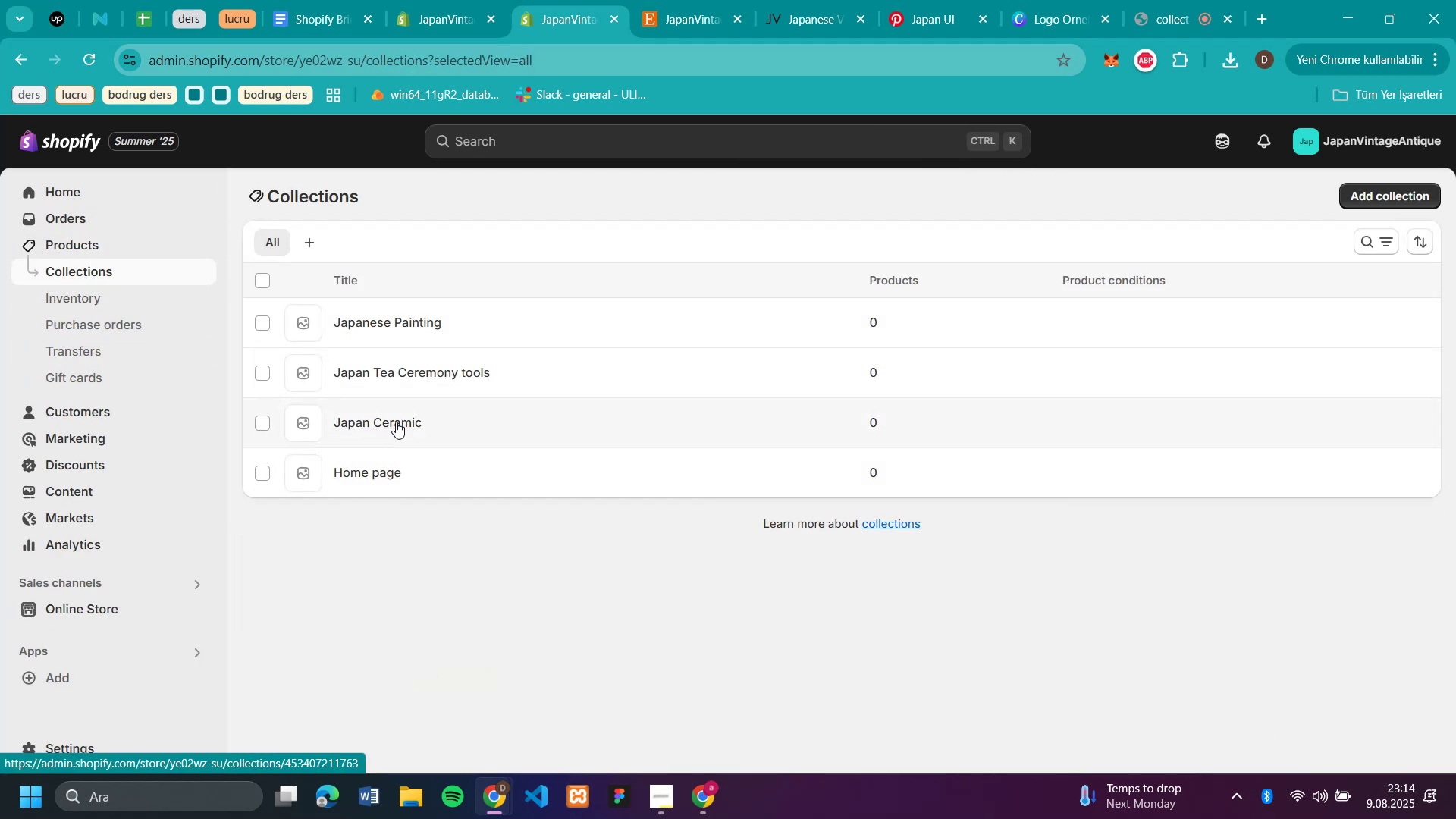 
wait(8.66)
 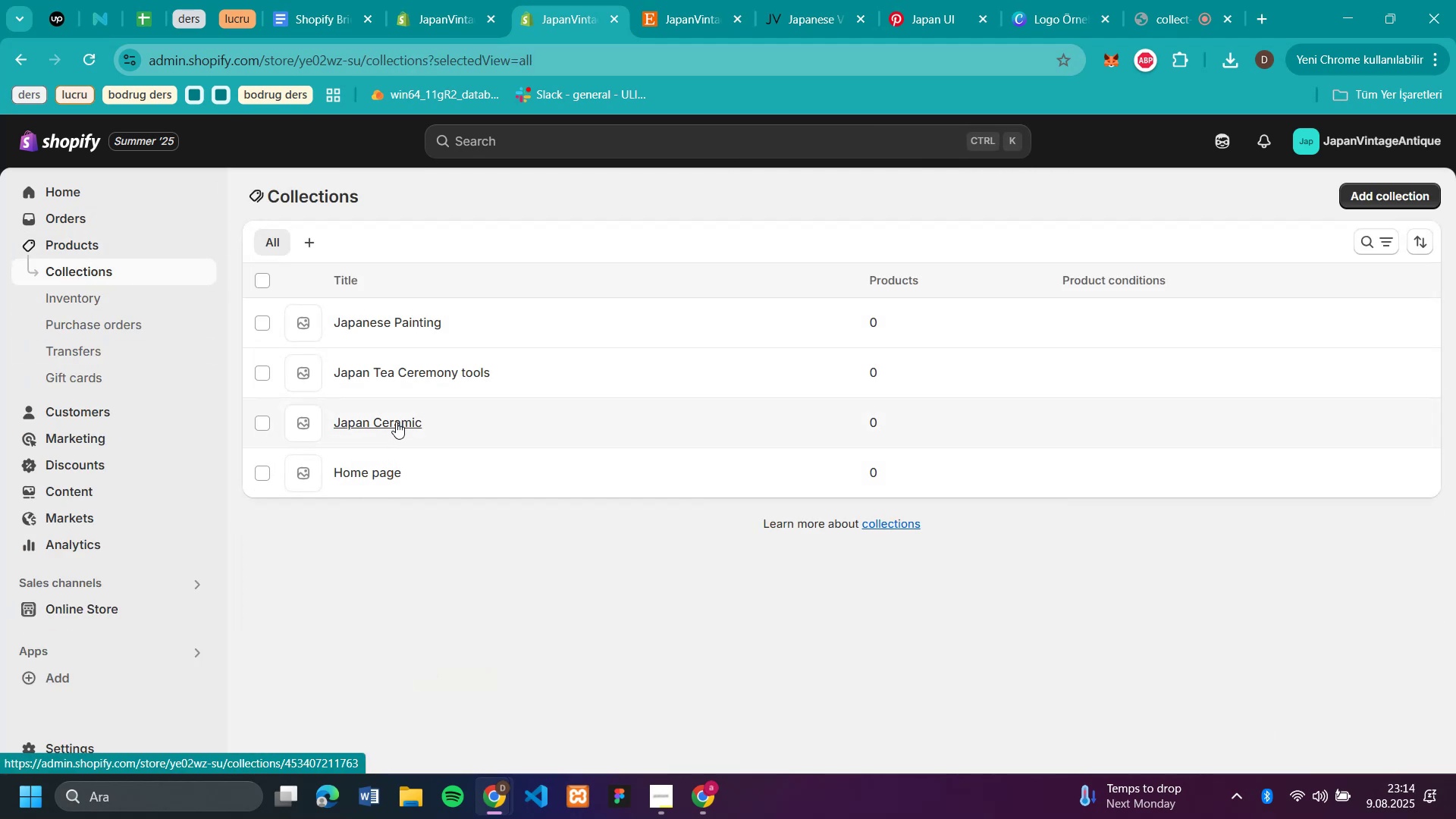 
left_click([87, 249])
 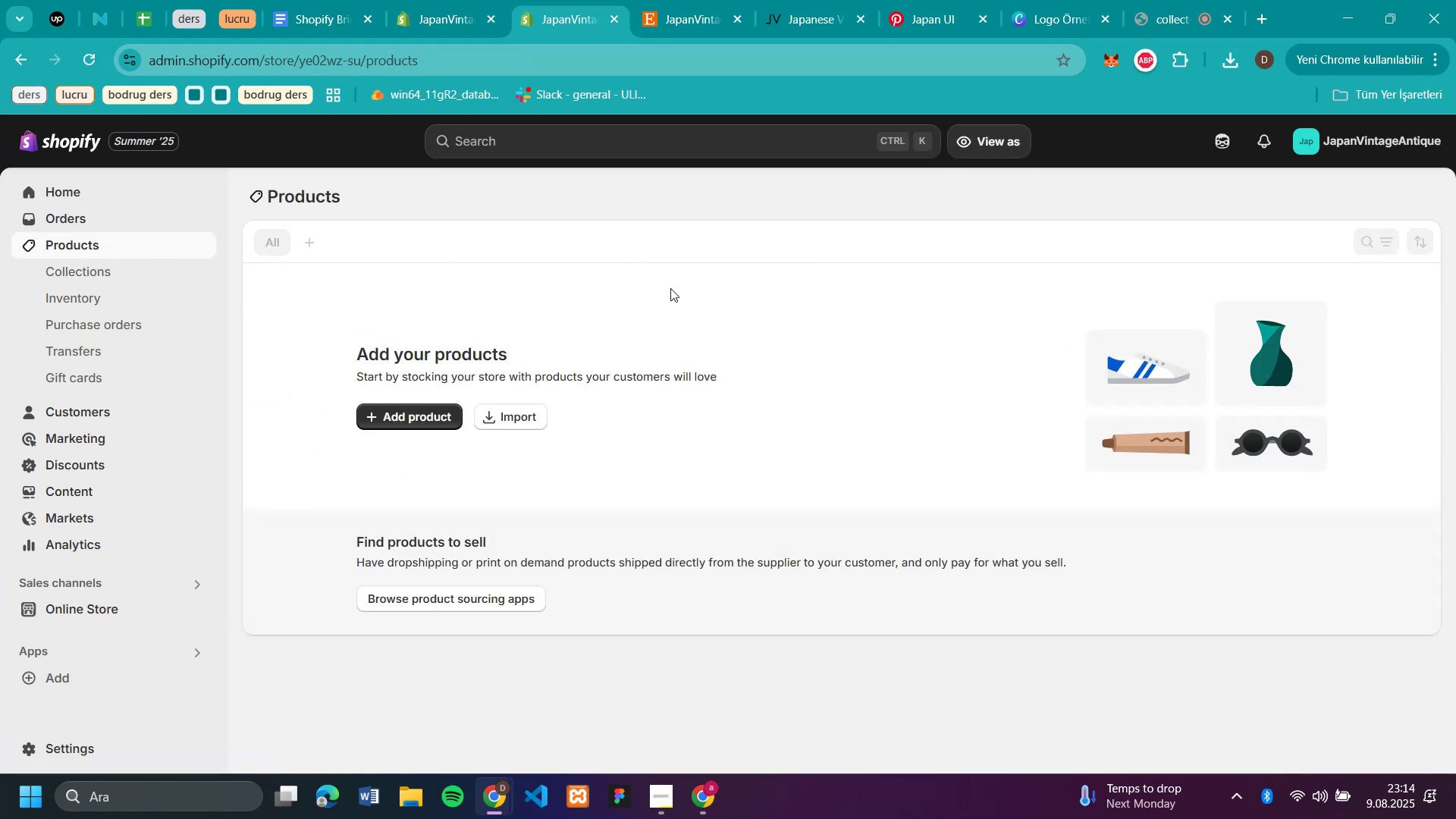 
left_click([385, 416])
 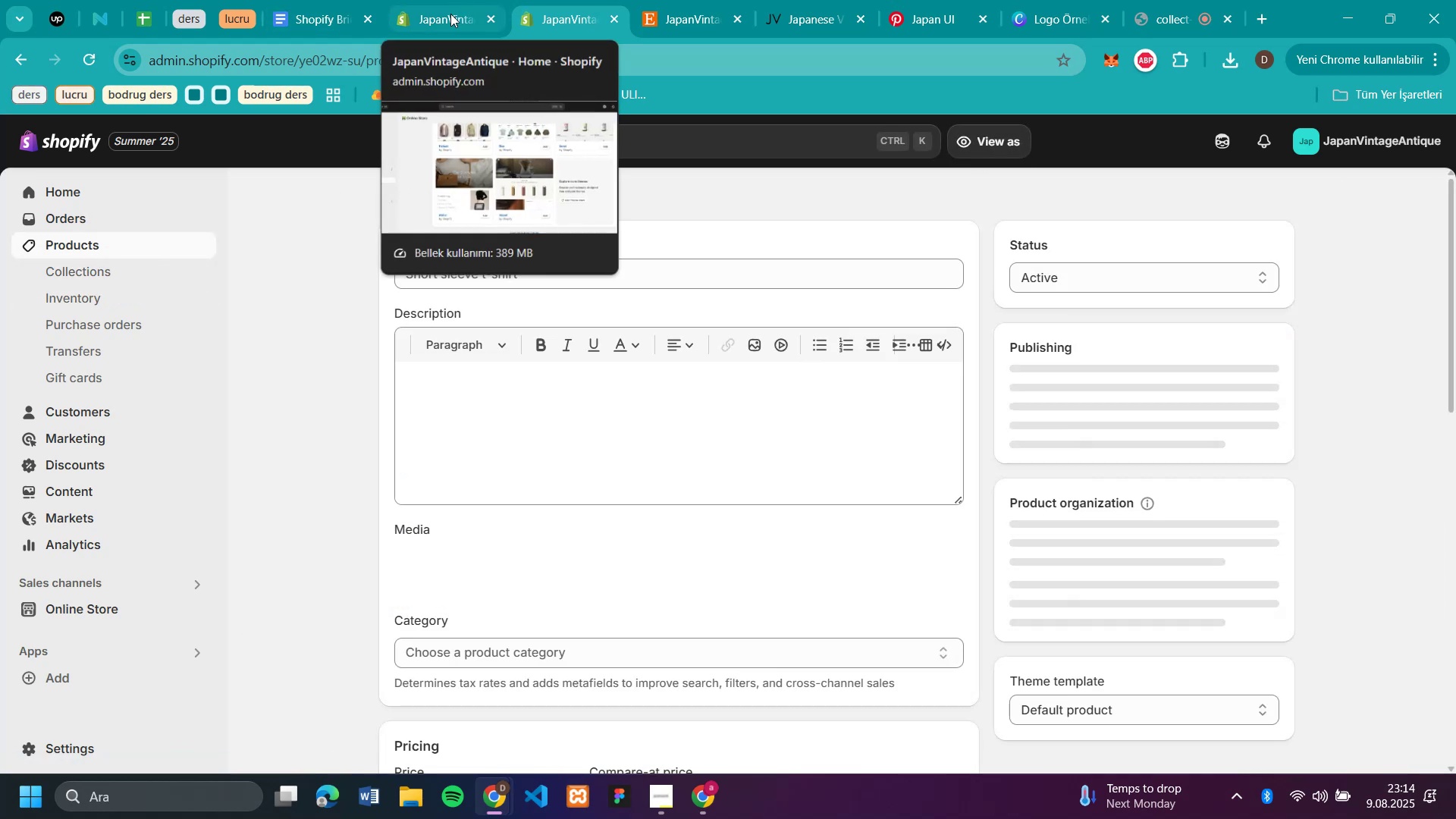 
left_click([450, 14])
 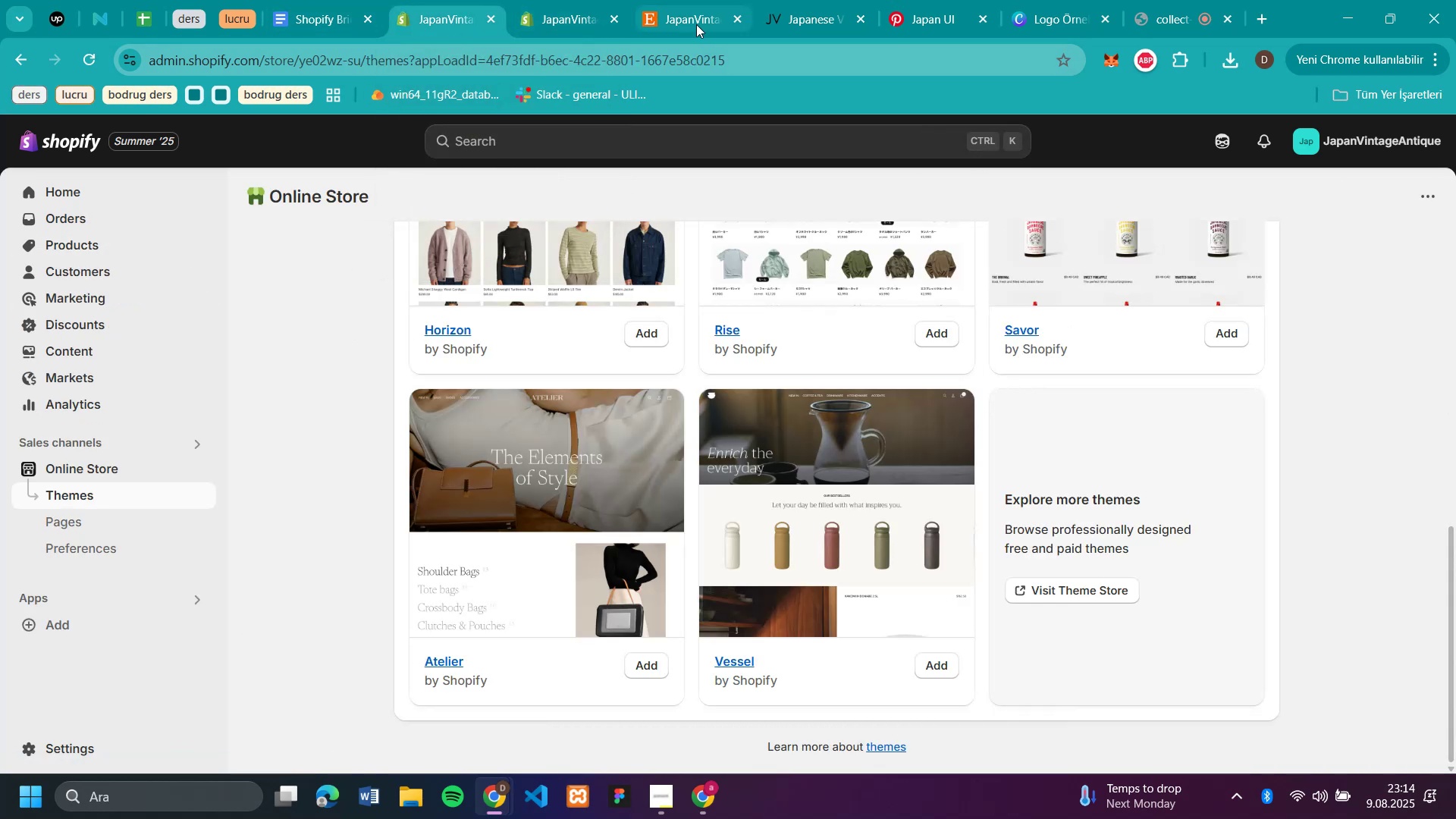 
left_click([696, 24])
 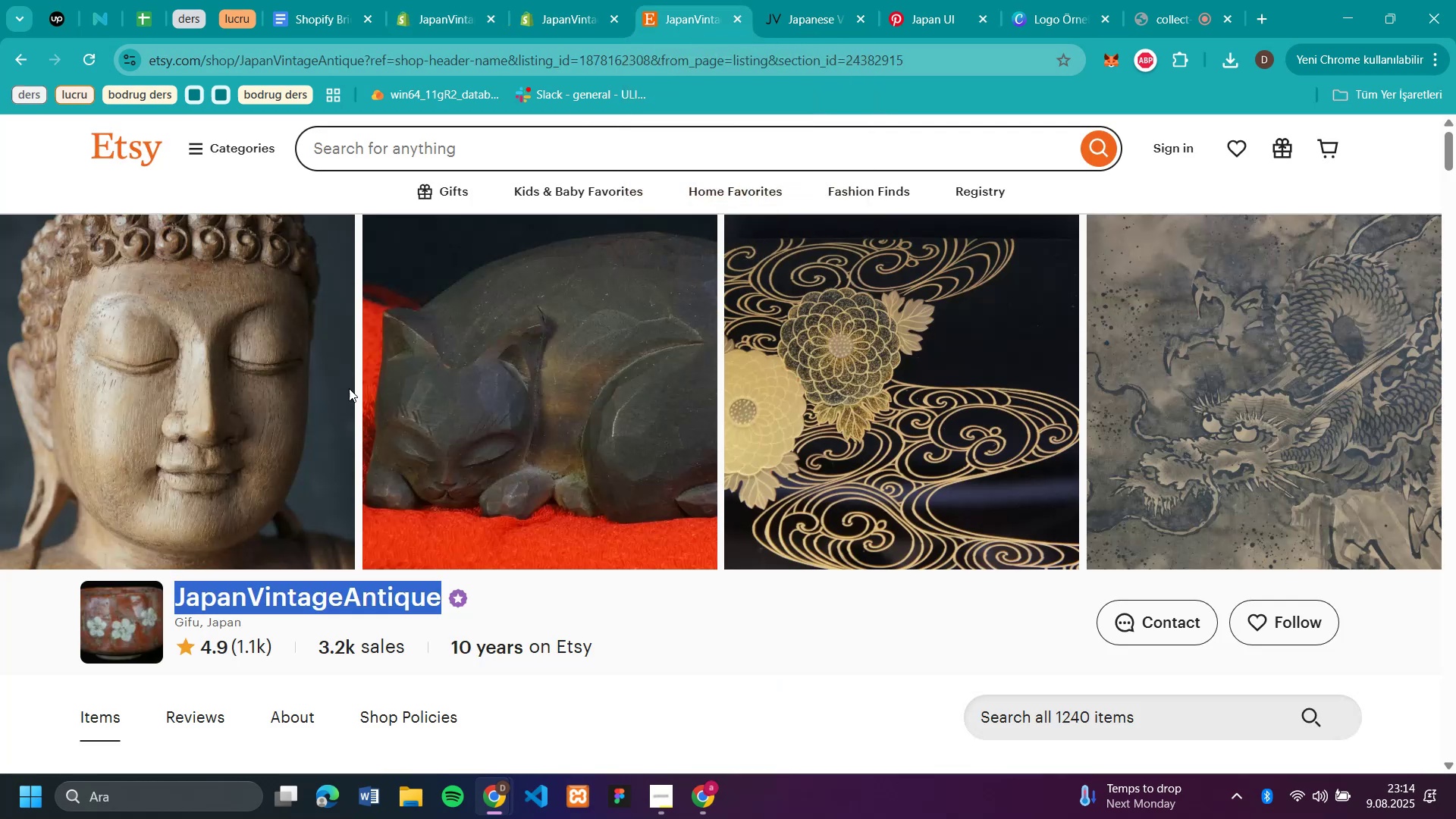 
scroll: coordinate [199, 557], scroll_direction: down, amount: 4.0
 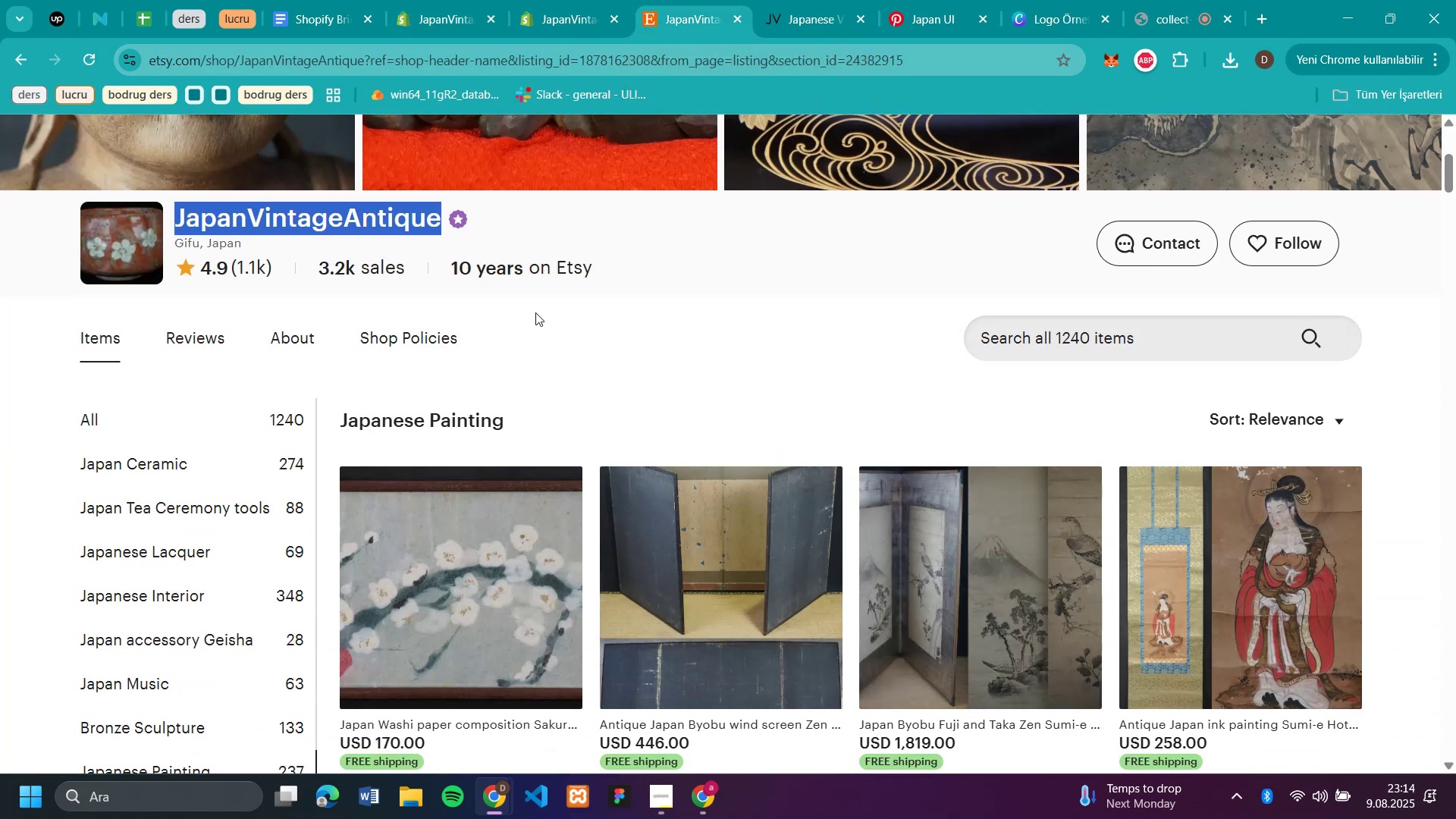 
left_click([557, 323])
 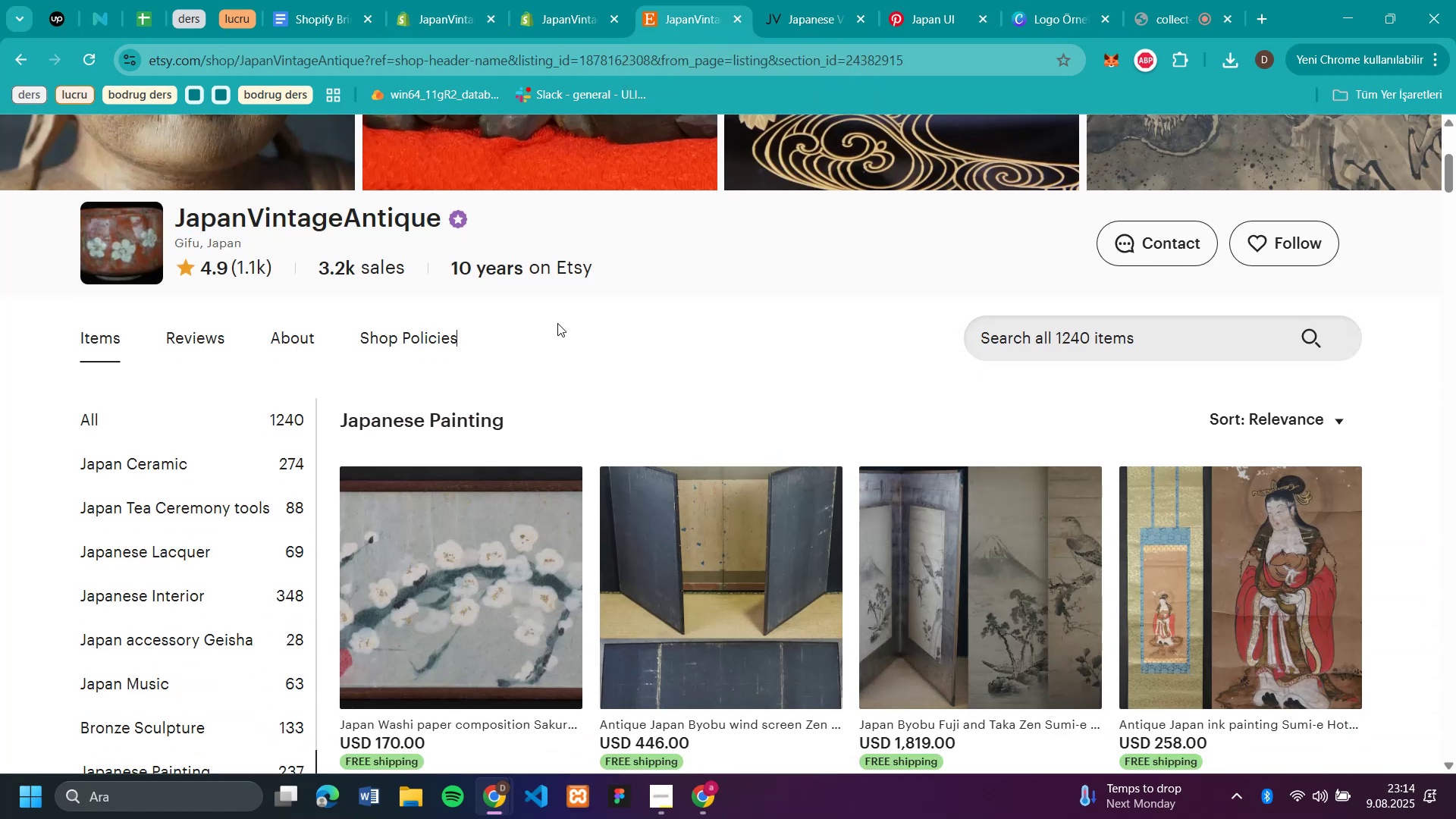 
scroll: coordinate [557, 323], scroll_direction: down, amount: 2.0
 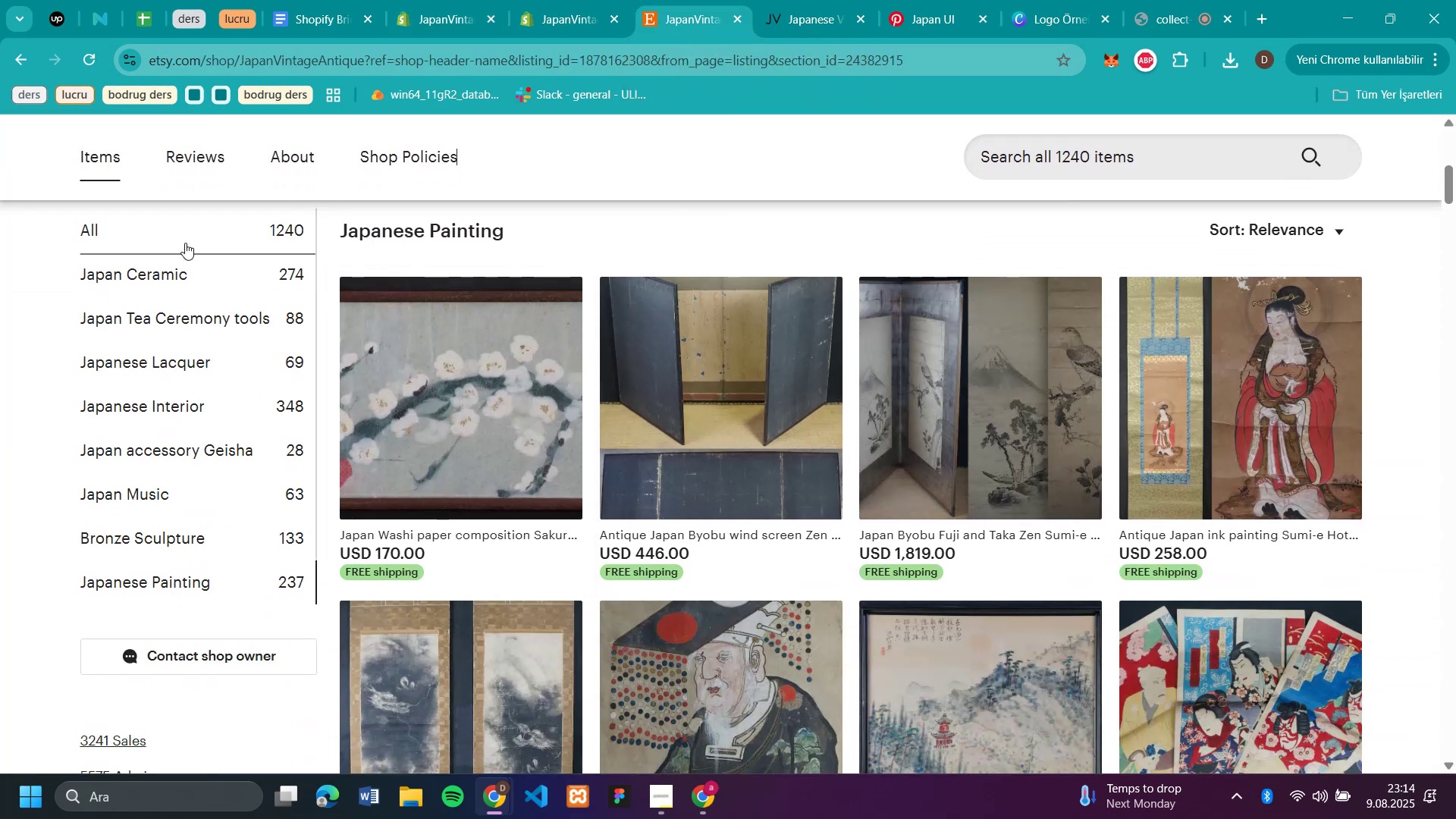 
scroll: coordinate [187, 251], scroll_direction: up, amount: 1.0
 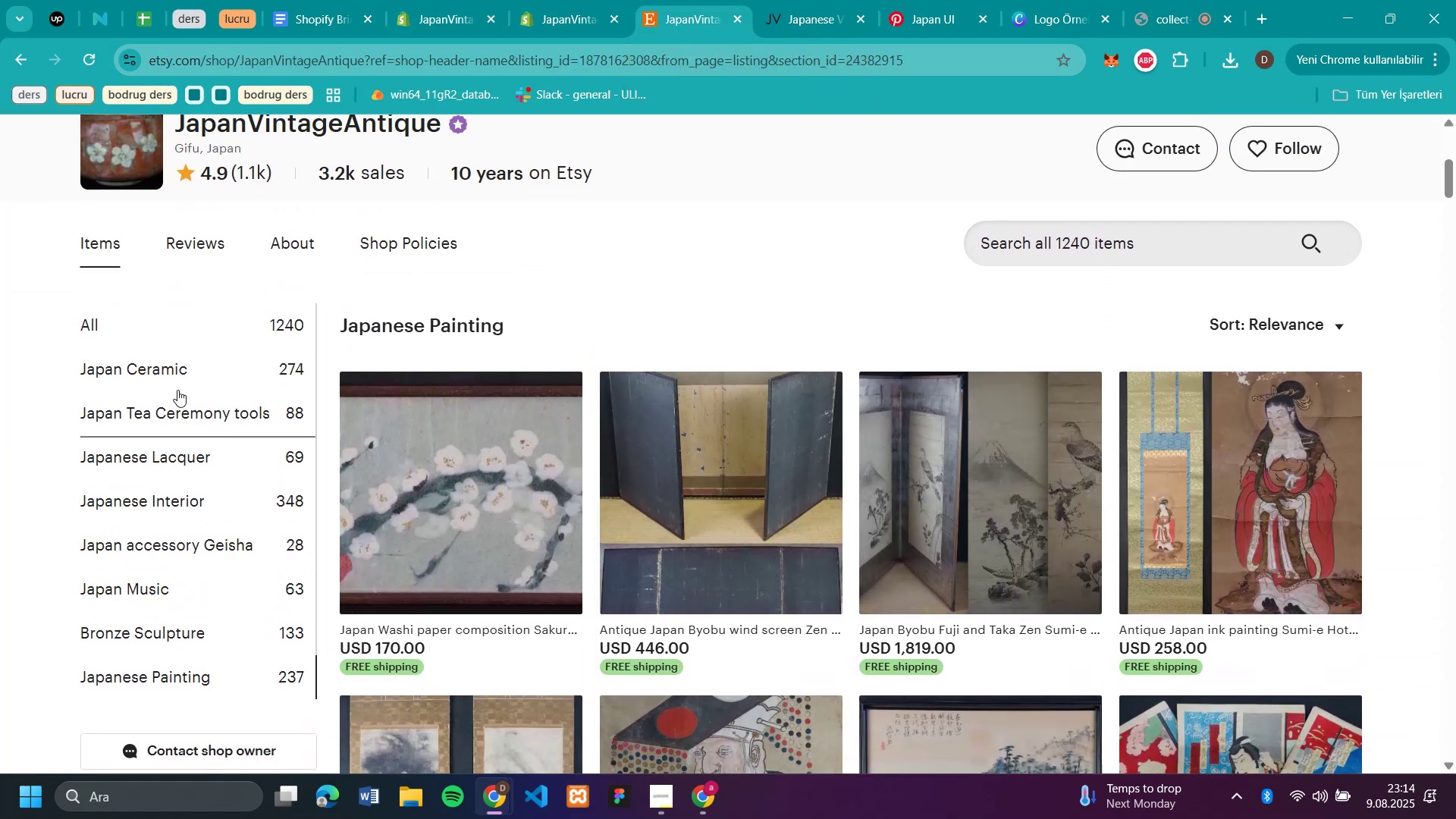 
left_click([162, 372])
 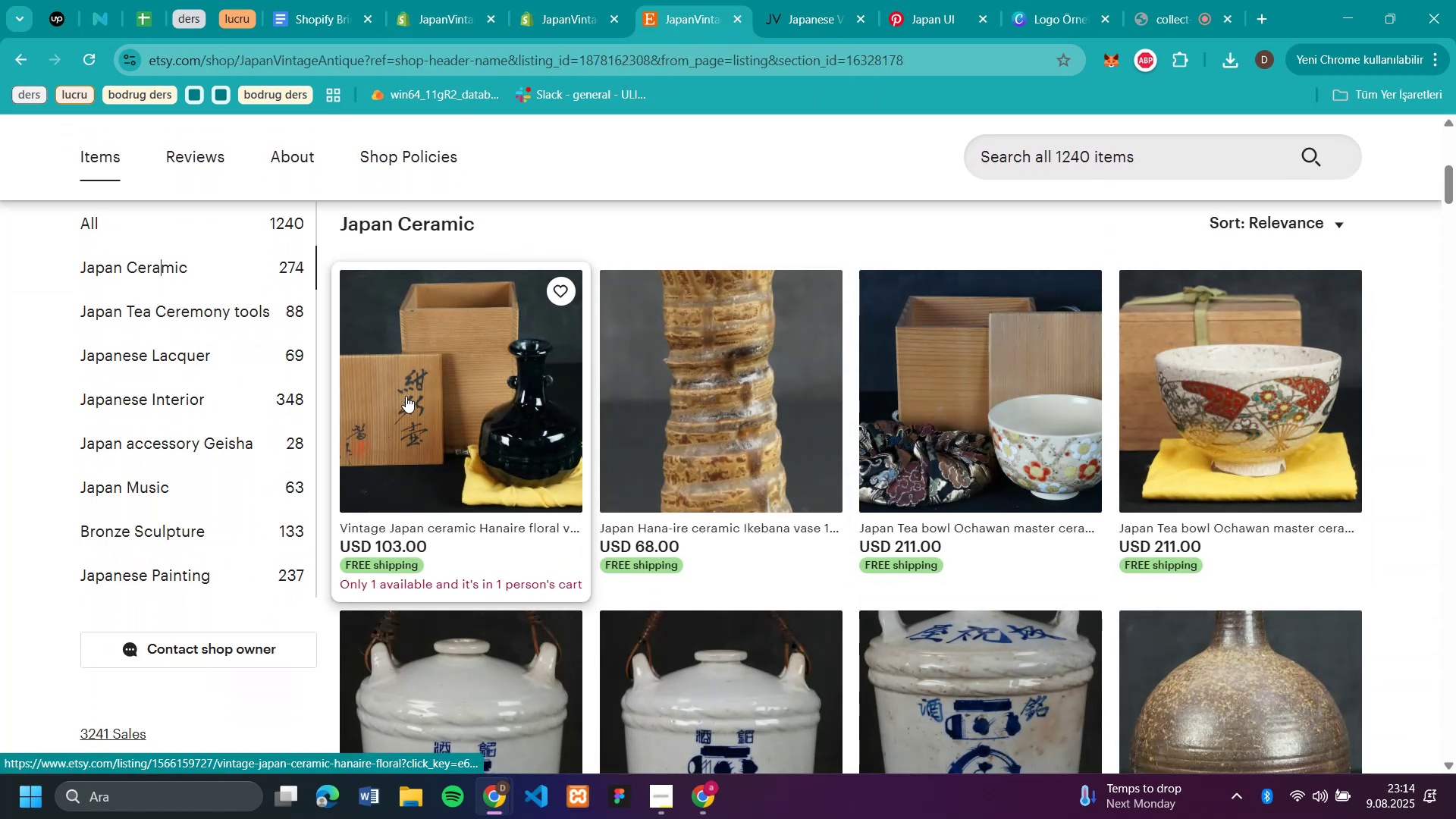 
mouse_move([1302, 434])
 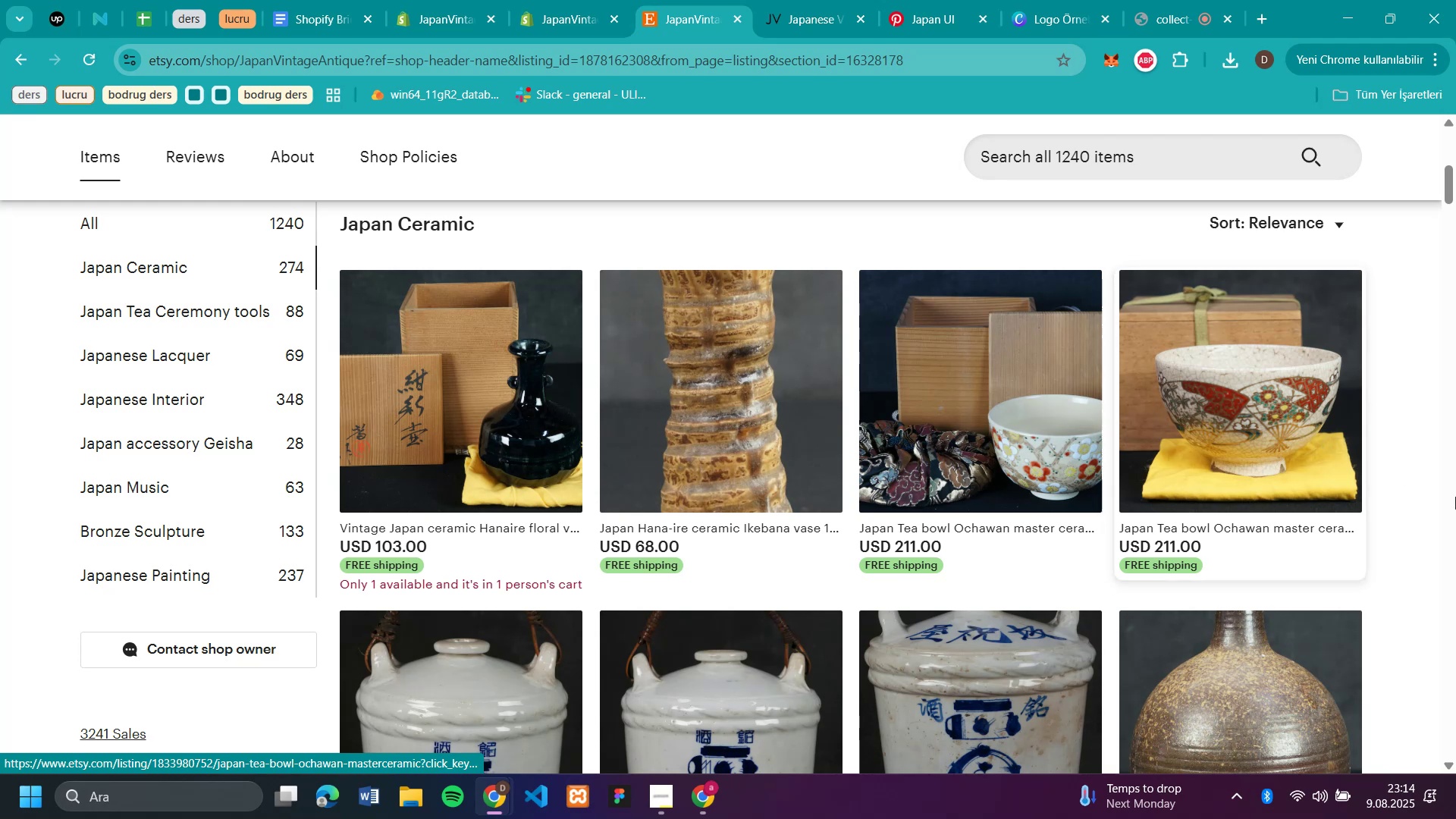 
scroll: coordinate [1447, 494], scroll_direction: down, amount: 6.0
 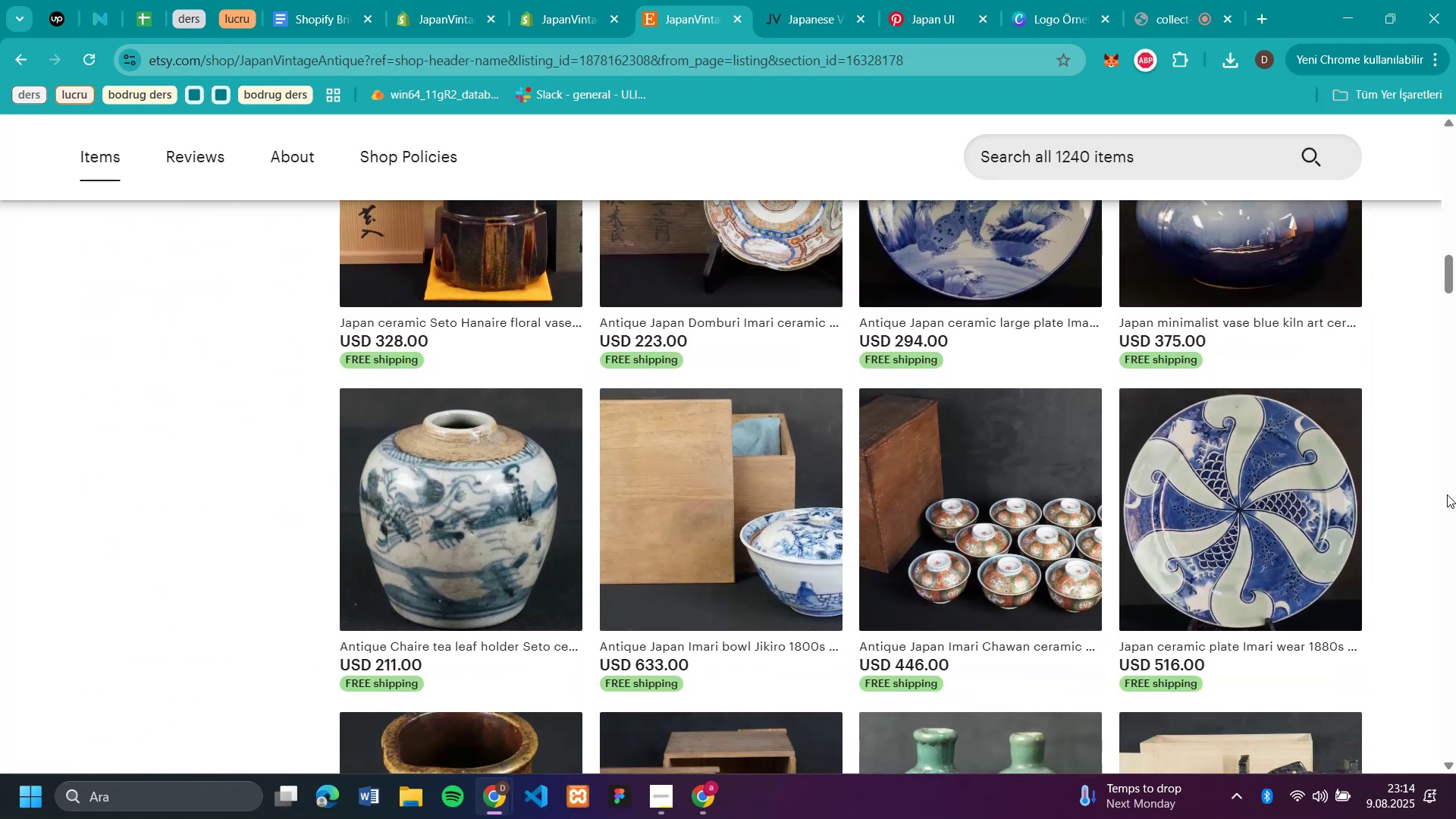 
scroll: coordinate [1447, 494], scroll_direction: up, amount: 16.0
 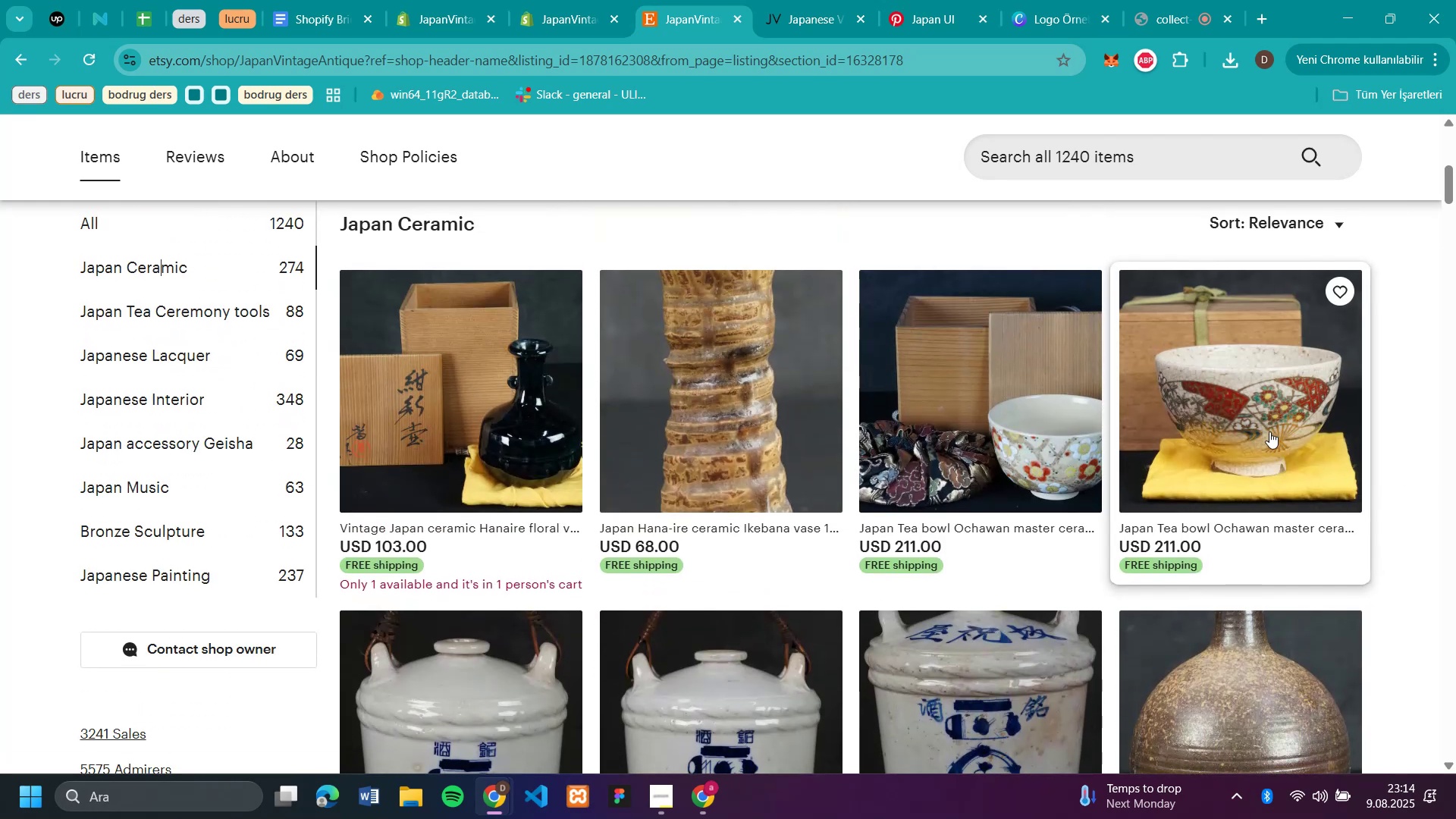 
left_click([1263, 429])
 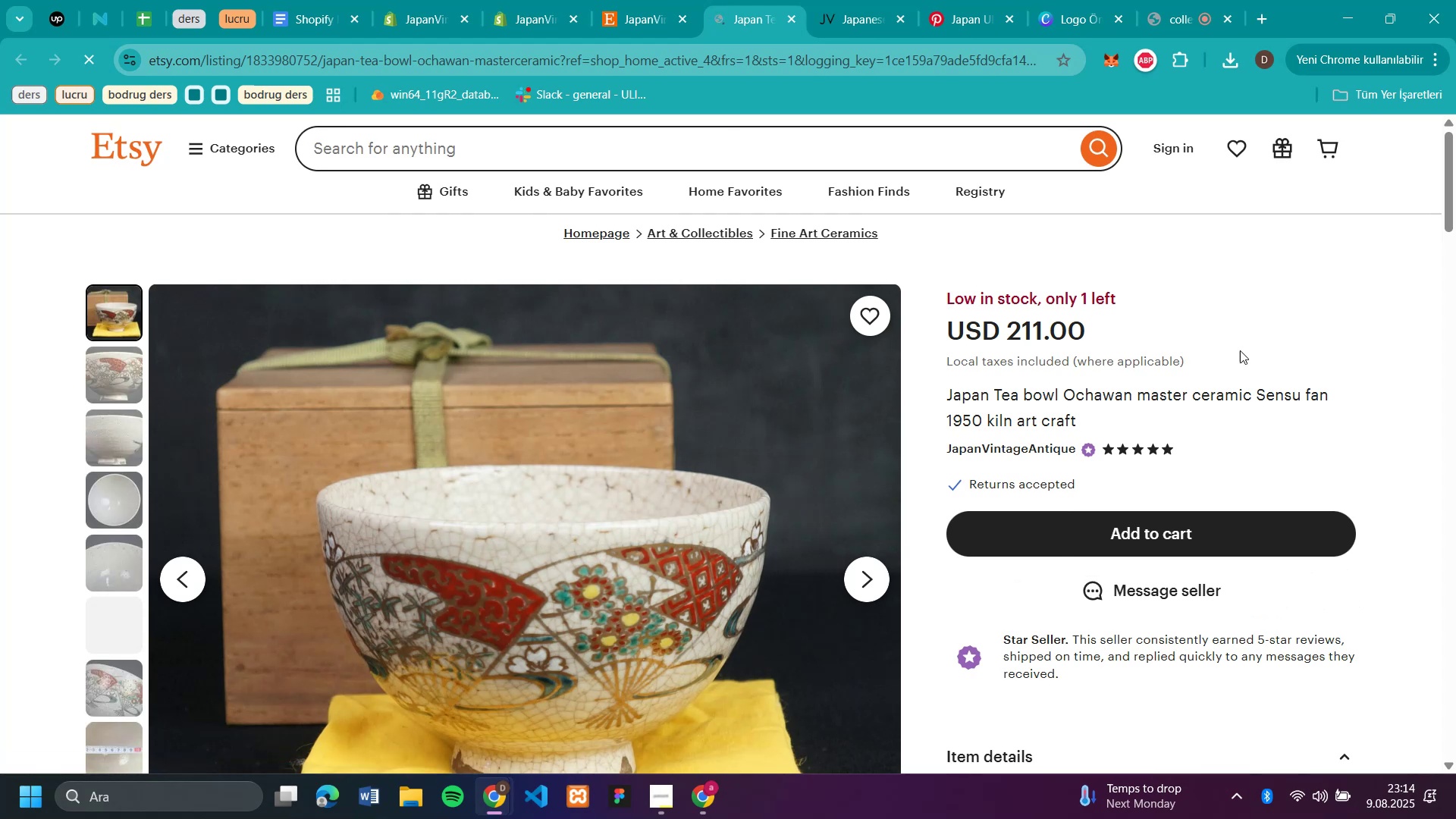 
wait(7.52)
 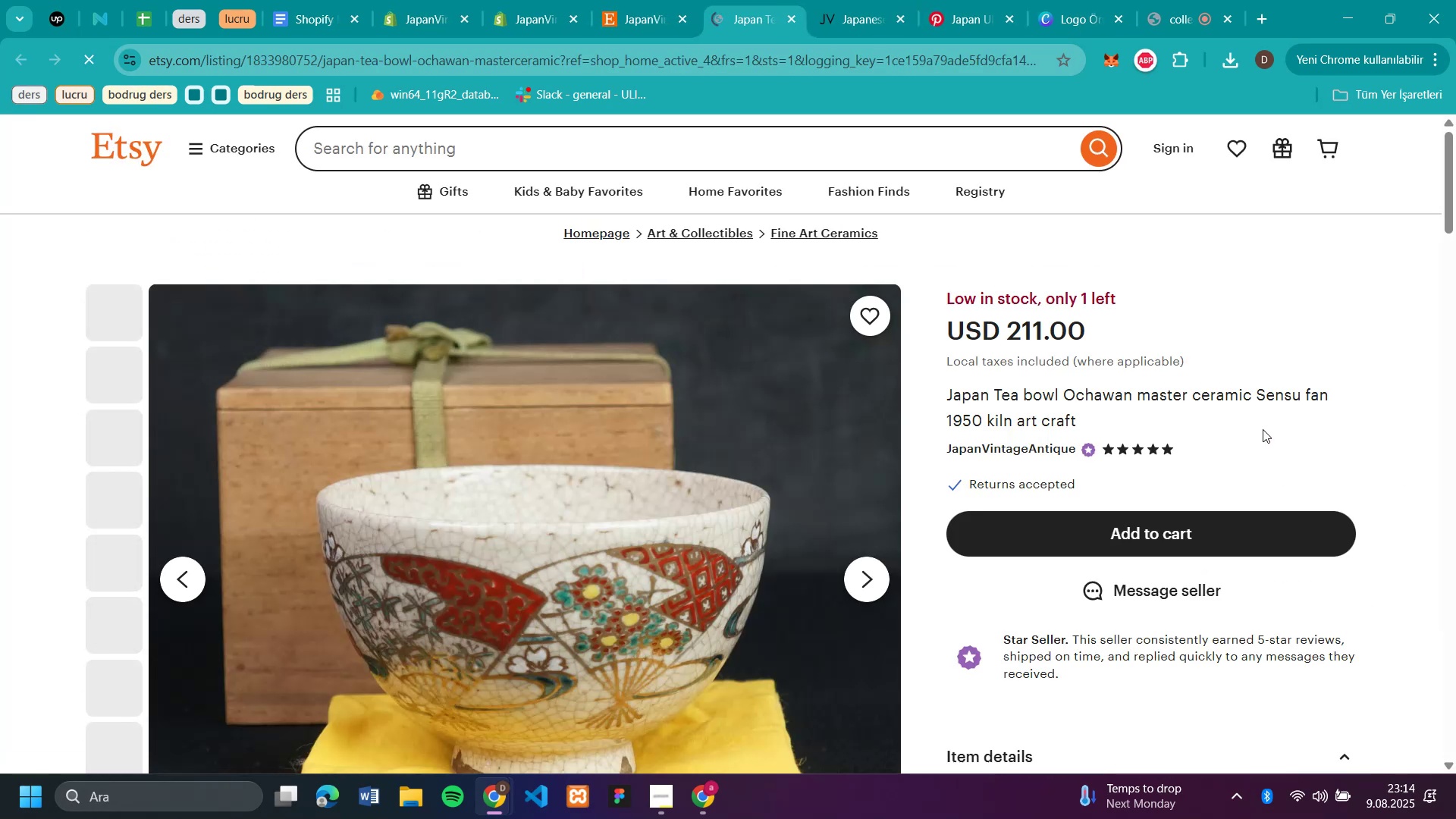 
left_click_drag(start_coordinate=[1089, 422], to_coordinate=[947, 401])
 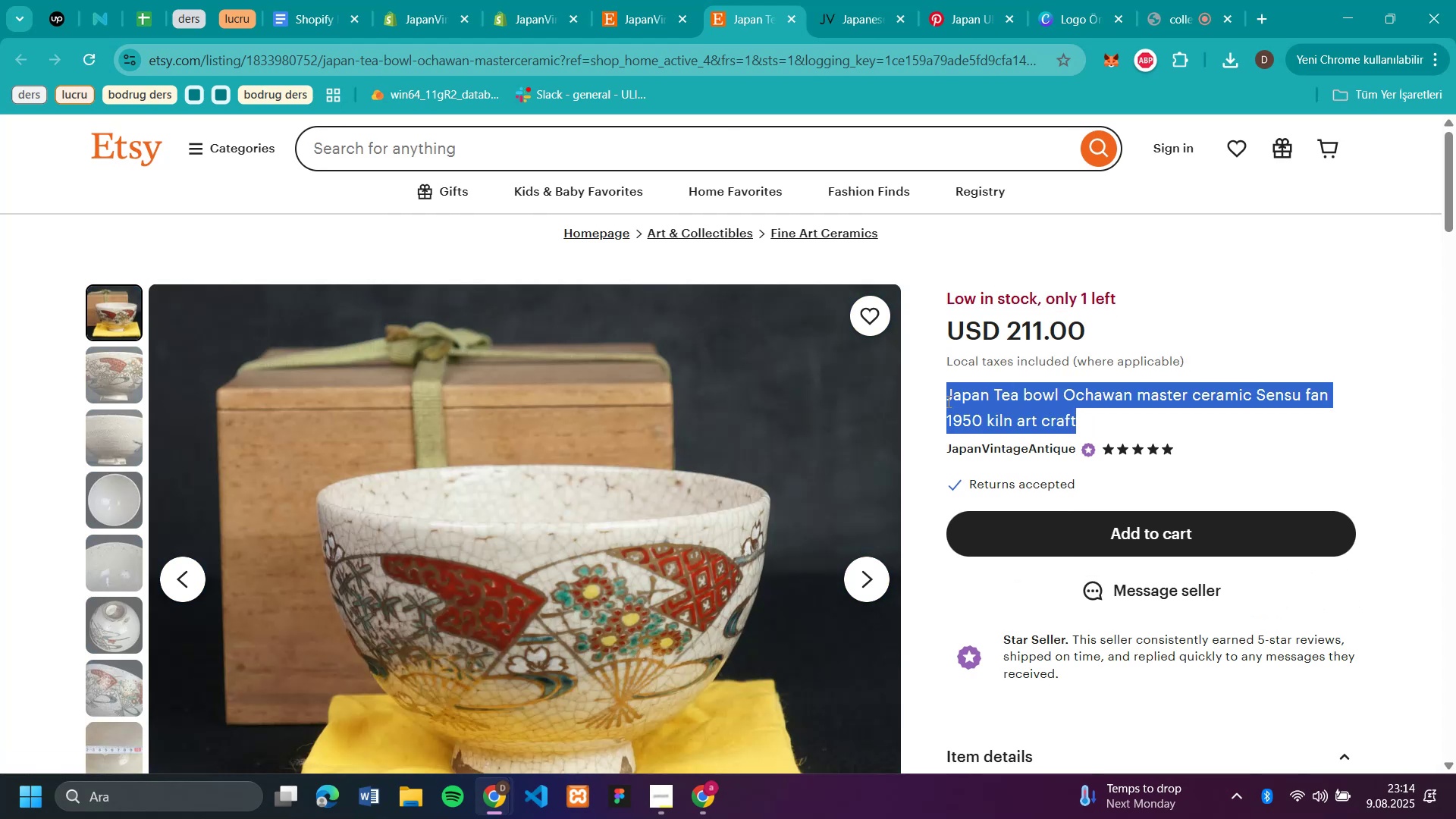 
key(Control+C)
 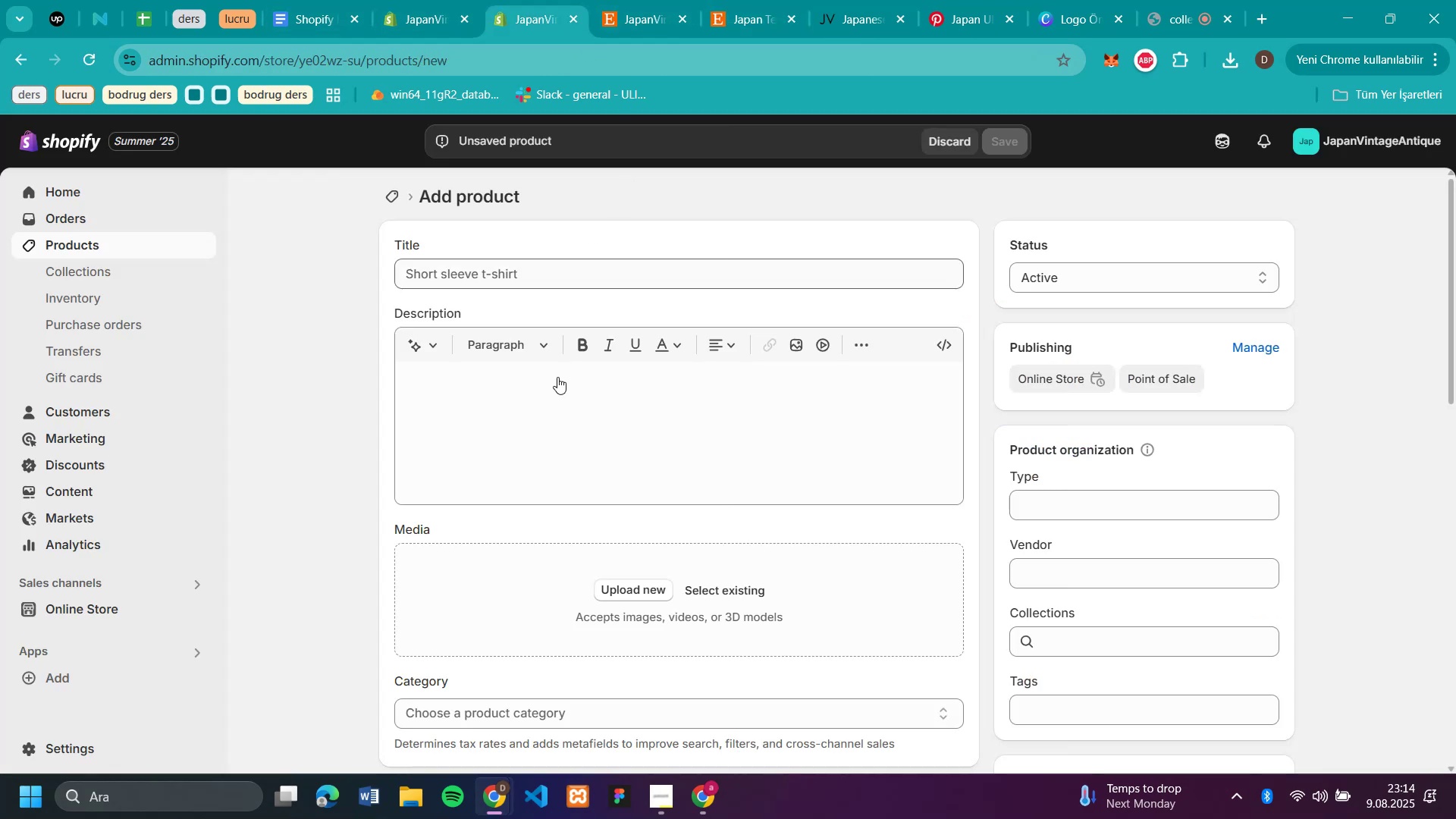 
left_click([491, 271])
 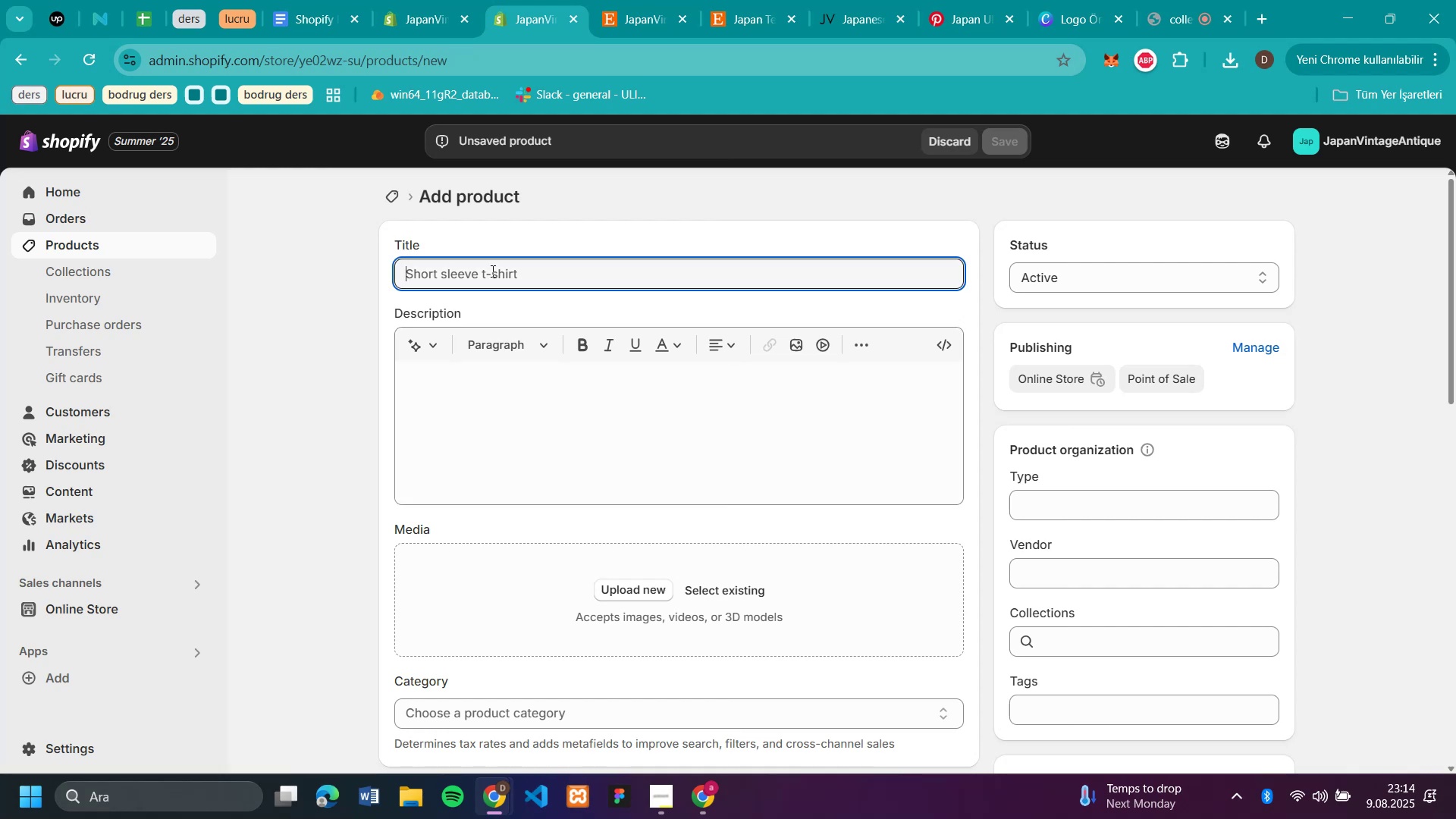 
key(Control+V)
 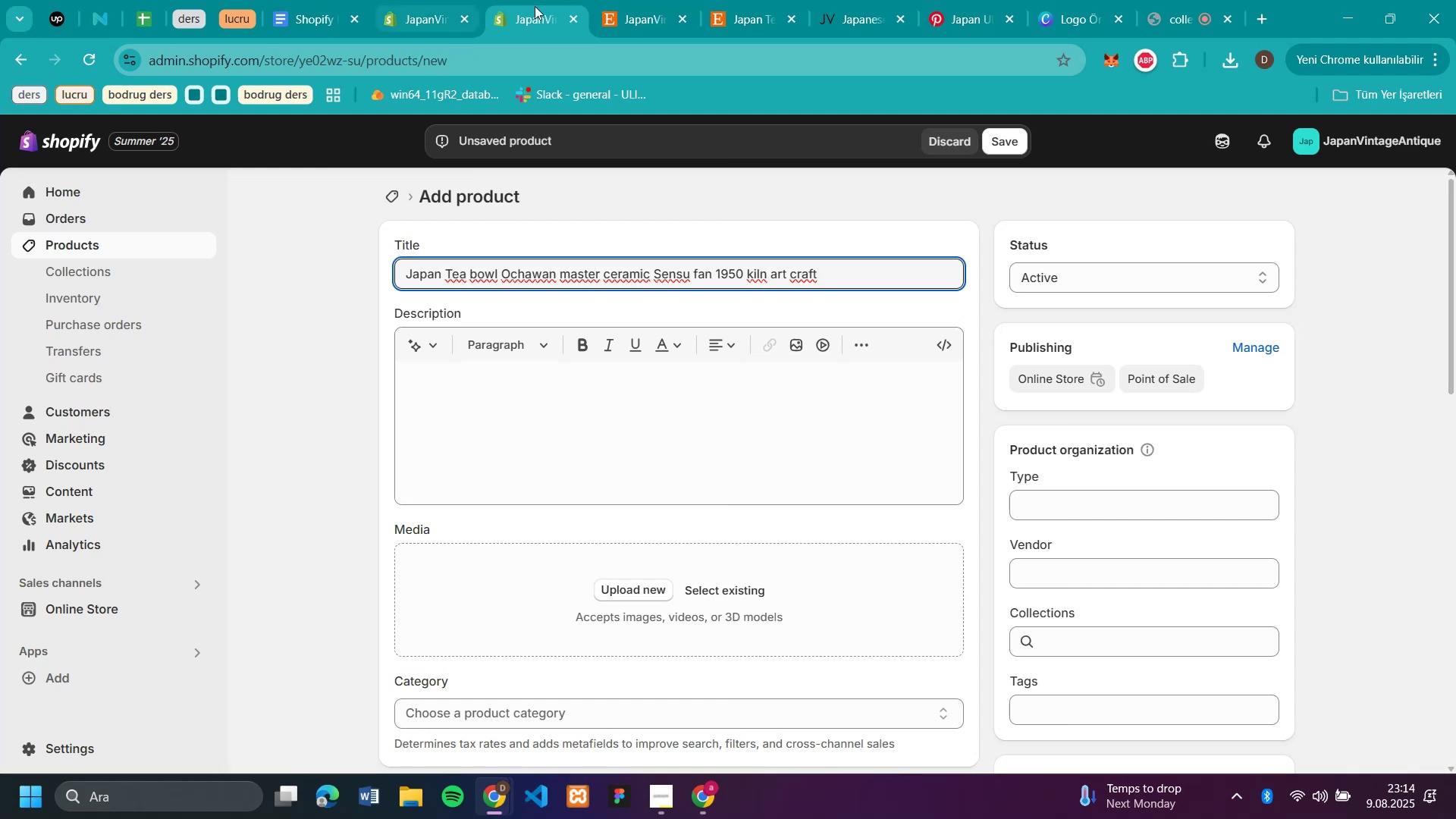 
left_click([623, 24])
 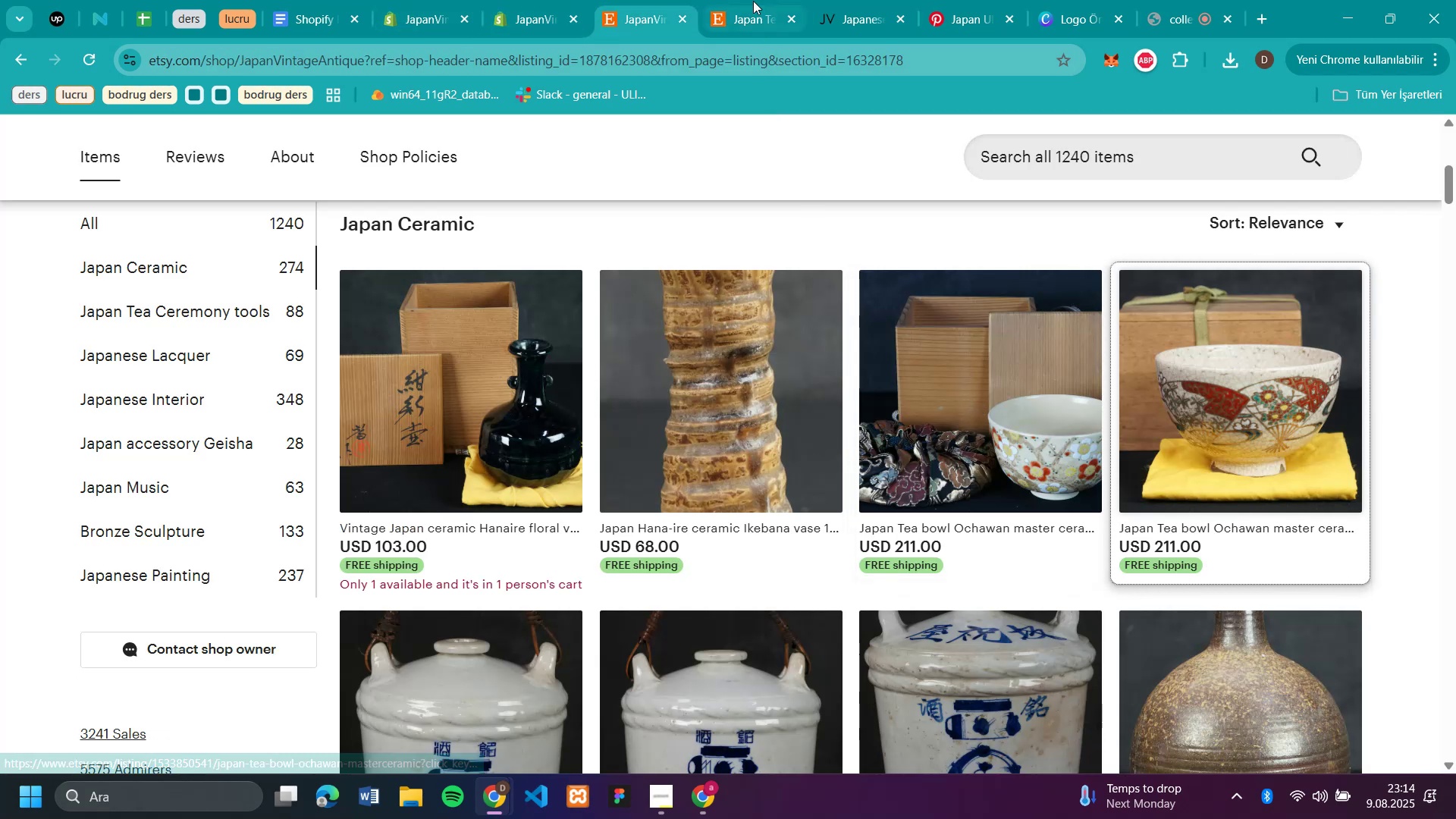 
left_click([750, 9])
 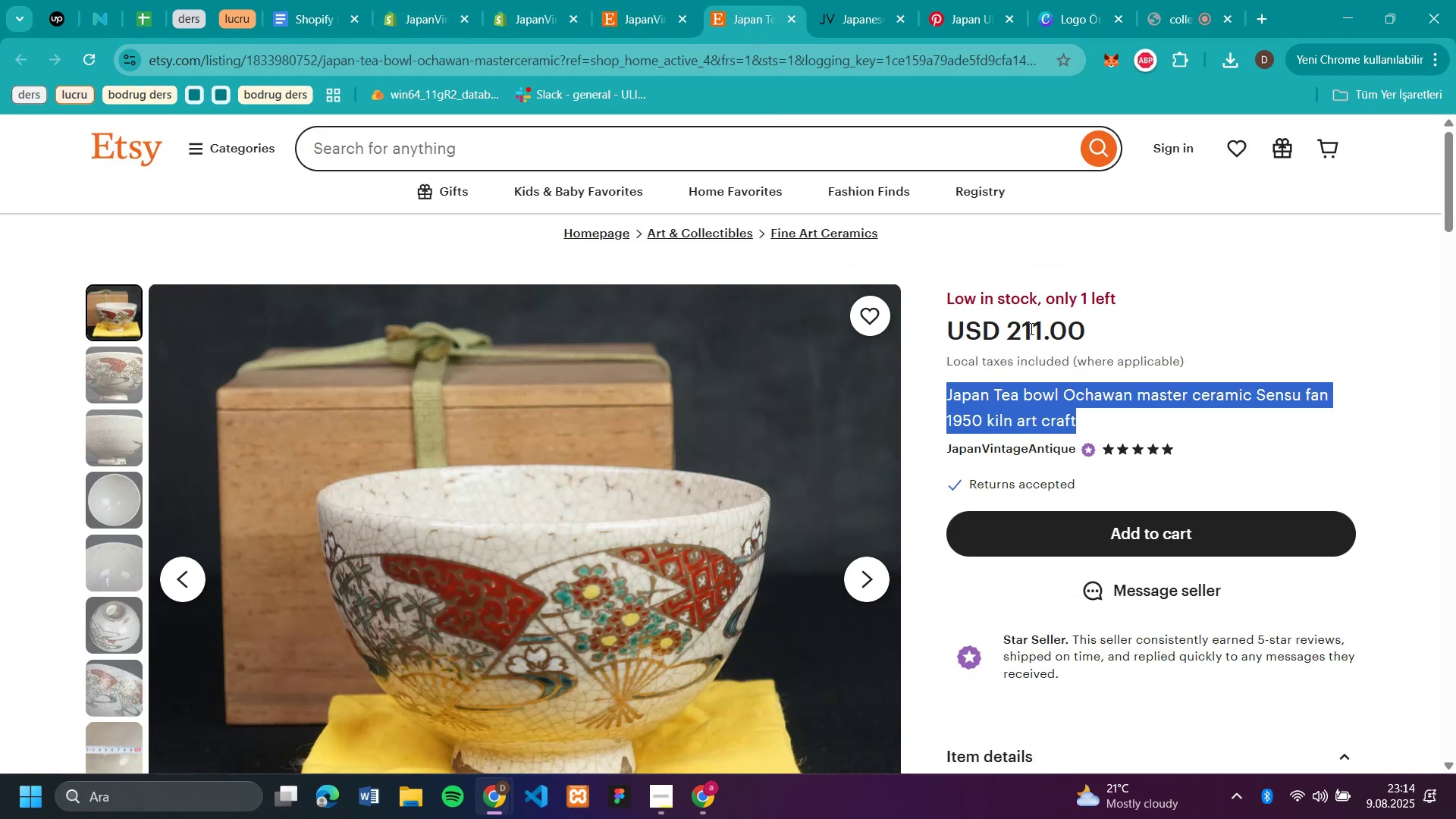 
left_click_drag(start_coordinate=[1089, 330], to_coordinate=[1012, 331])
 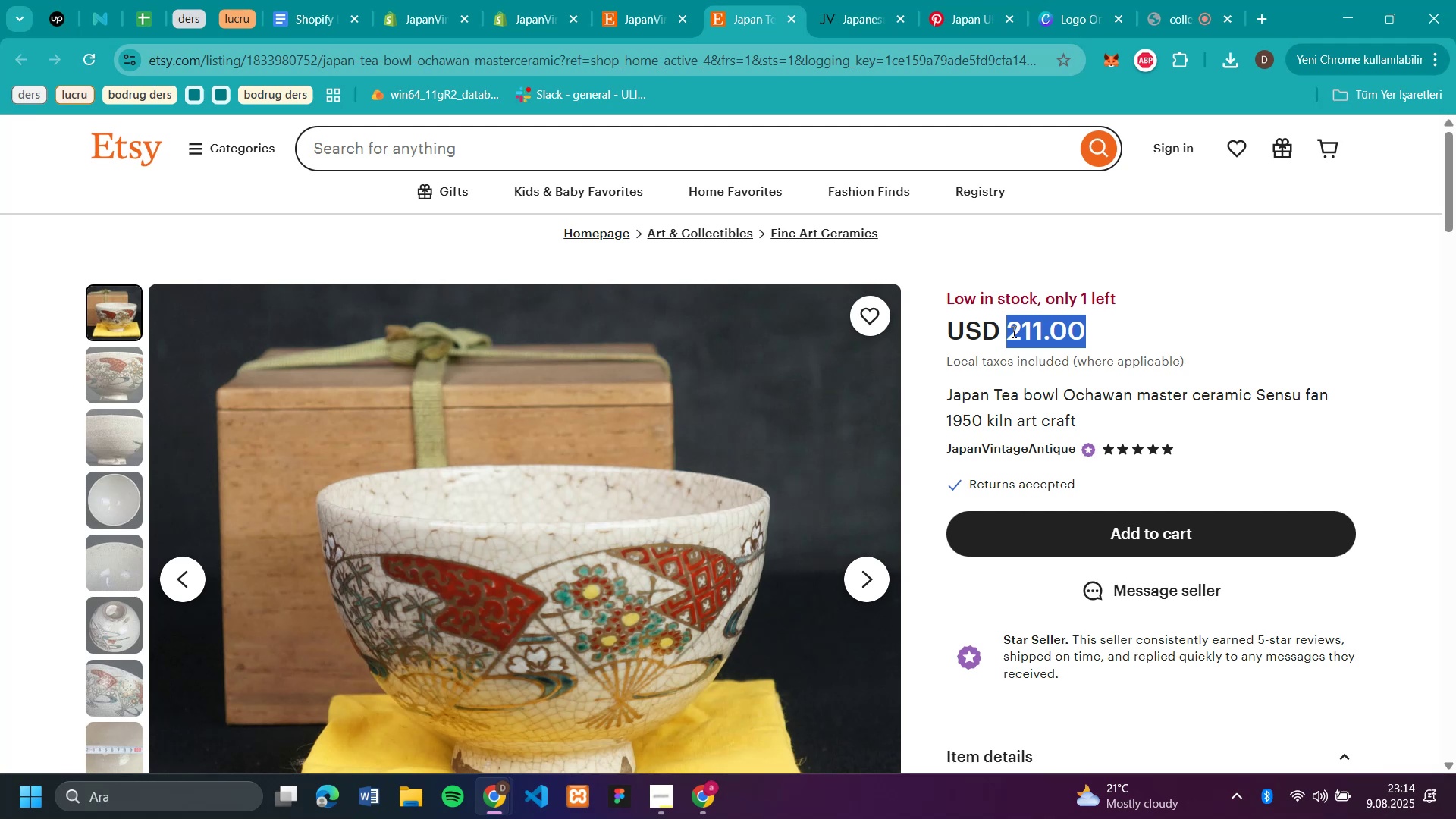 
key(Control+C)
 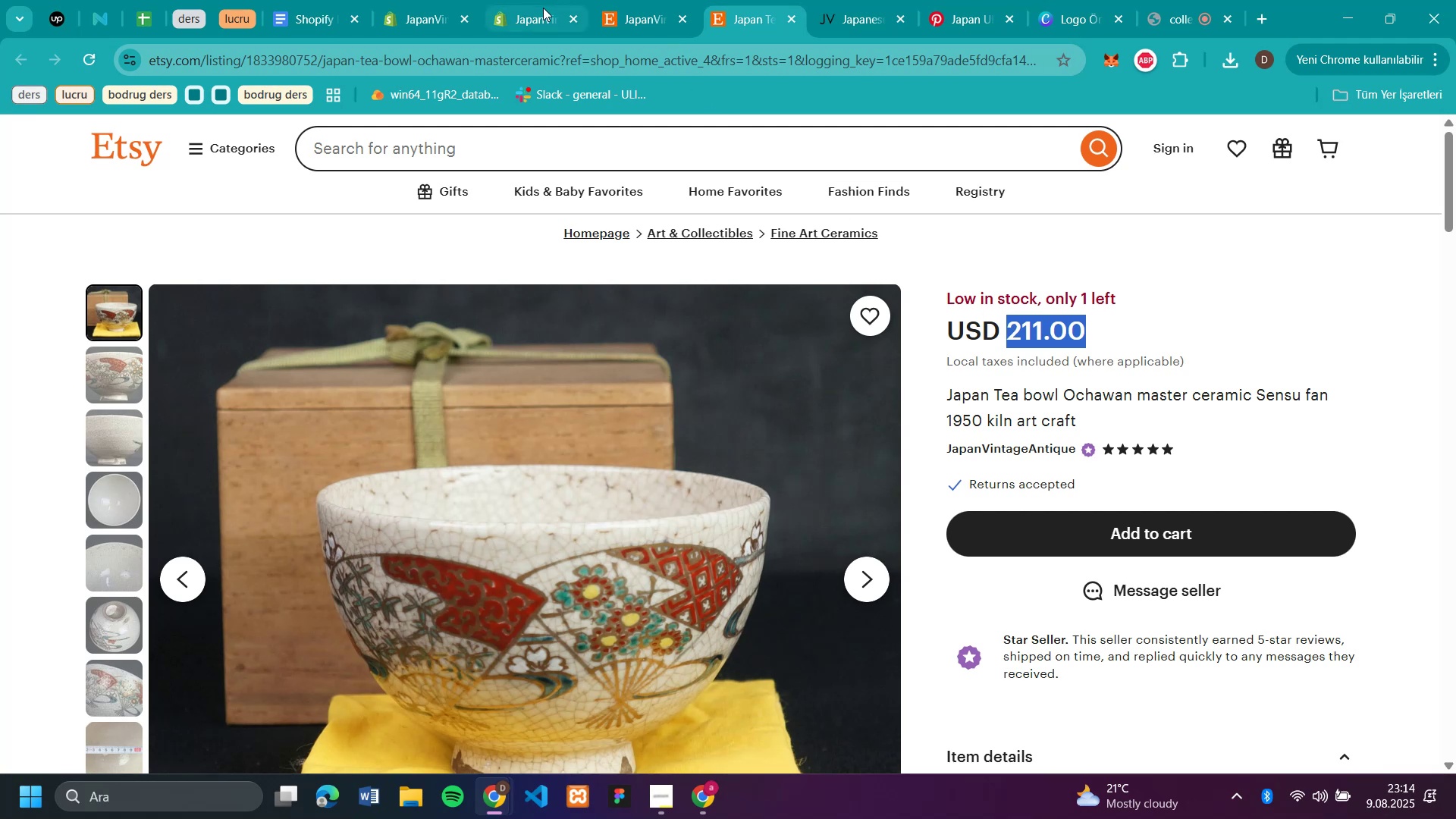 
left_click([522, 20])
 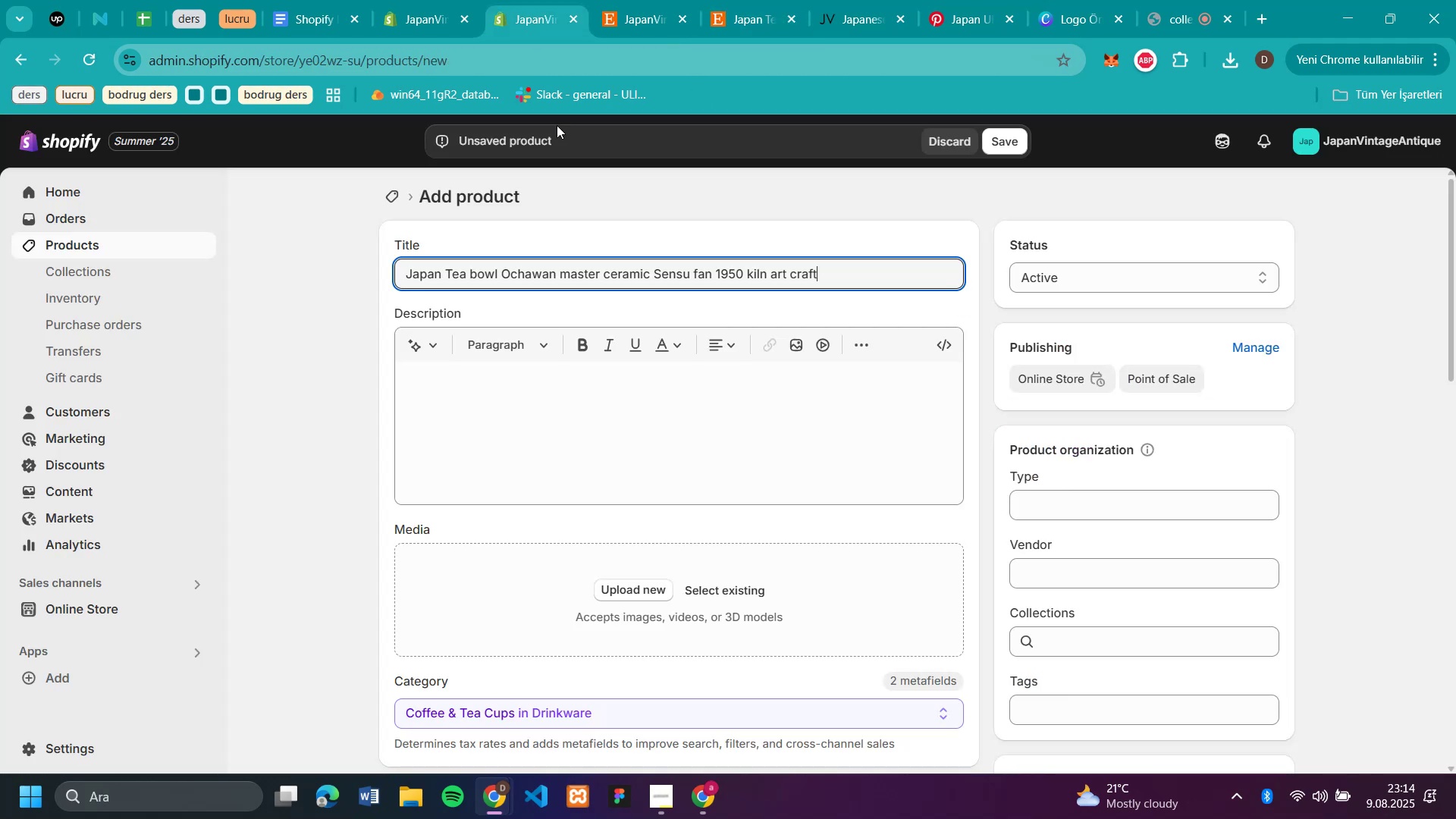 
scroll: coordinate [610, 336], scroll_direction: down, amount: 5.0
 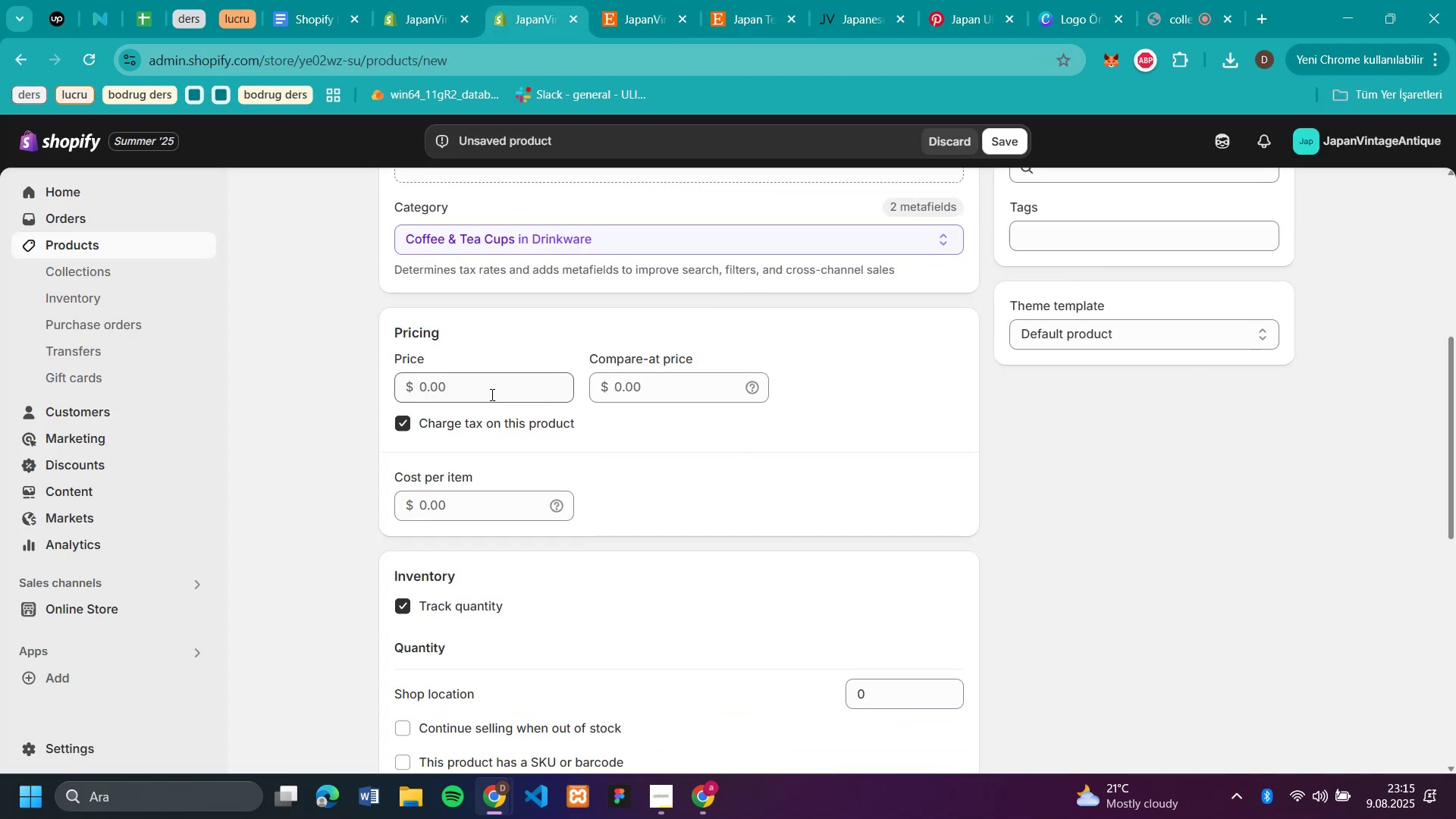 
left_click([489, 383])
 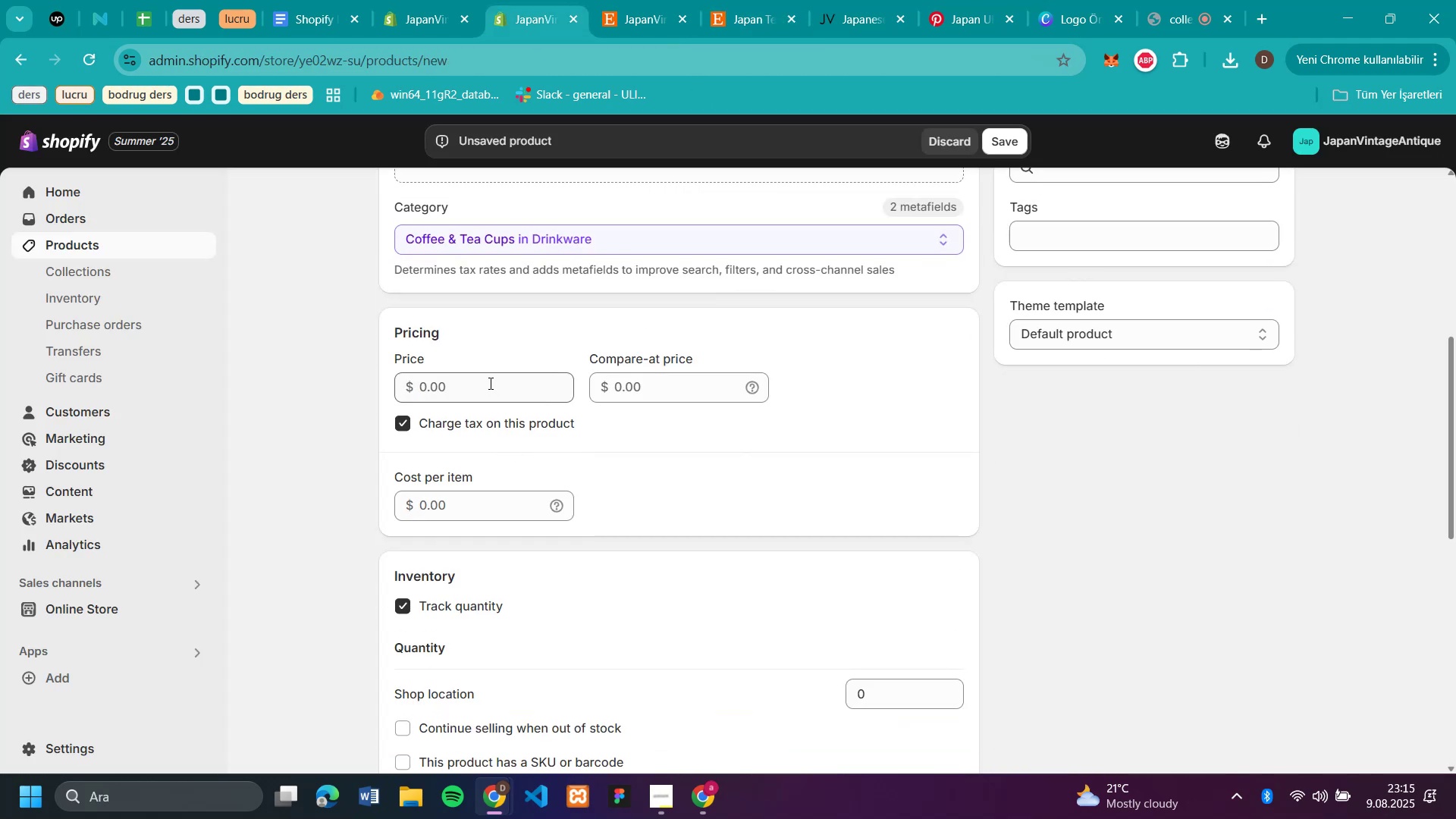 
key(Control+V)
 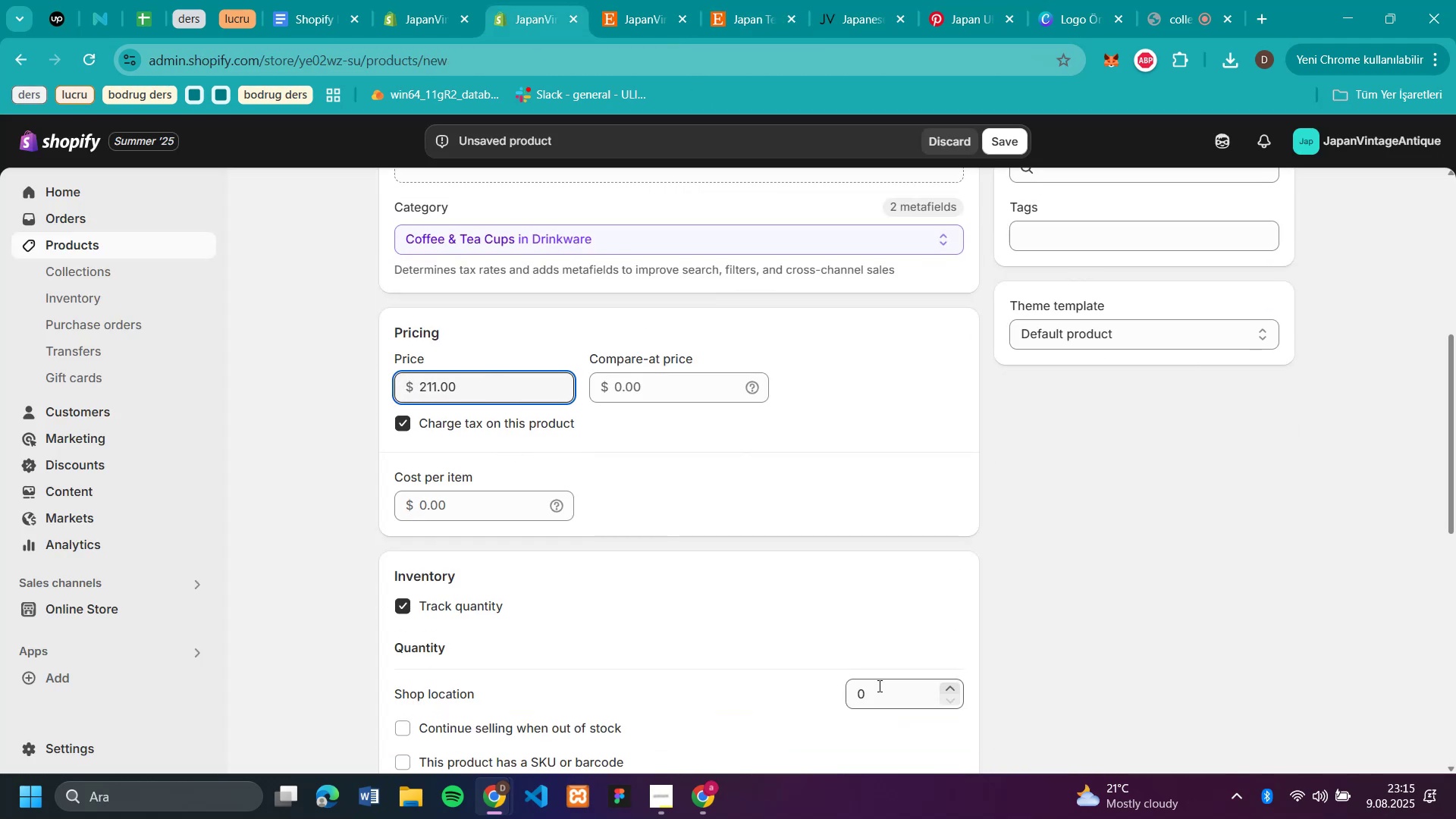 
left_click([878, 686])
 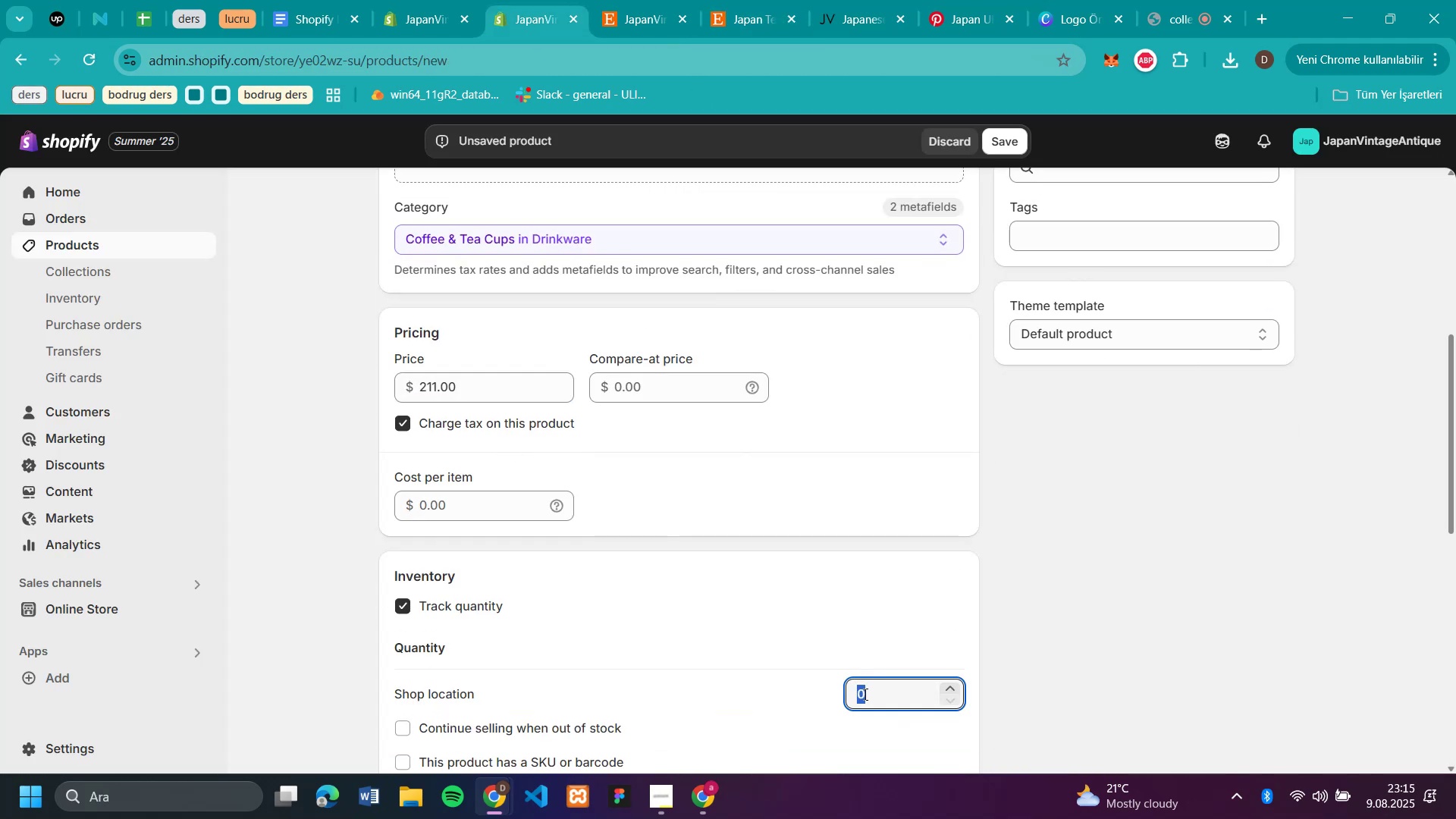 
type(50)
 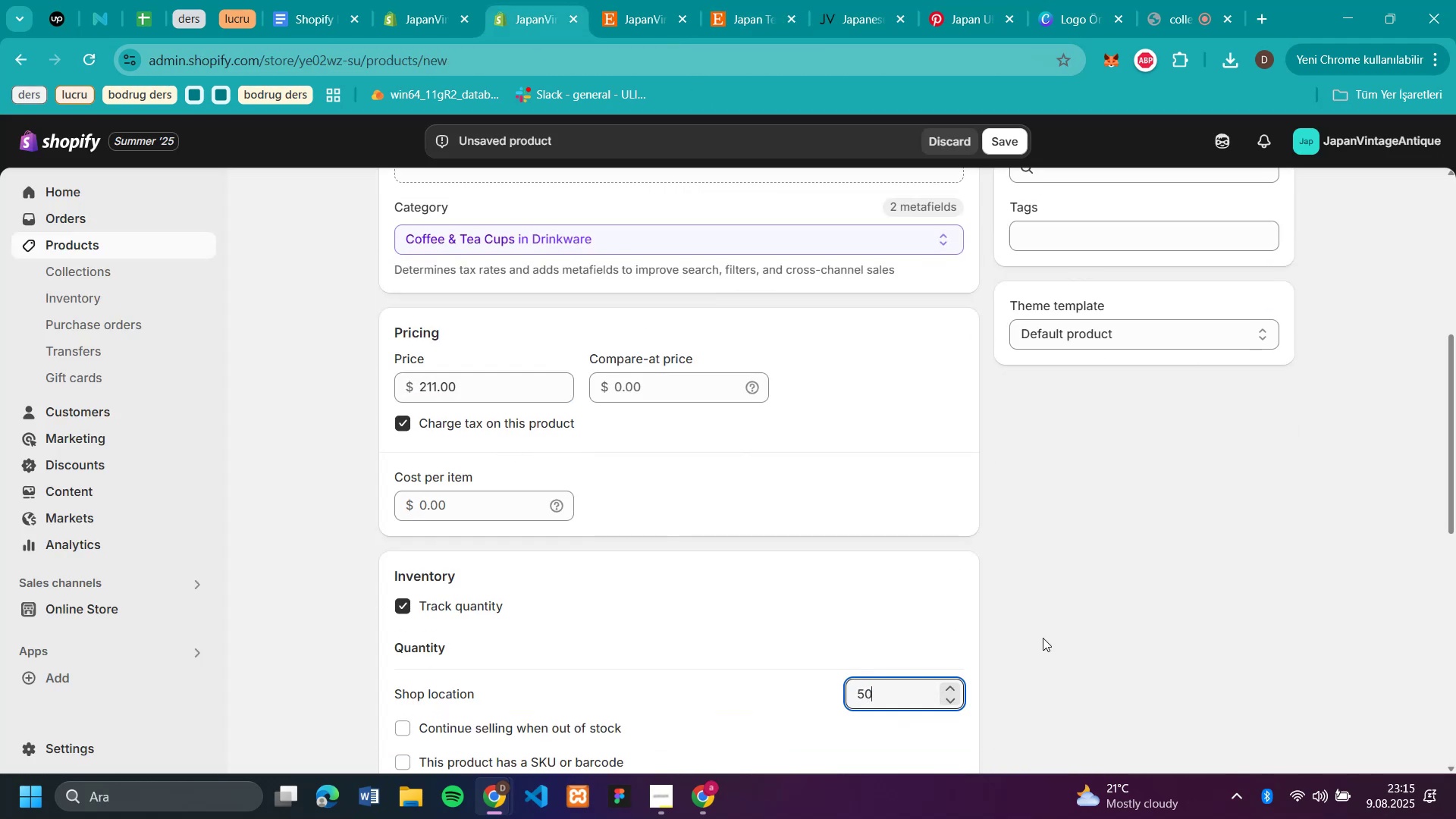 
left_click([1045, 635])
 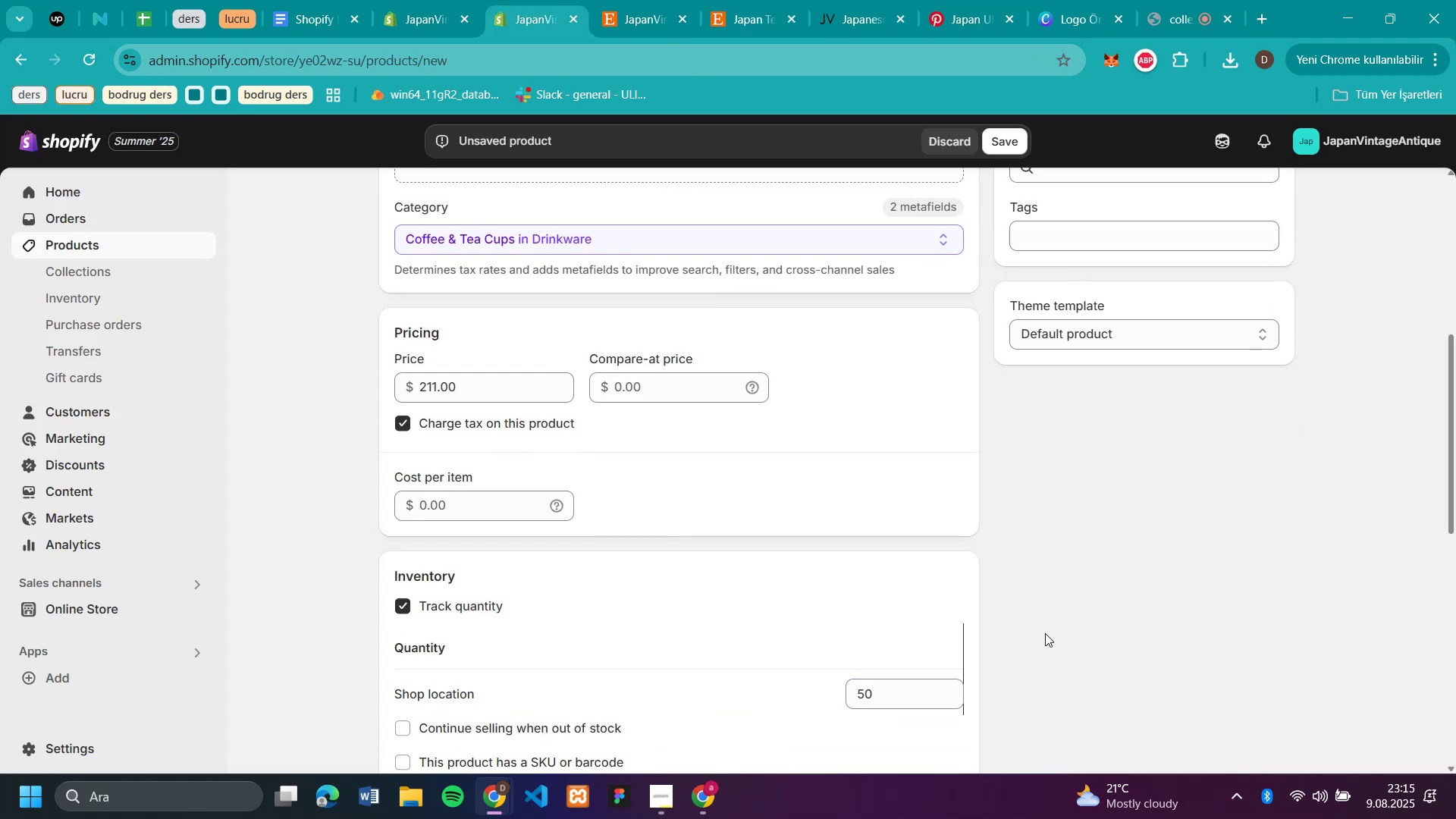 
scroll: coordinate [1073, 451], scroll_direction: up, amount: 2.0
 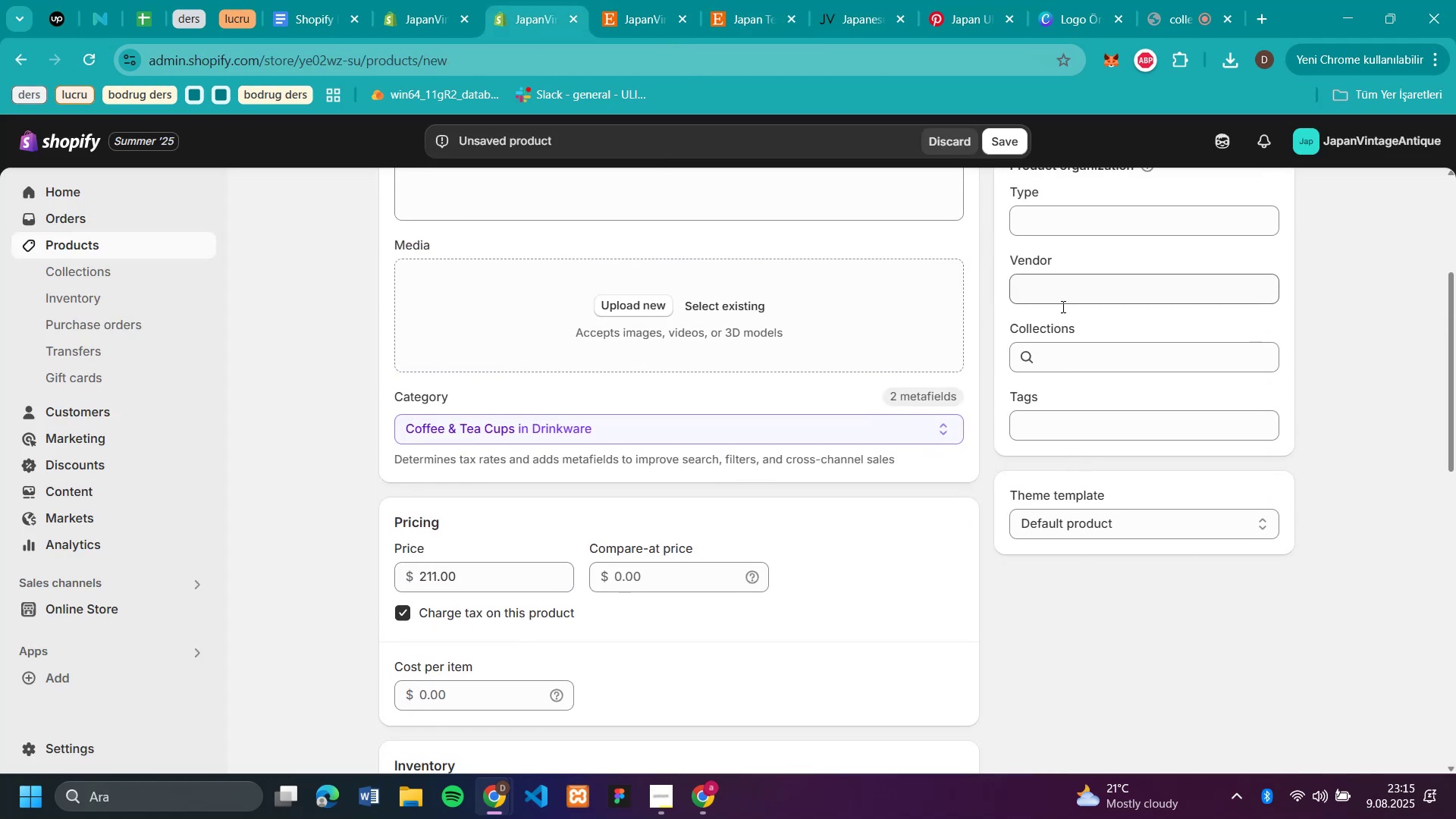 
left_click([1048, 350])
 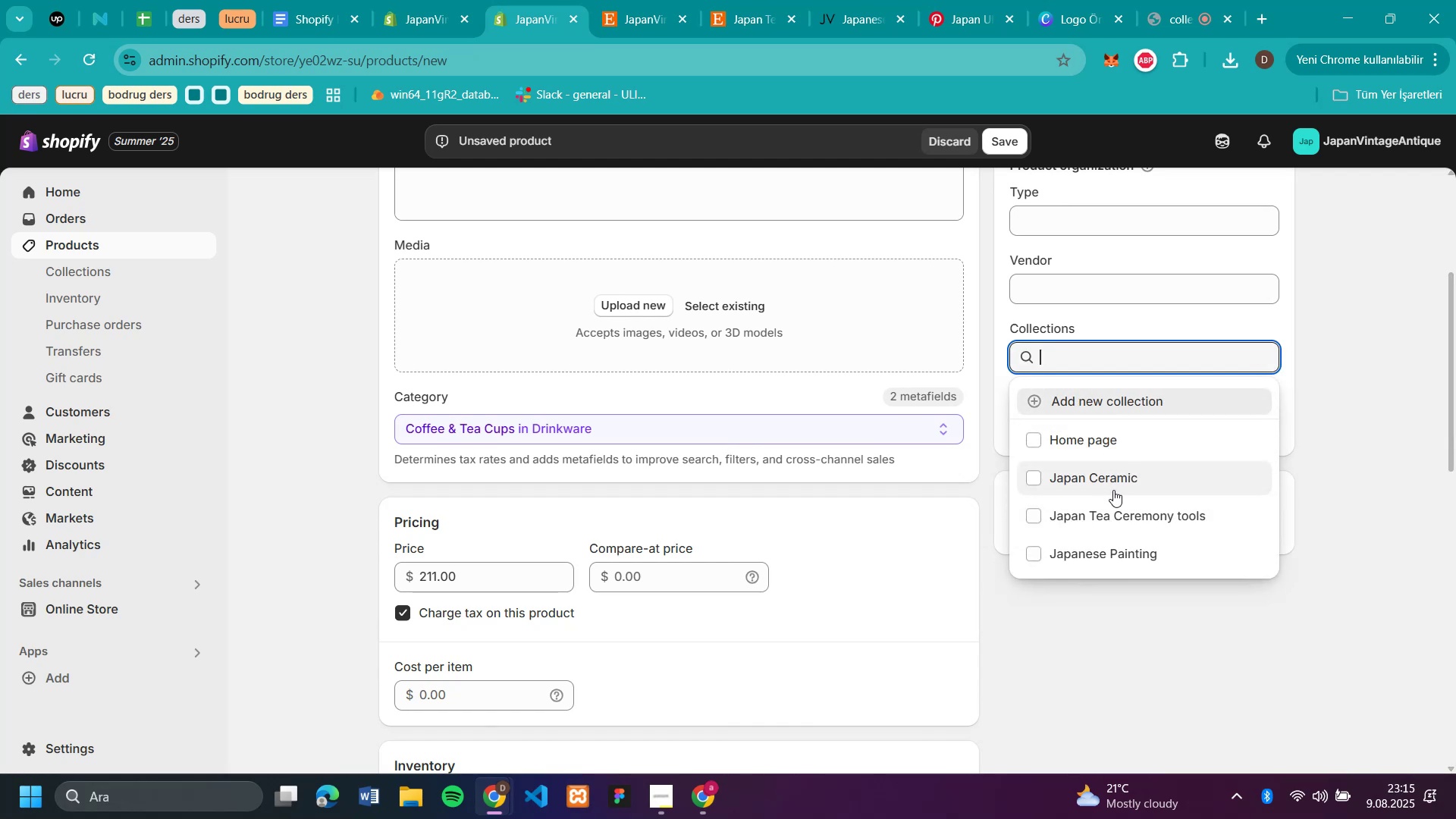 
left_click([1113, 485])
 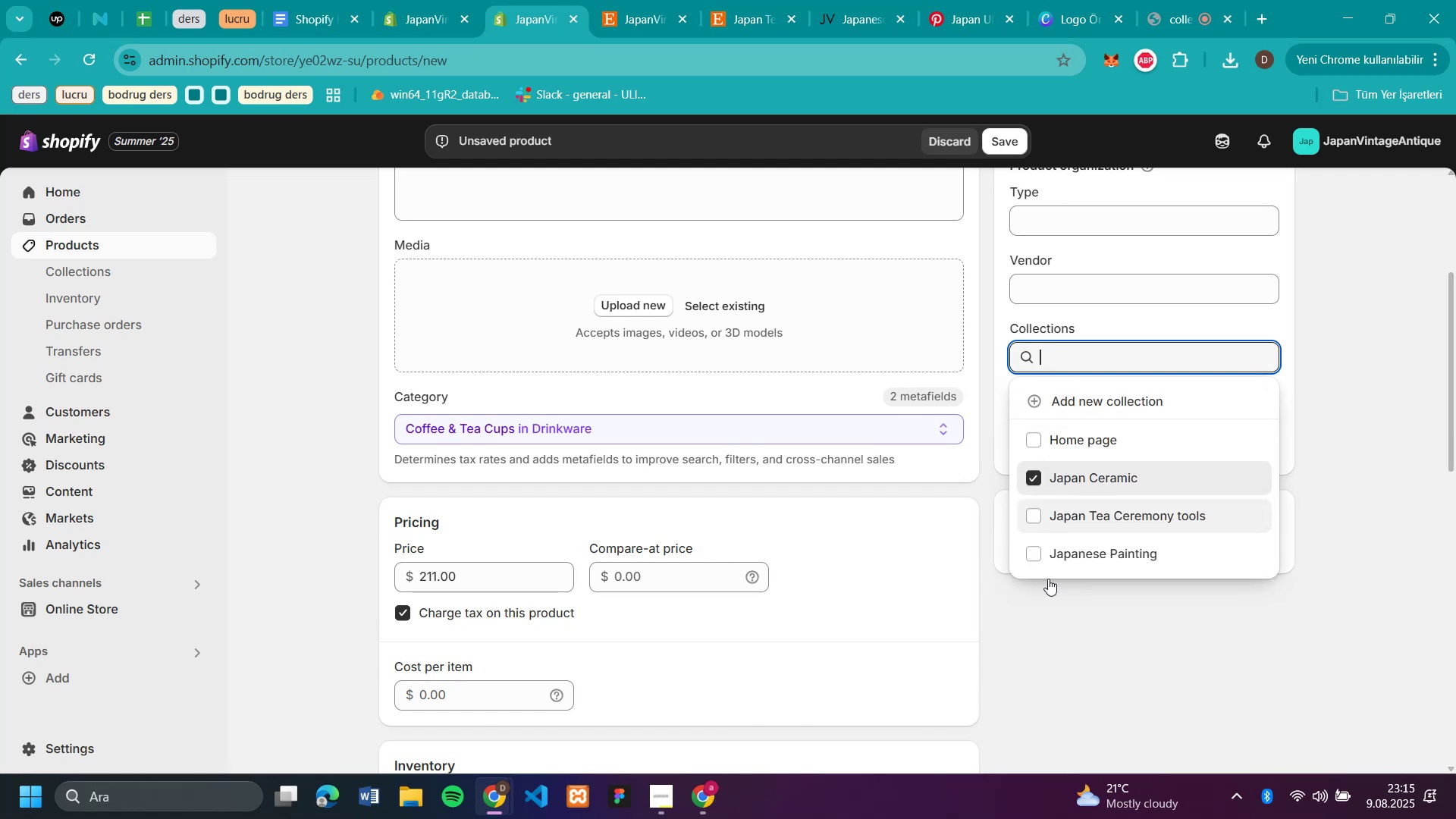 
left_click([994, 669])
 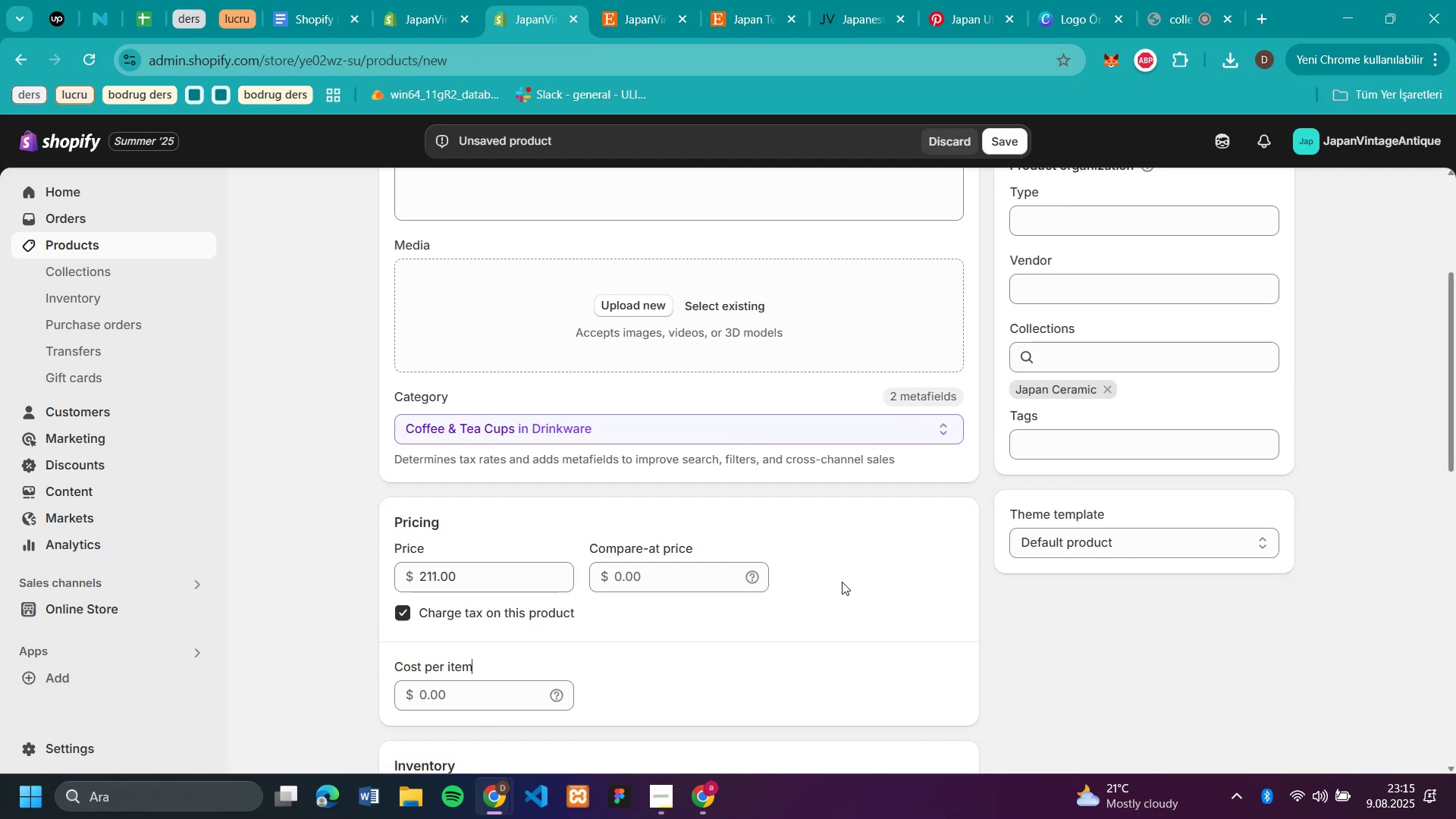 
scroll: coordinate [772, 435], scroll_direction: up, amount: 4.0
 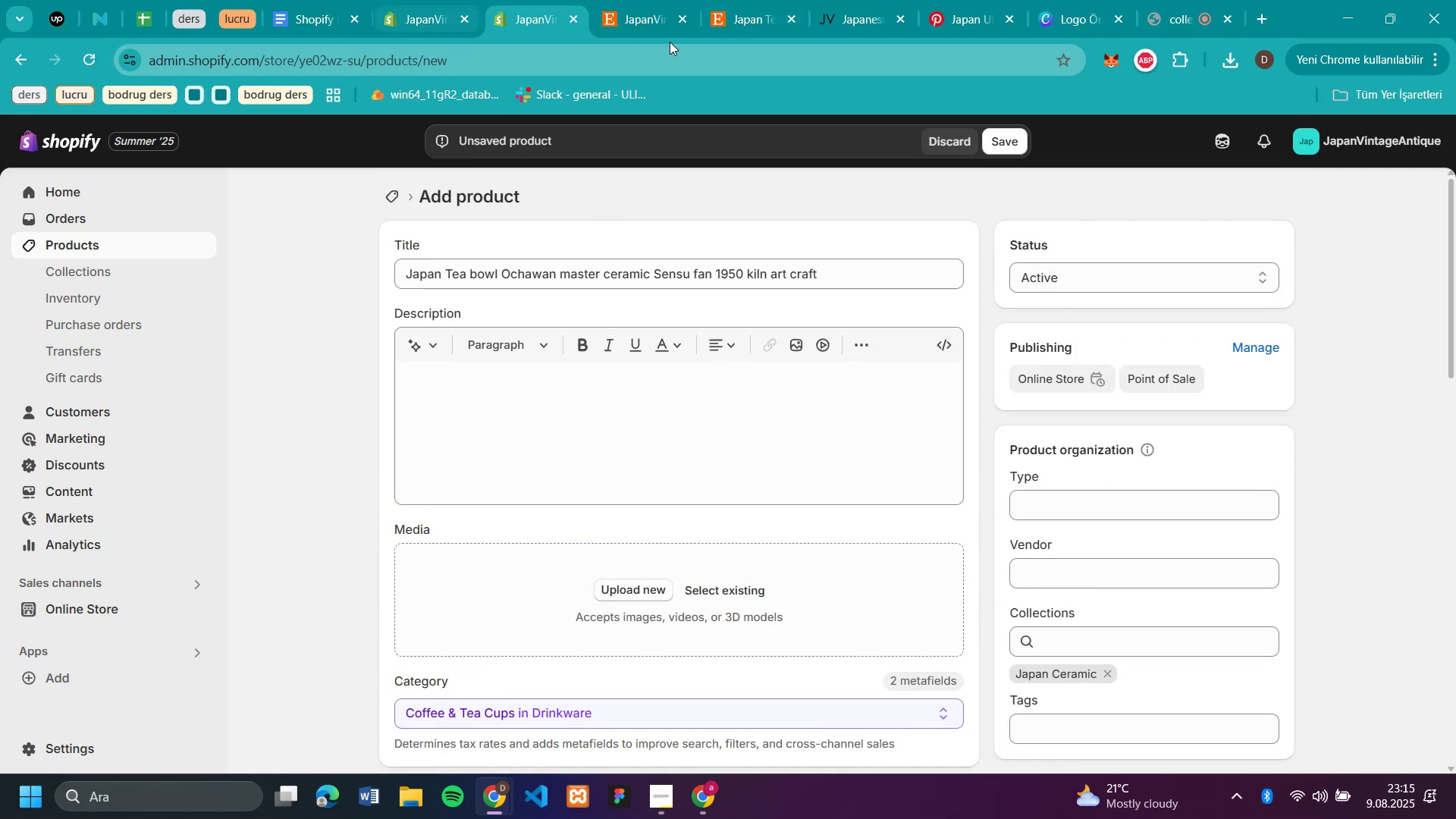 
left_click([734, 26])
 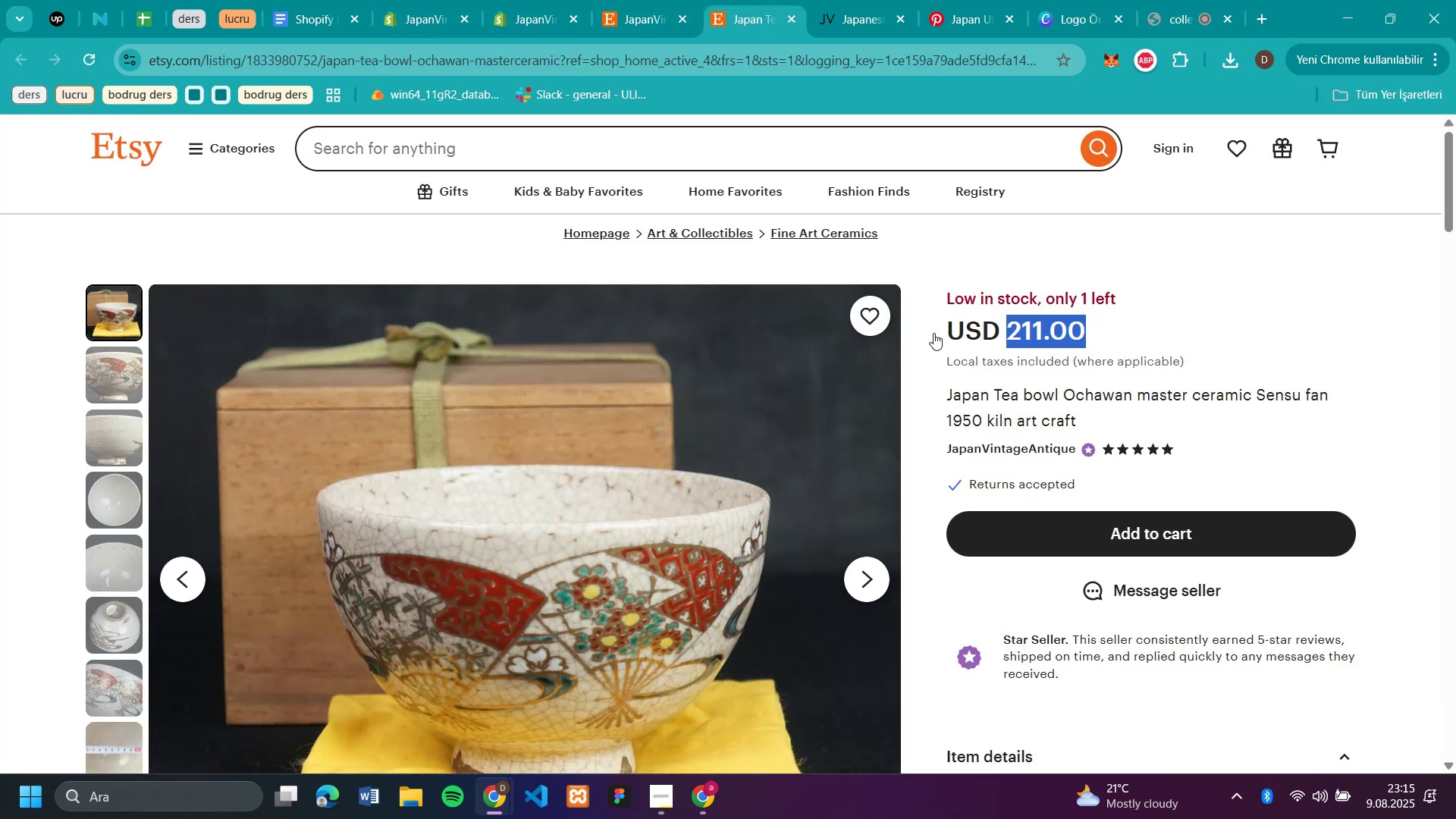 
scroll: coordinate [1177, 485], scroll_direction: down, amount: 5.0
 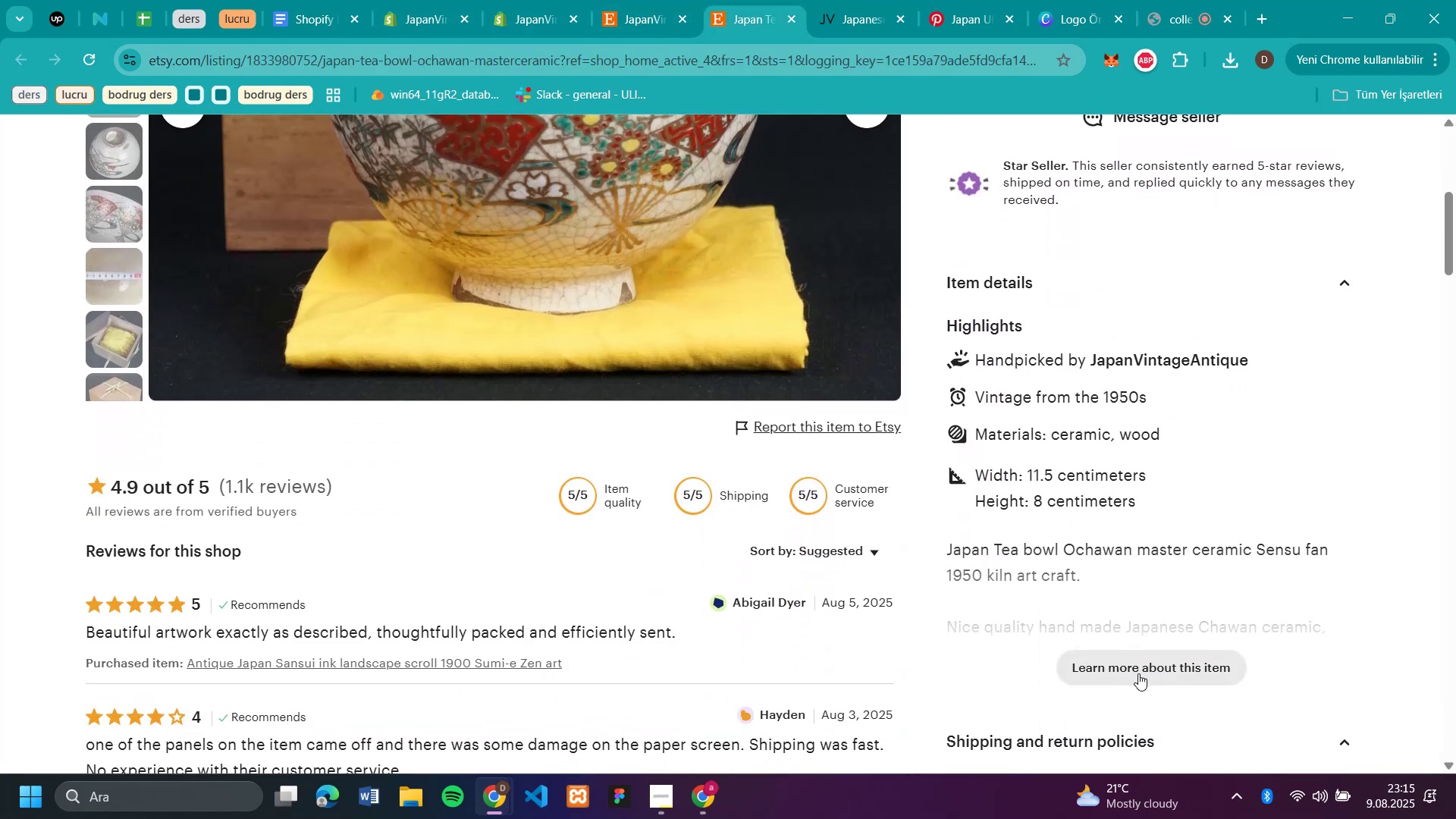 
left_click([1138, 673])
 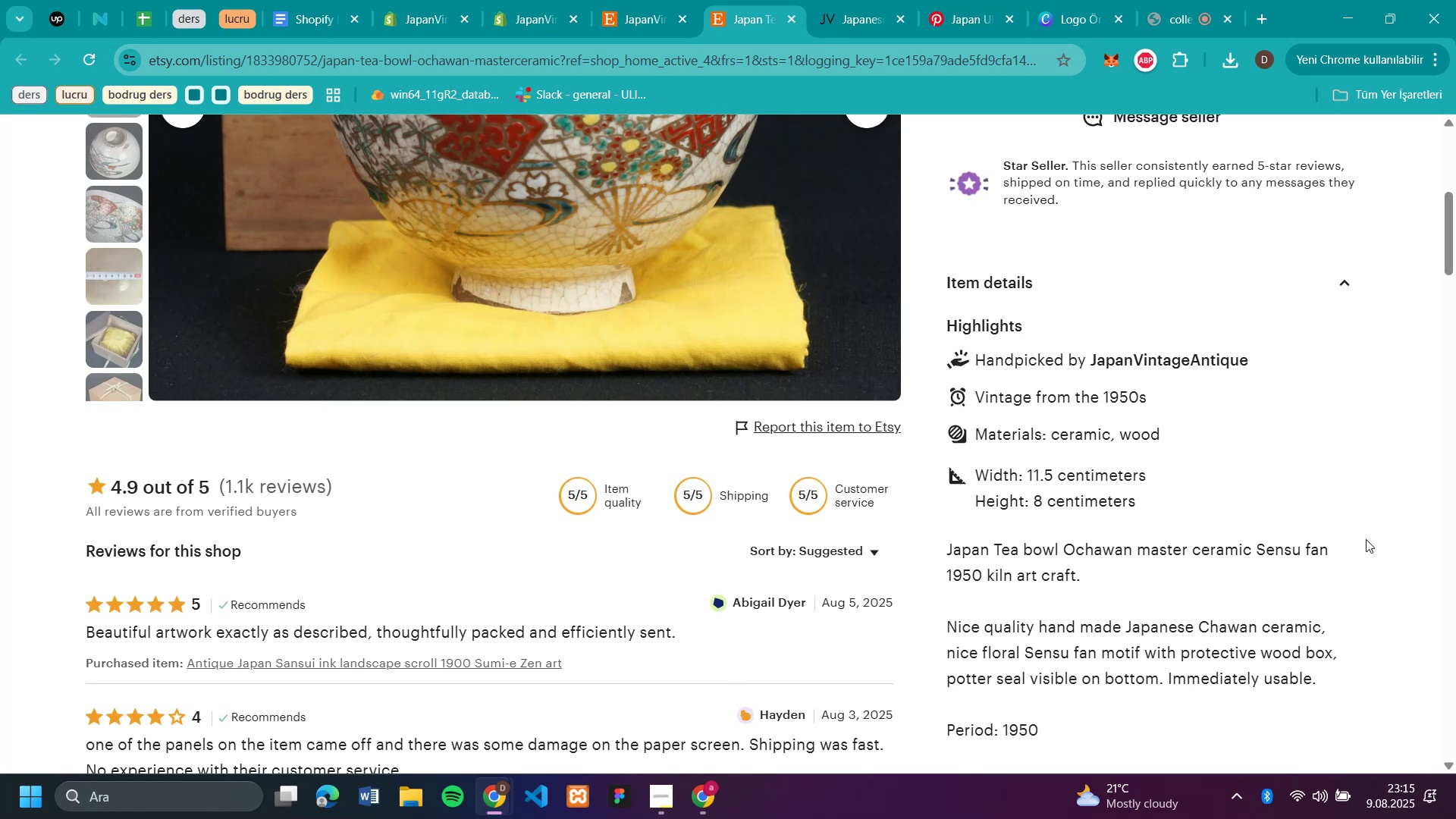 
scroll: coordinate [1366, 539], scroll_direction: down, amount: 1.0
 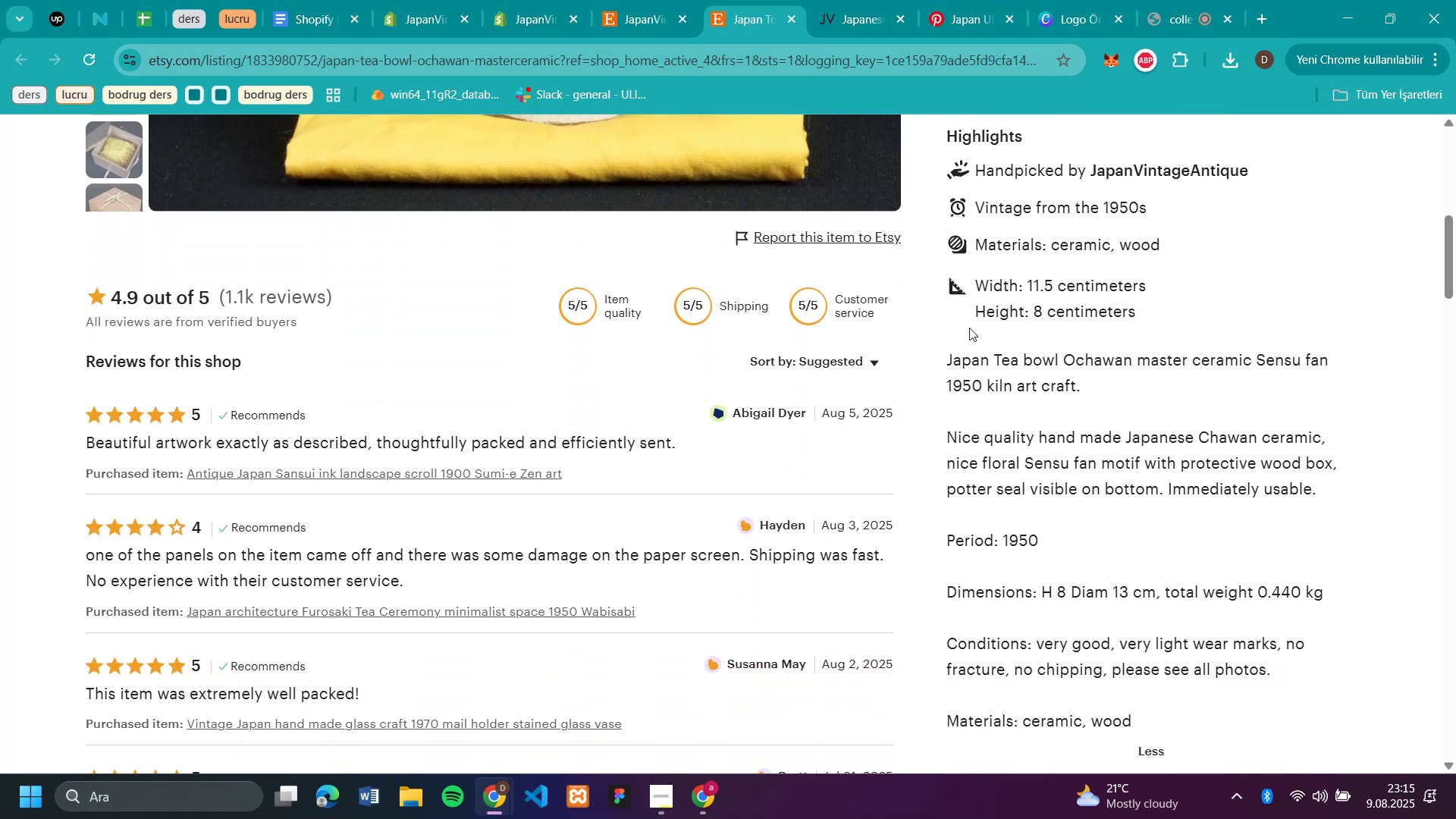 
left_click_drag(start_coordinate=[974, 280], to_coordinate=[1152, 723])
 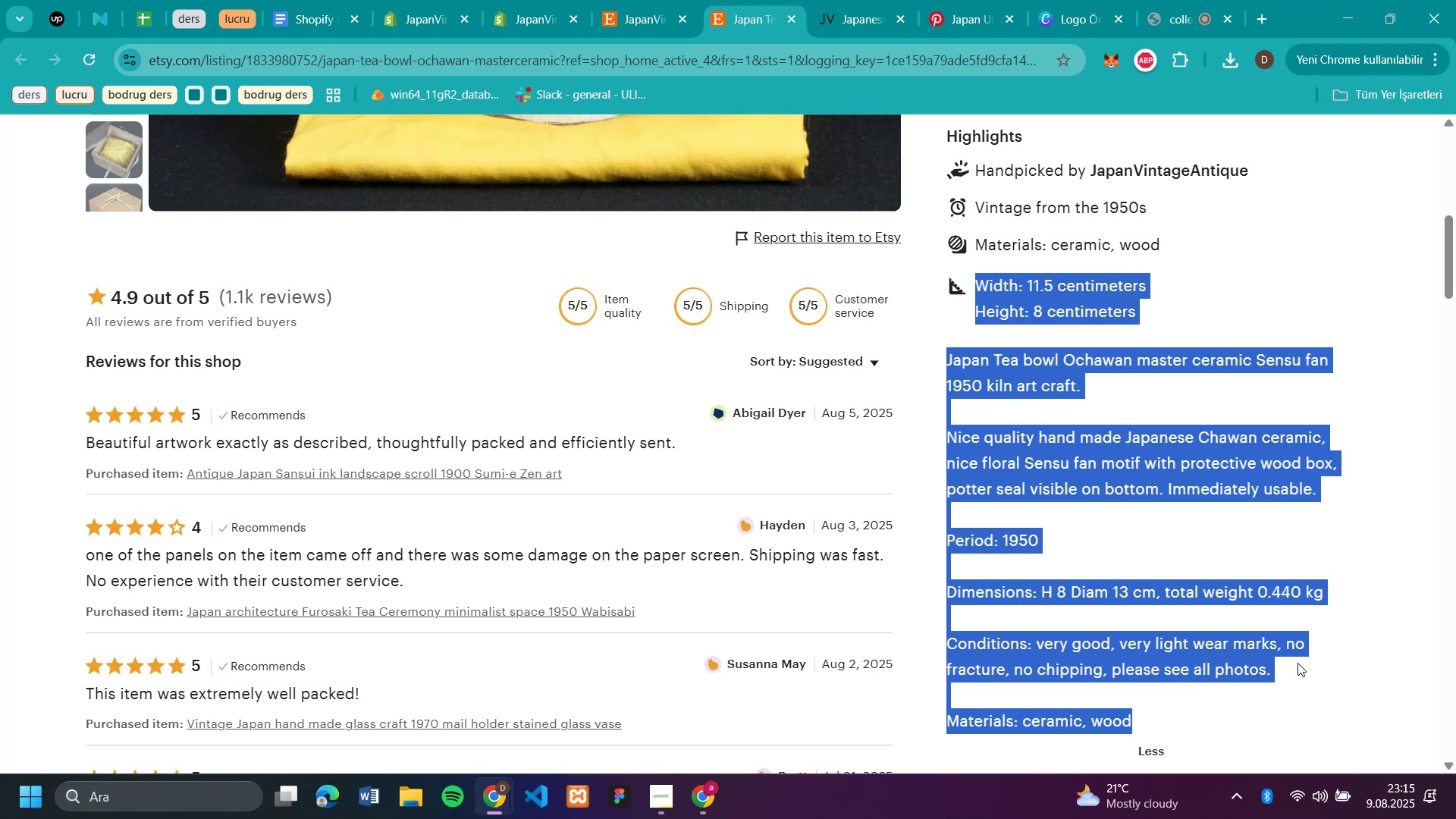 
scroll: coordinate [1448, 561], scroll_direction: down, amount: 2.0
 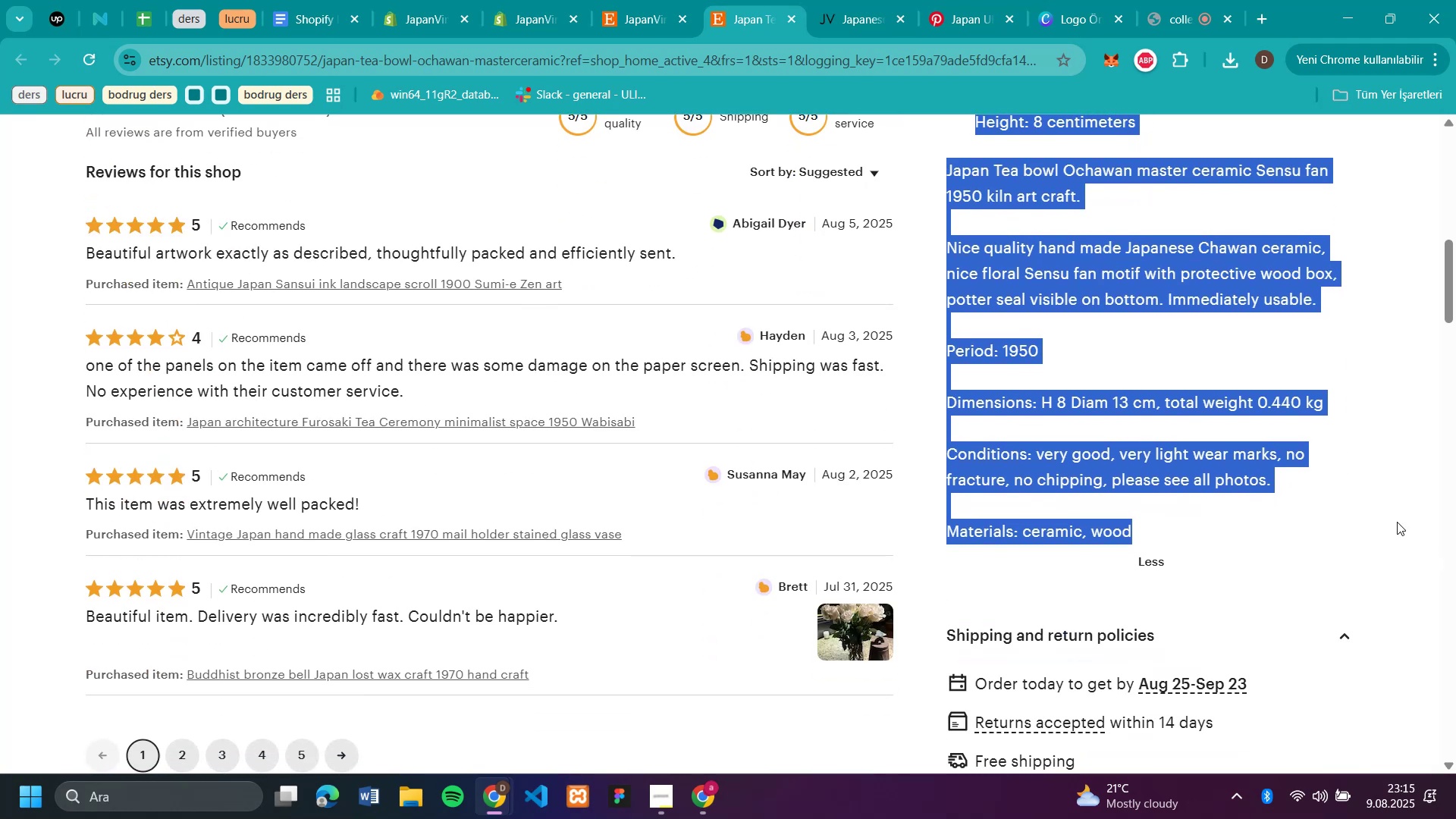 
scroll: coordinate [1397, 522], scroll_direction: up, amount: 1.0
 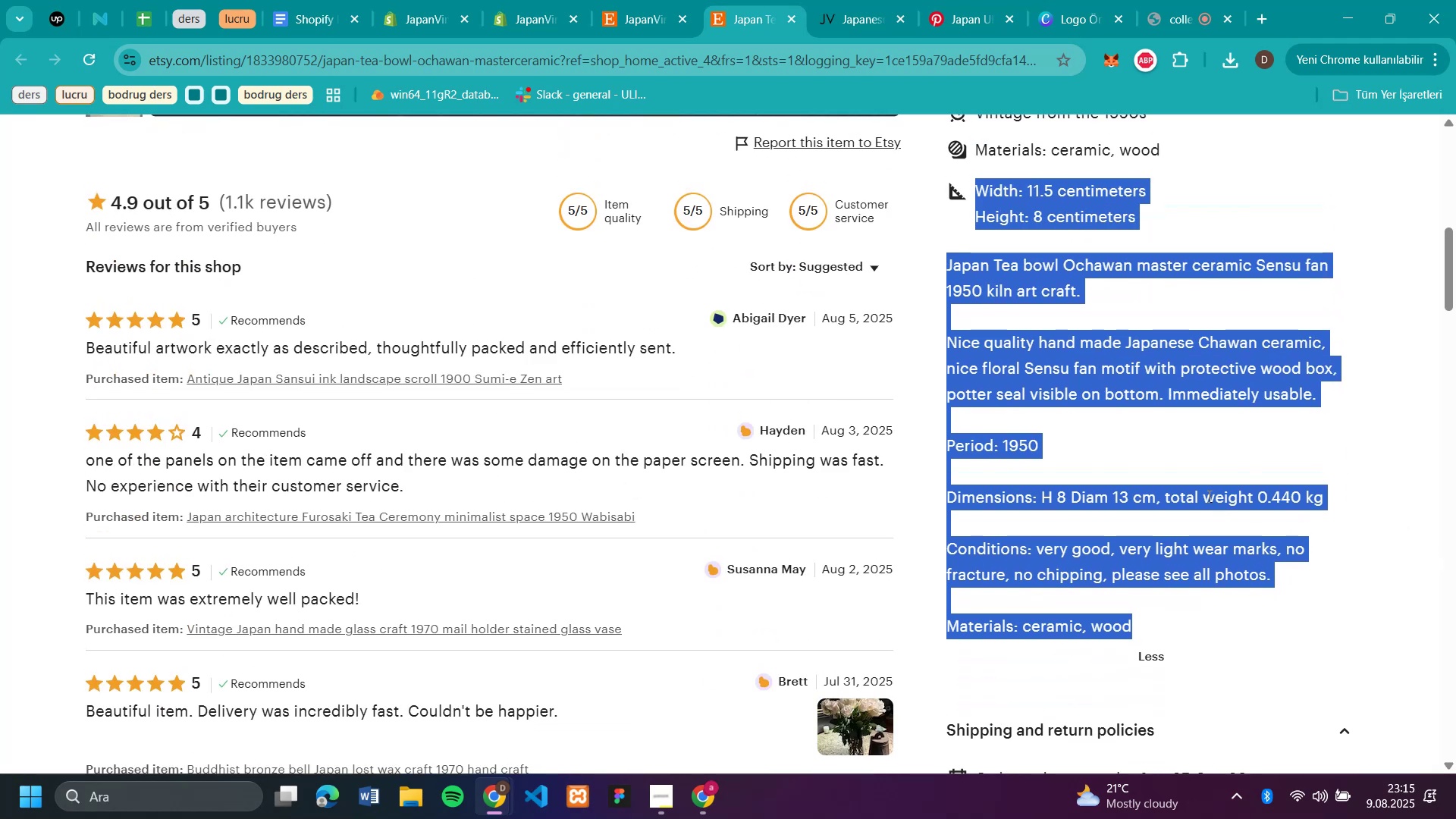 
key(Control+C)
 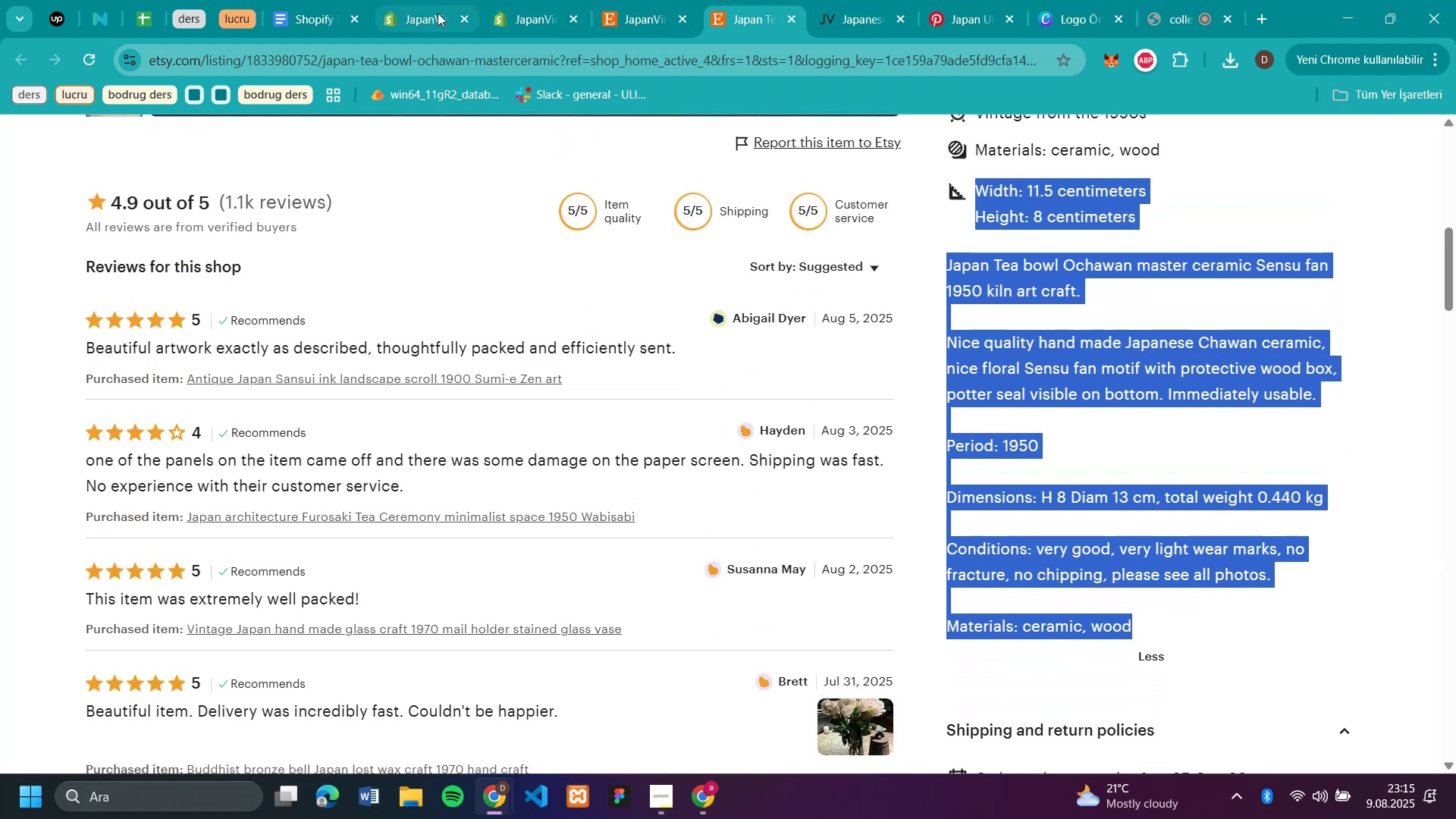 
left_click([527, 13])
 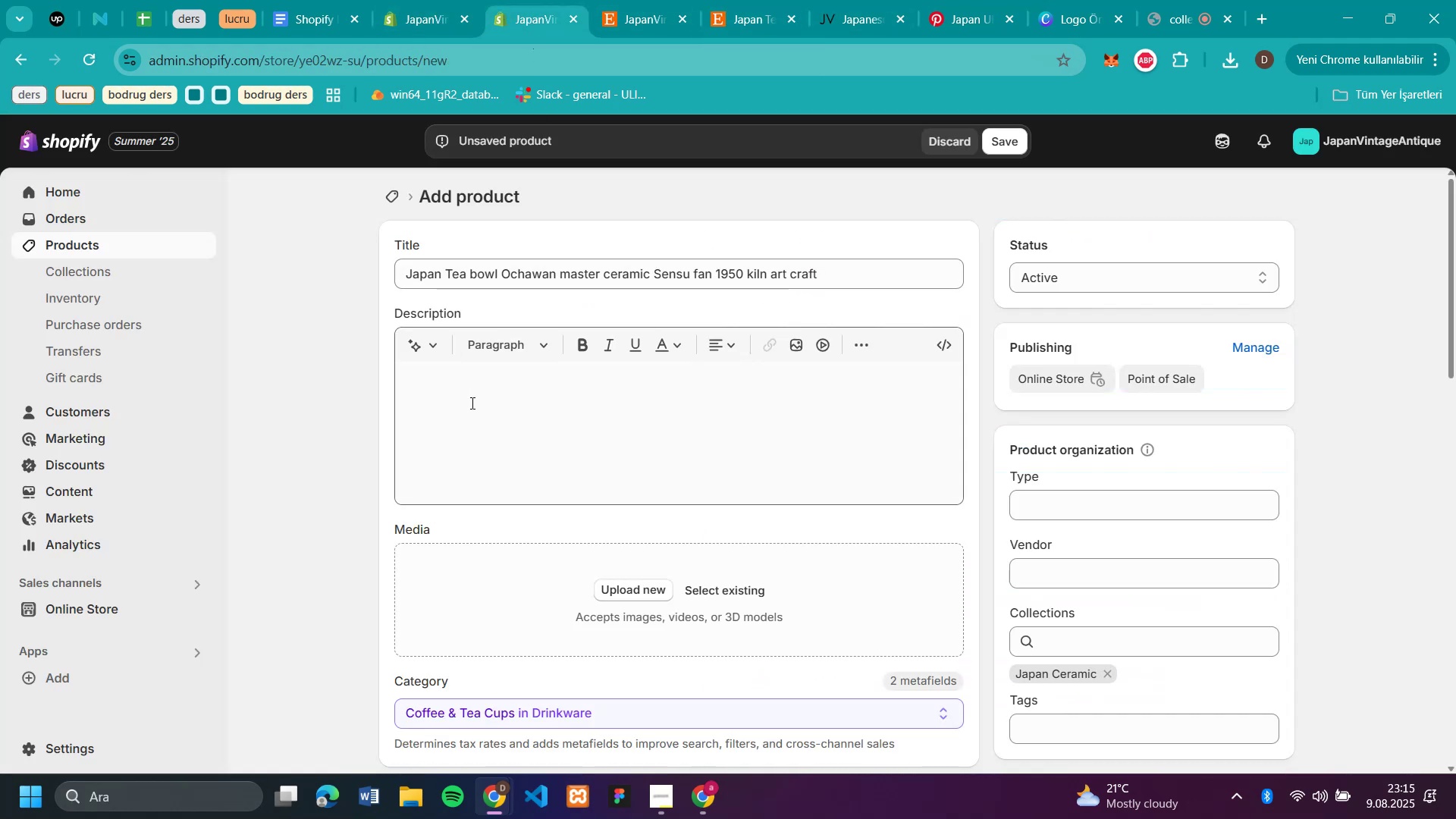 
key(Control+V)
 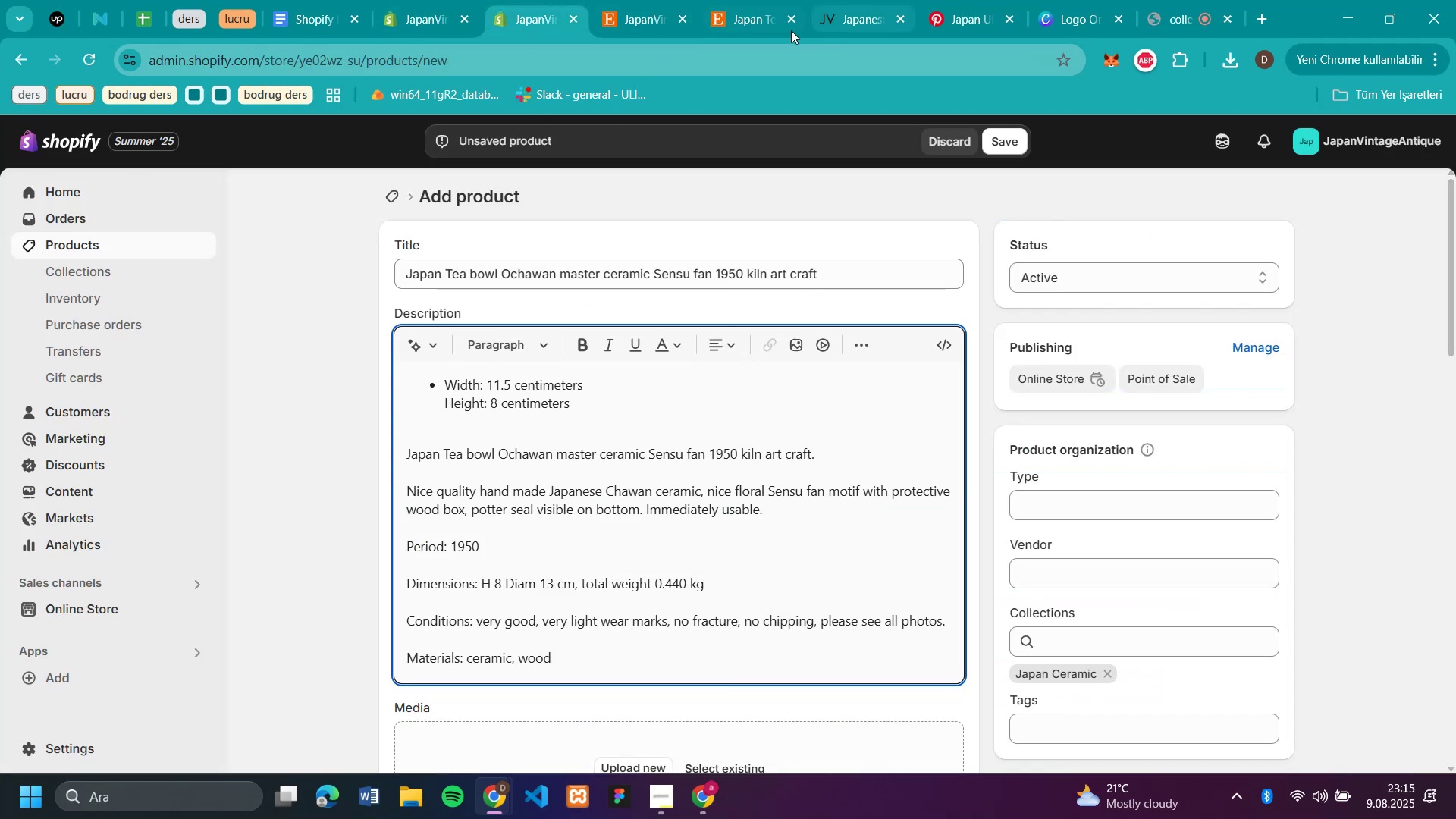 
left_click([734, 23])
 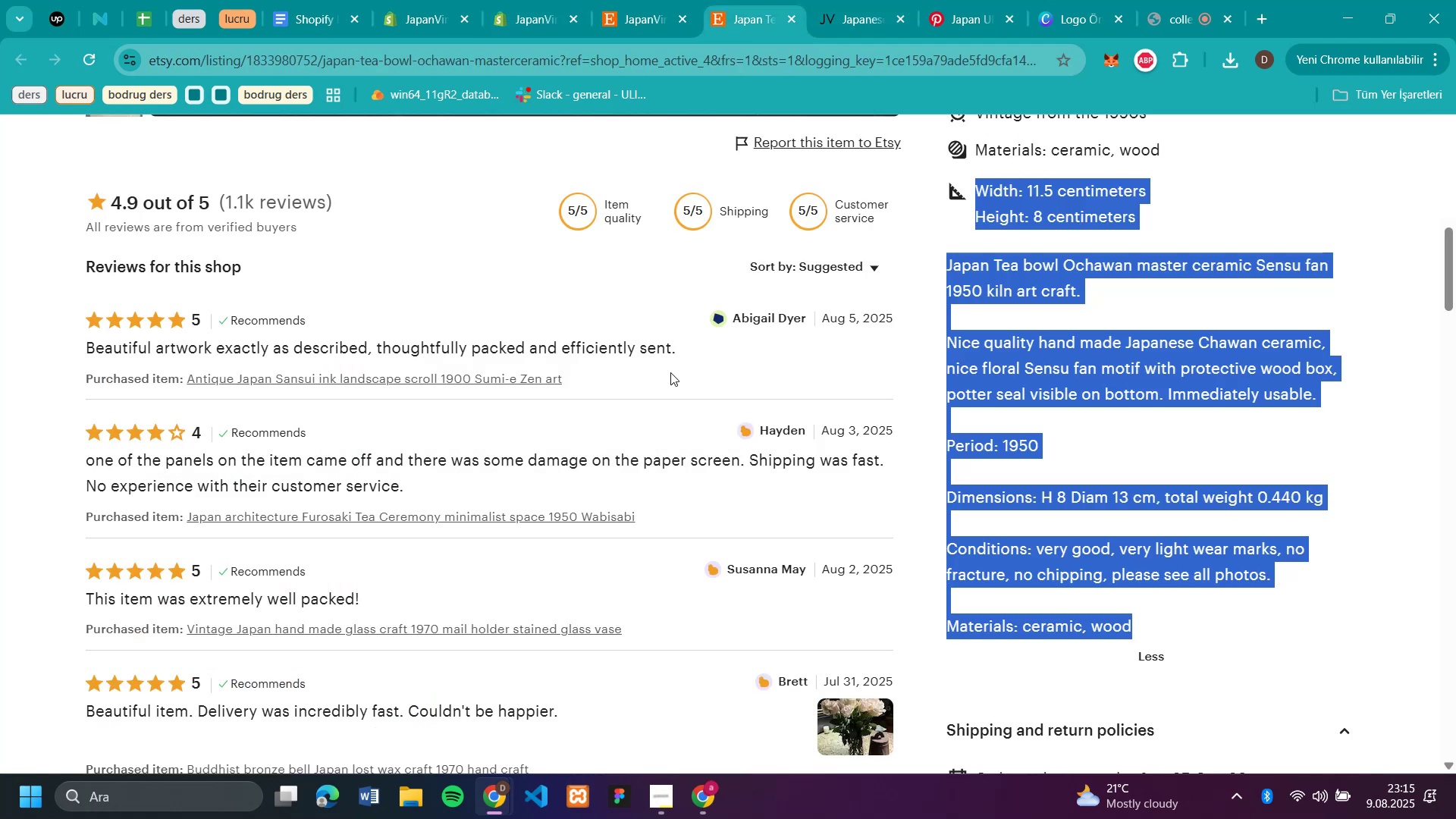 
scroll: coordinate [661, 357], scroll_direction: up, amount: 9.0
 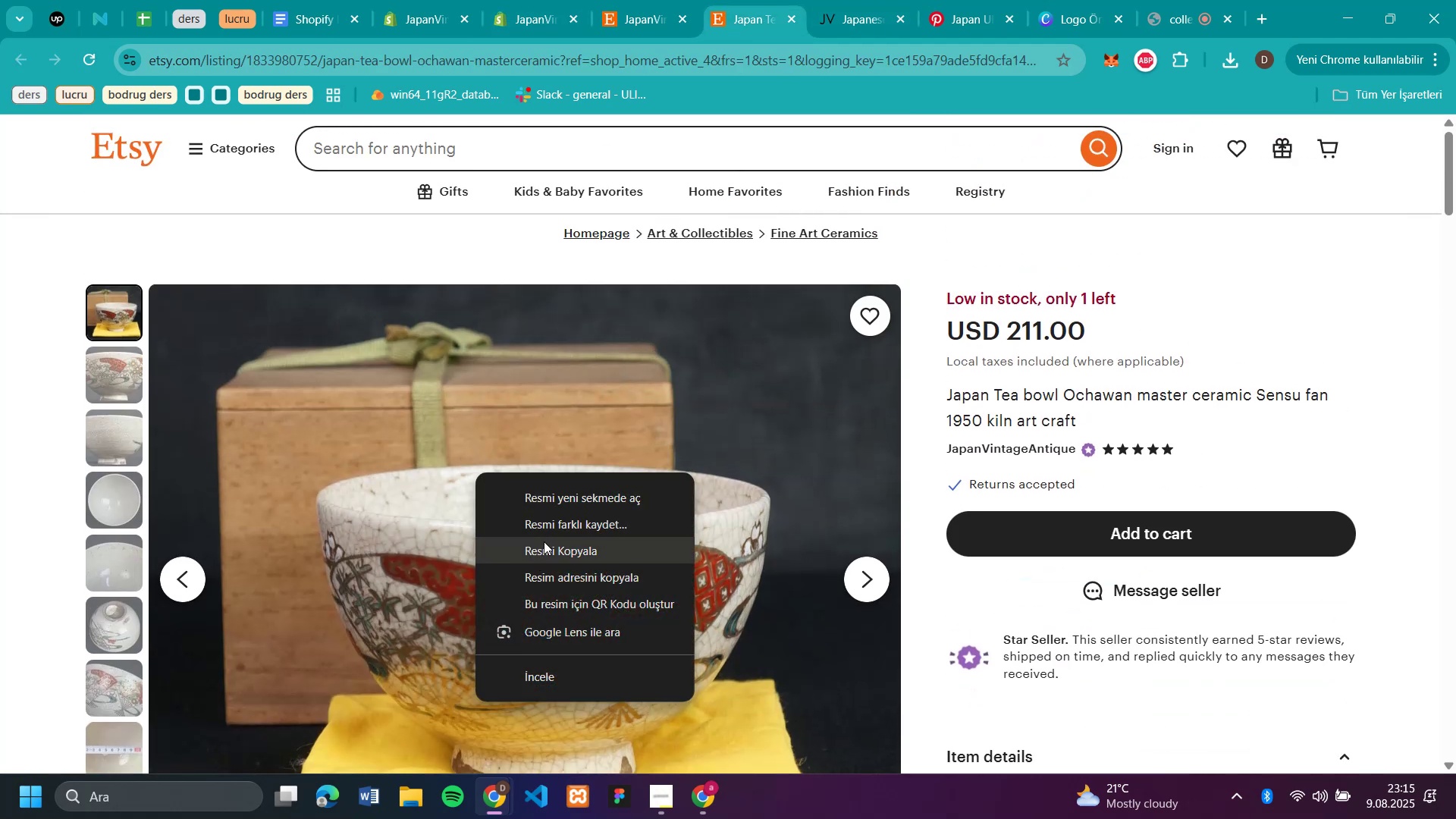 
left_click([553, 530])
 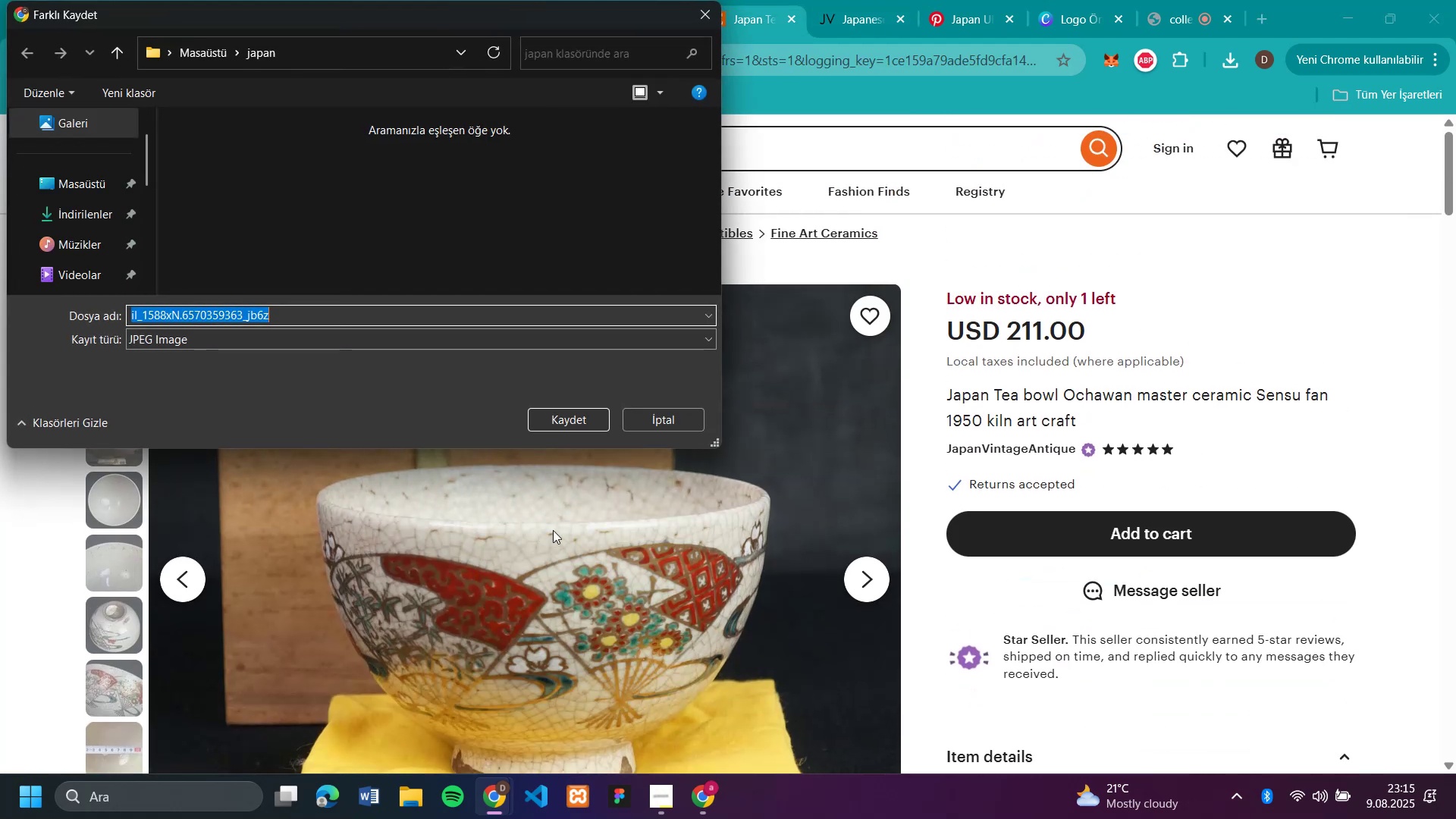 
type(r1)
key(Backspace)
key(Backspace)
type(c1)
 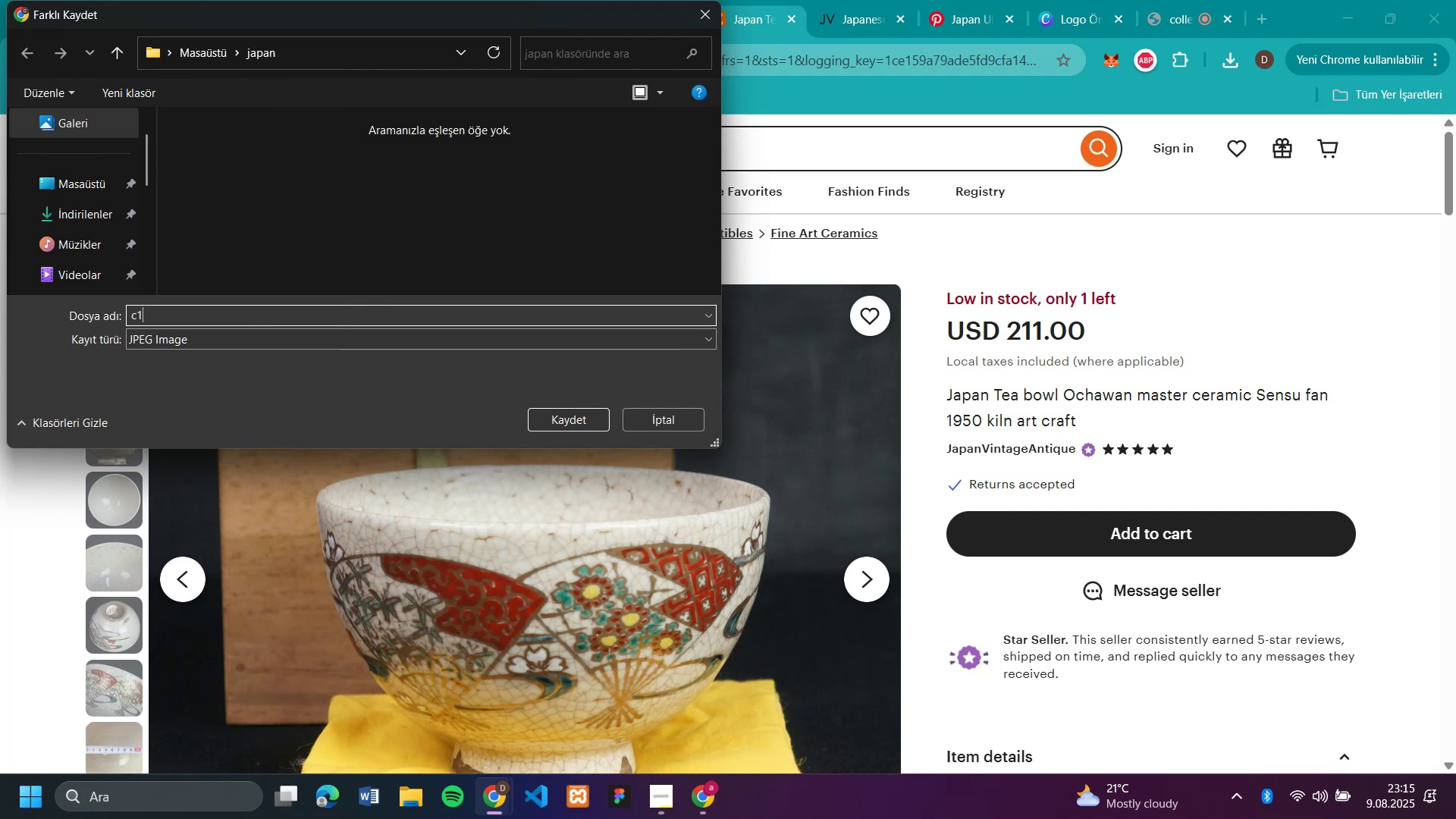 
key(Enter)
 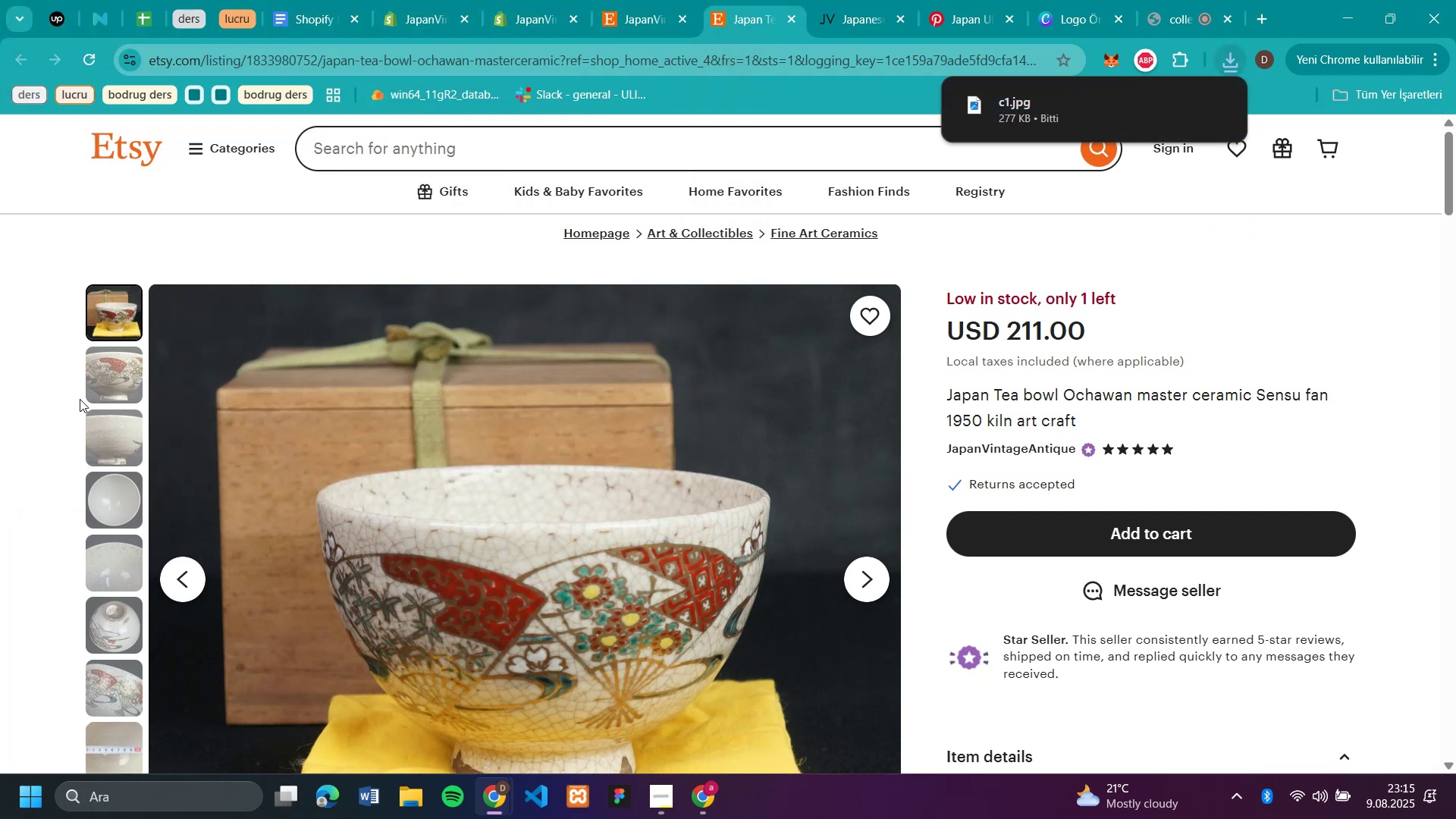 
left_click([109, 384])
 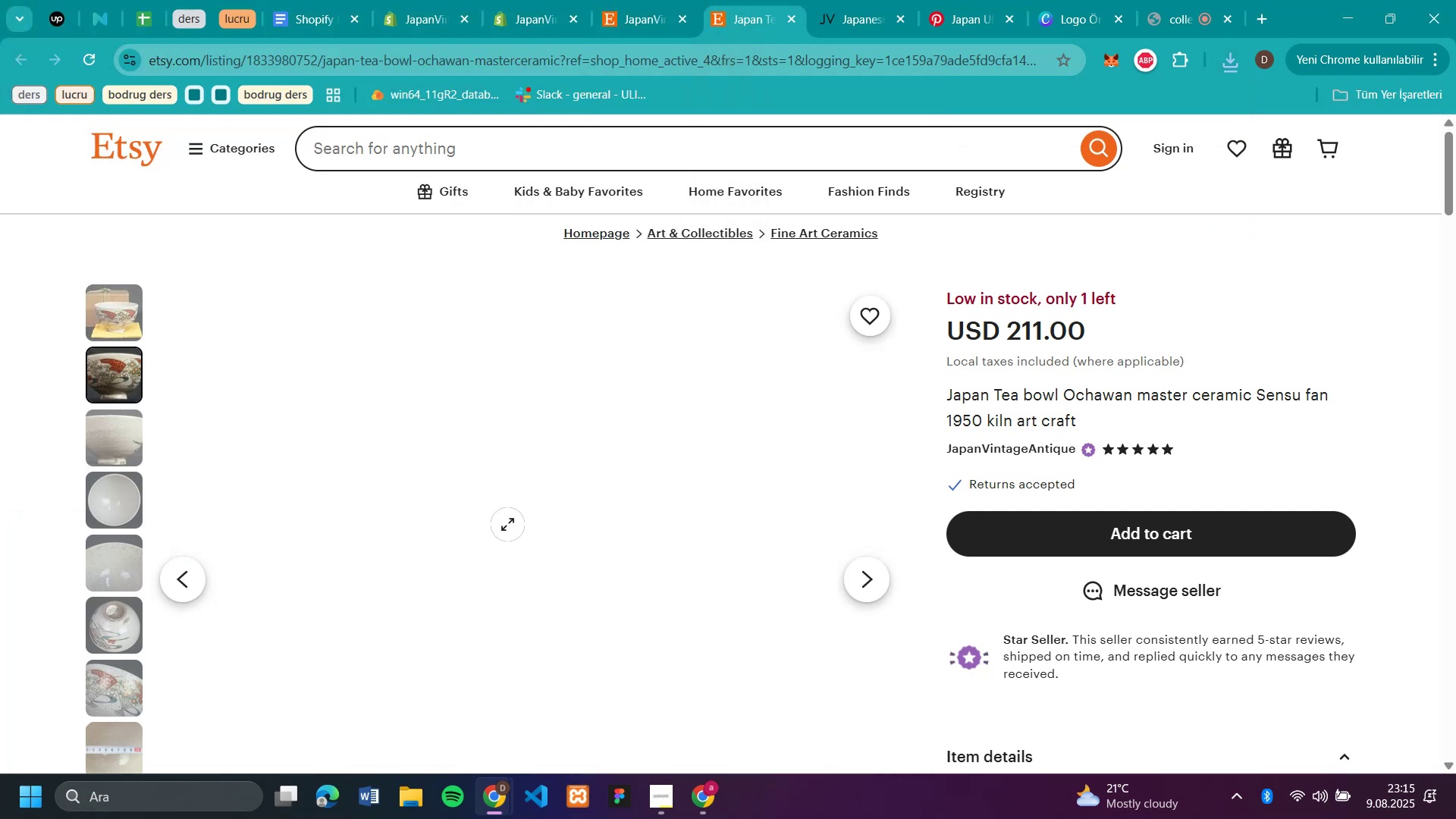 
right_click([507, 524])
 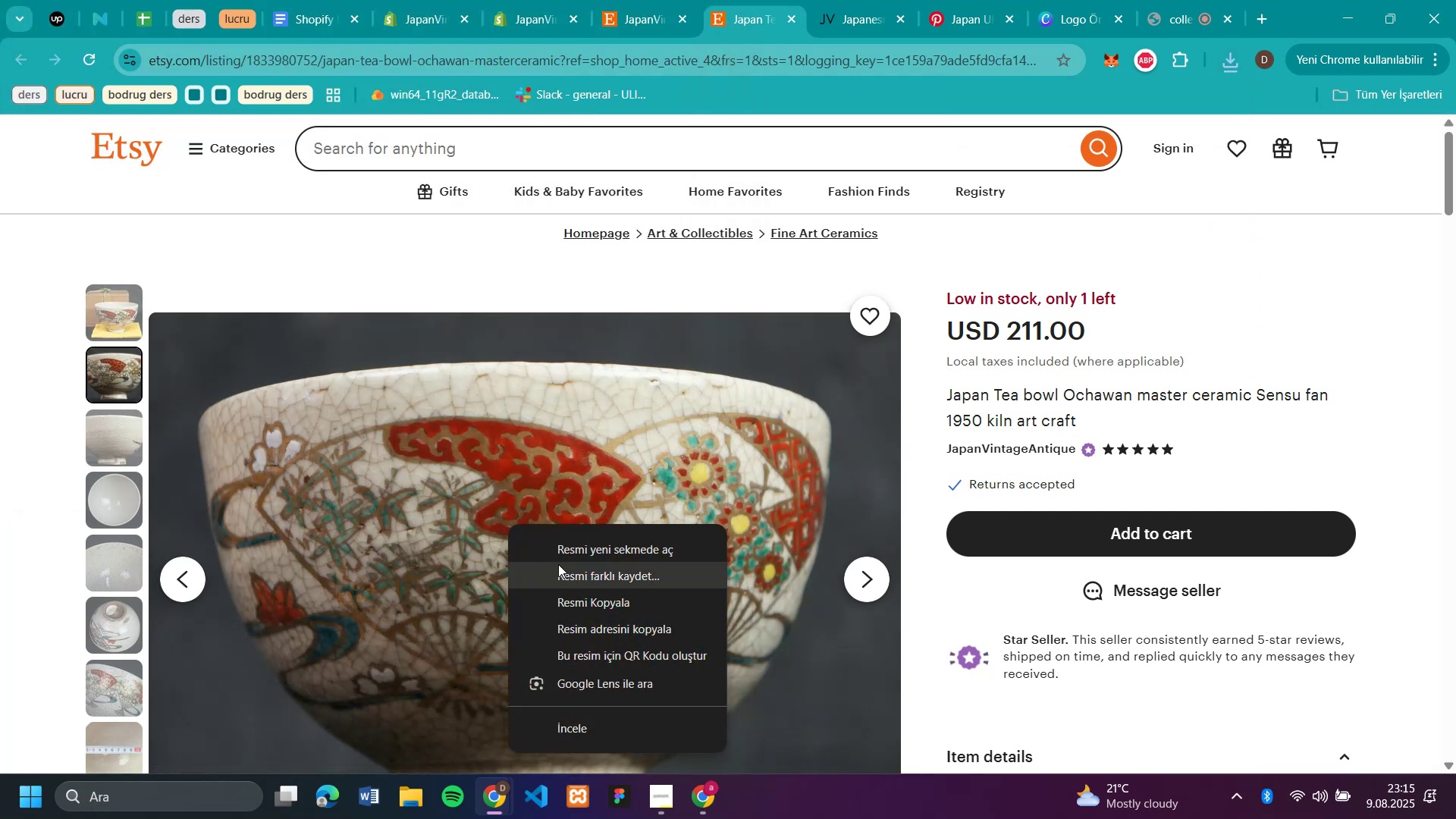 
left_click([579, 577])
 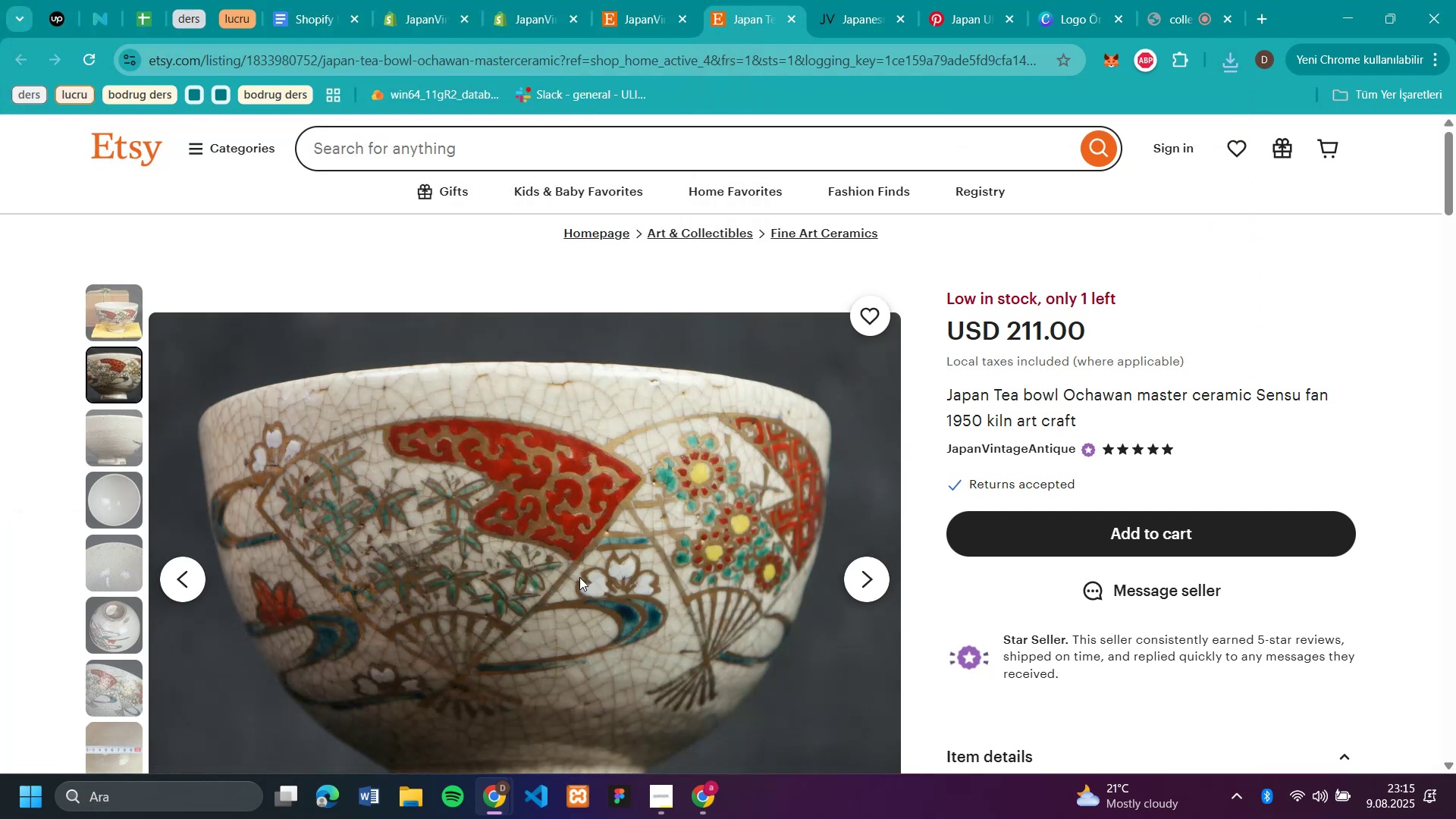 
type(c2)
 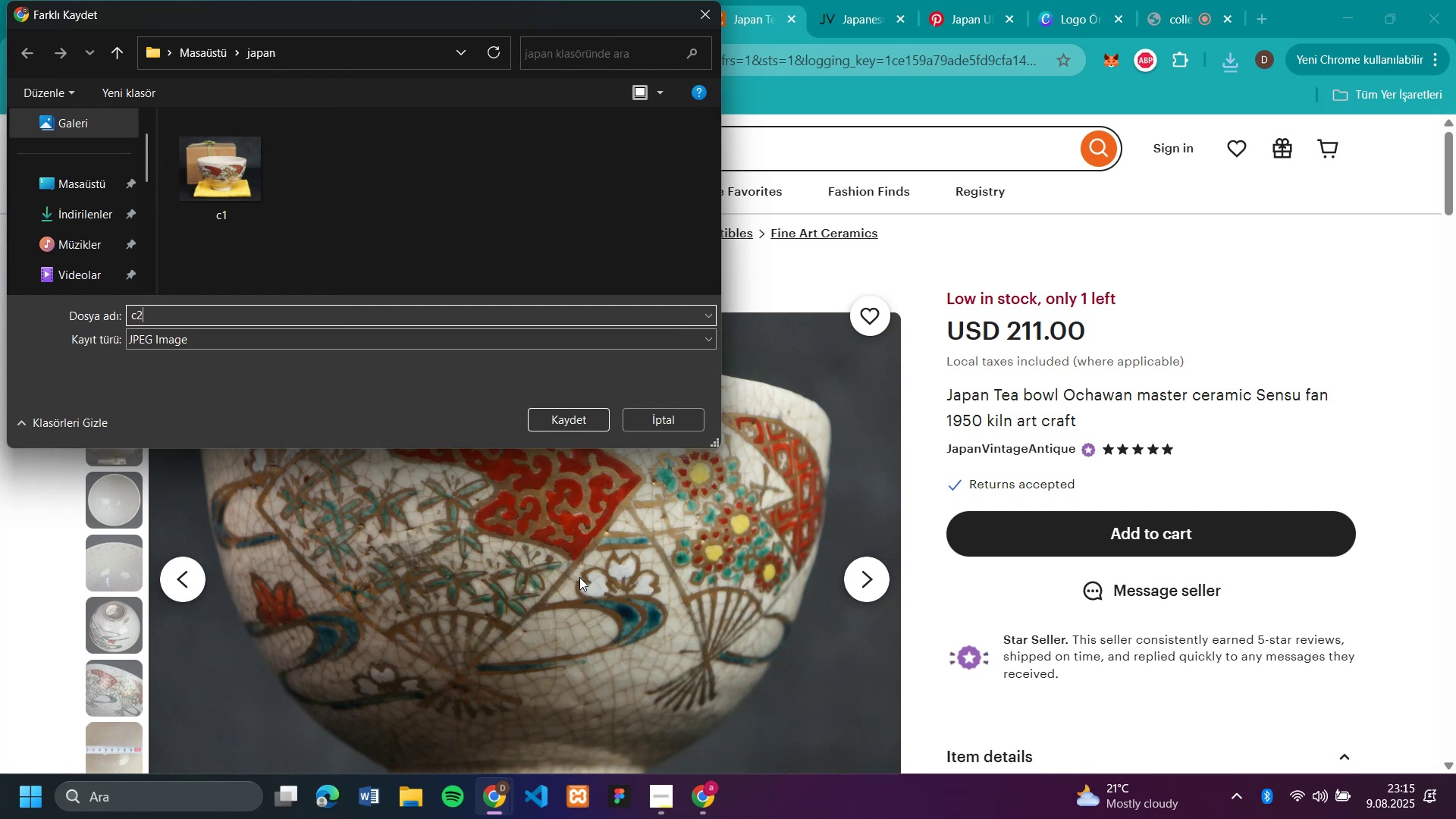 
key(Enter)
 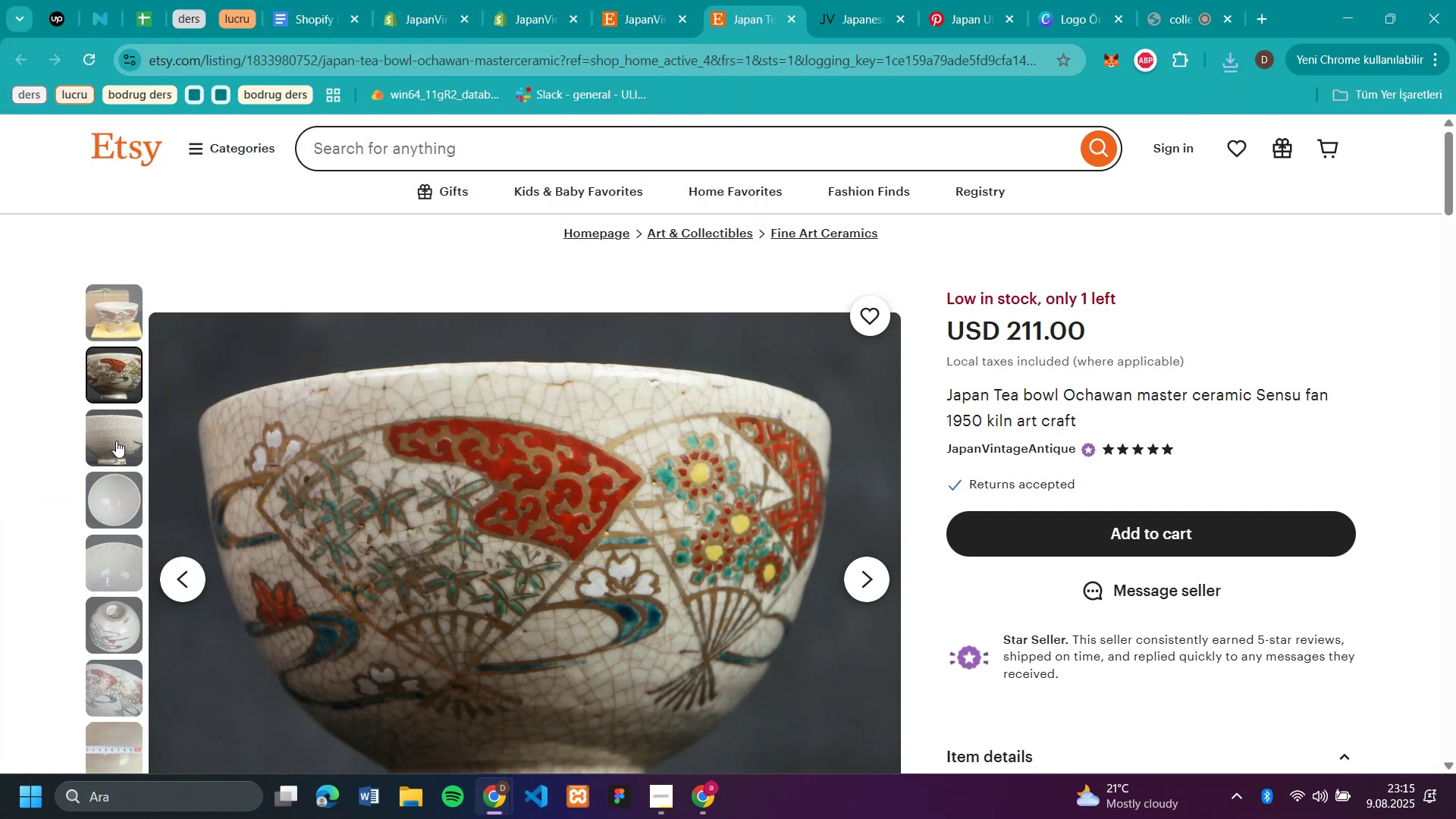 
scroll: coordinate [74, 566], scroll_direction: down, amount: 6.0
 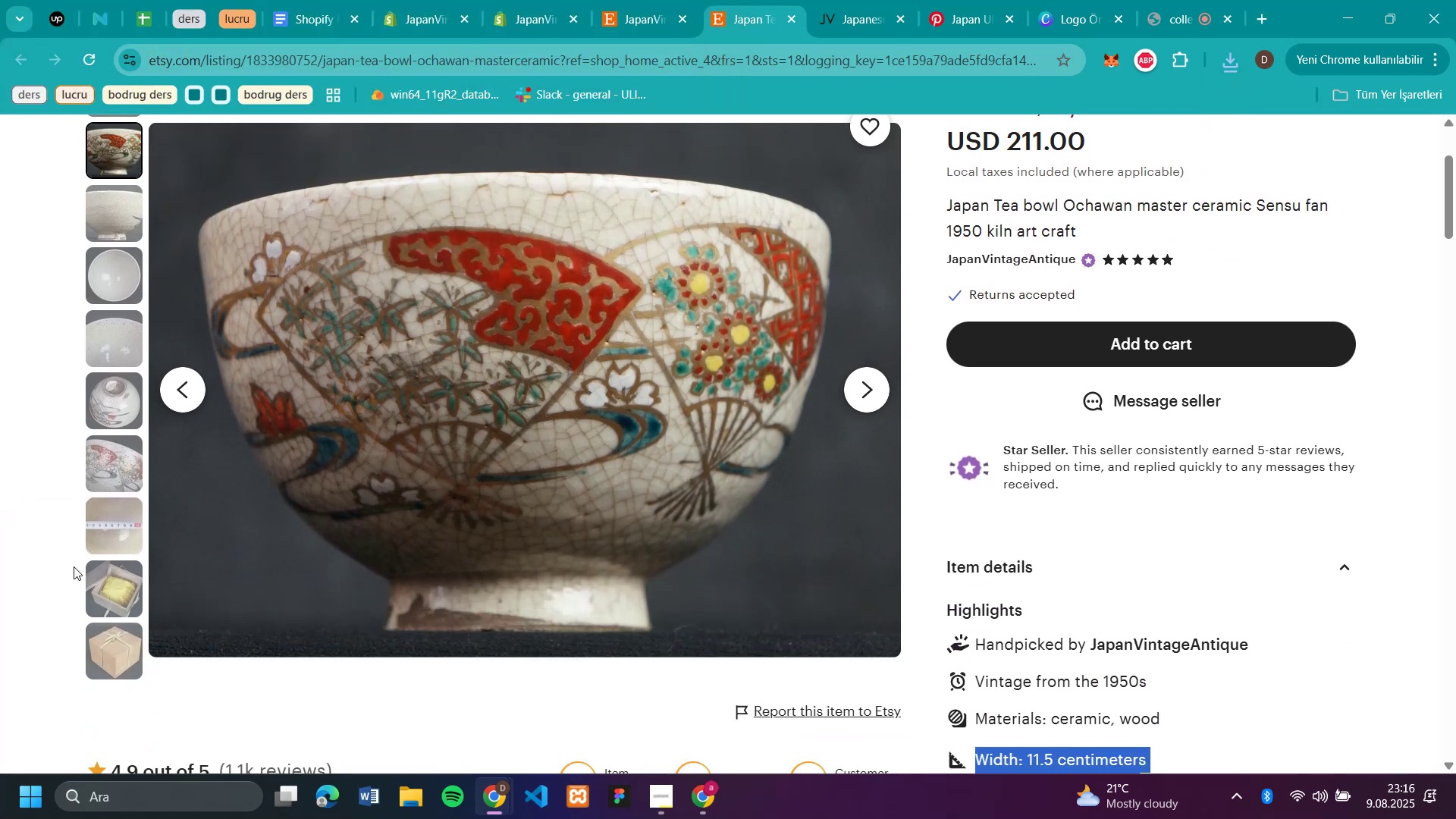 
scroll: coordinate [74, 566], scroll_direction: up, amount: 2.0
 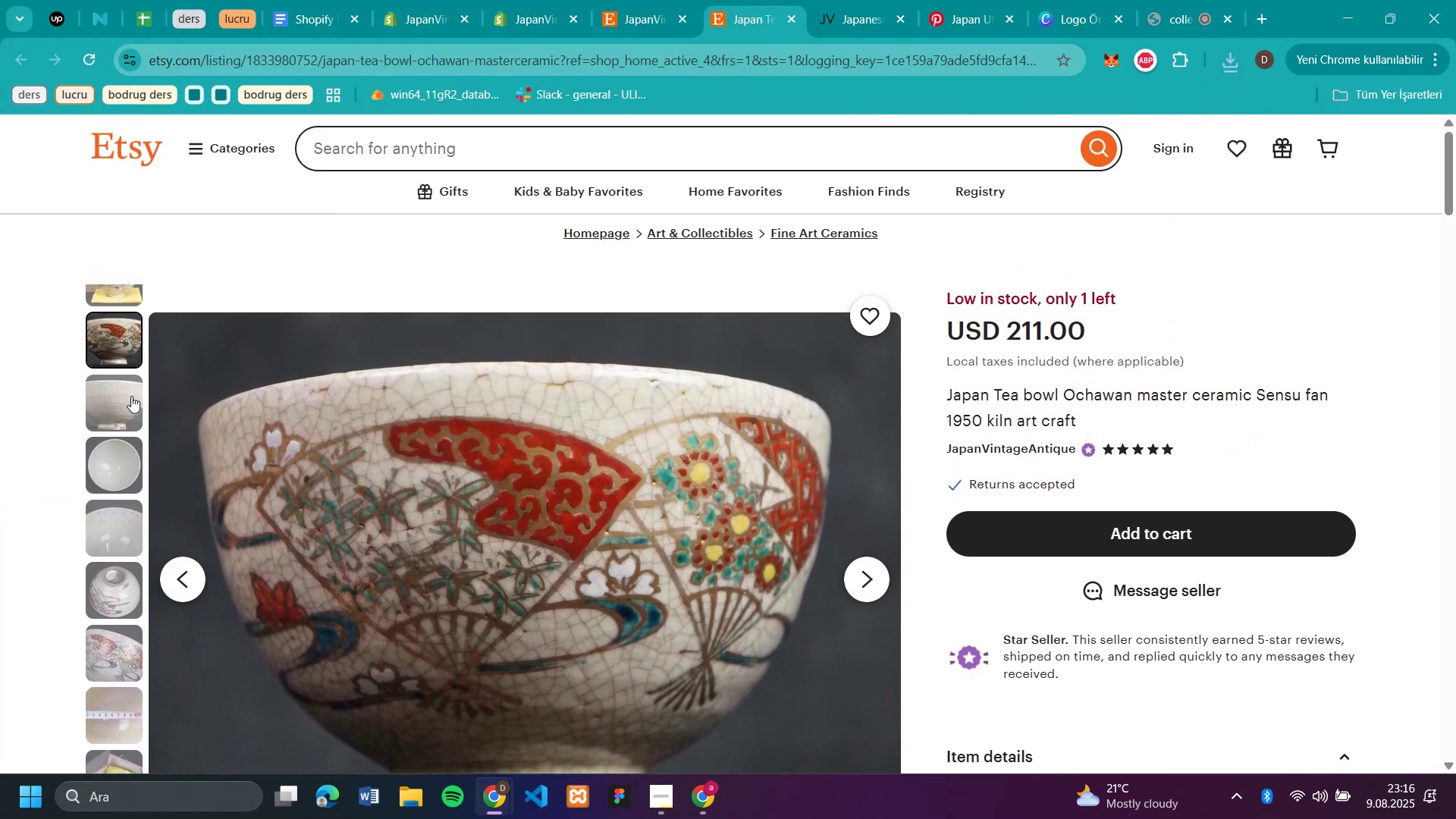 
left_click([131, 395])
 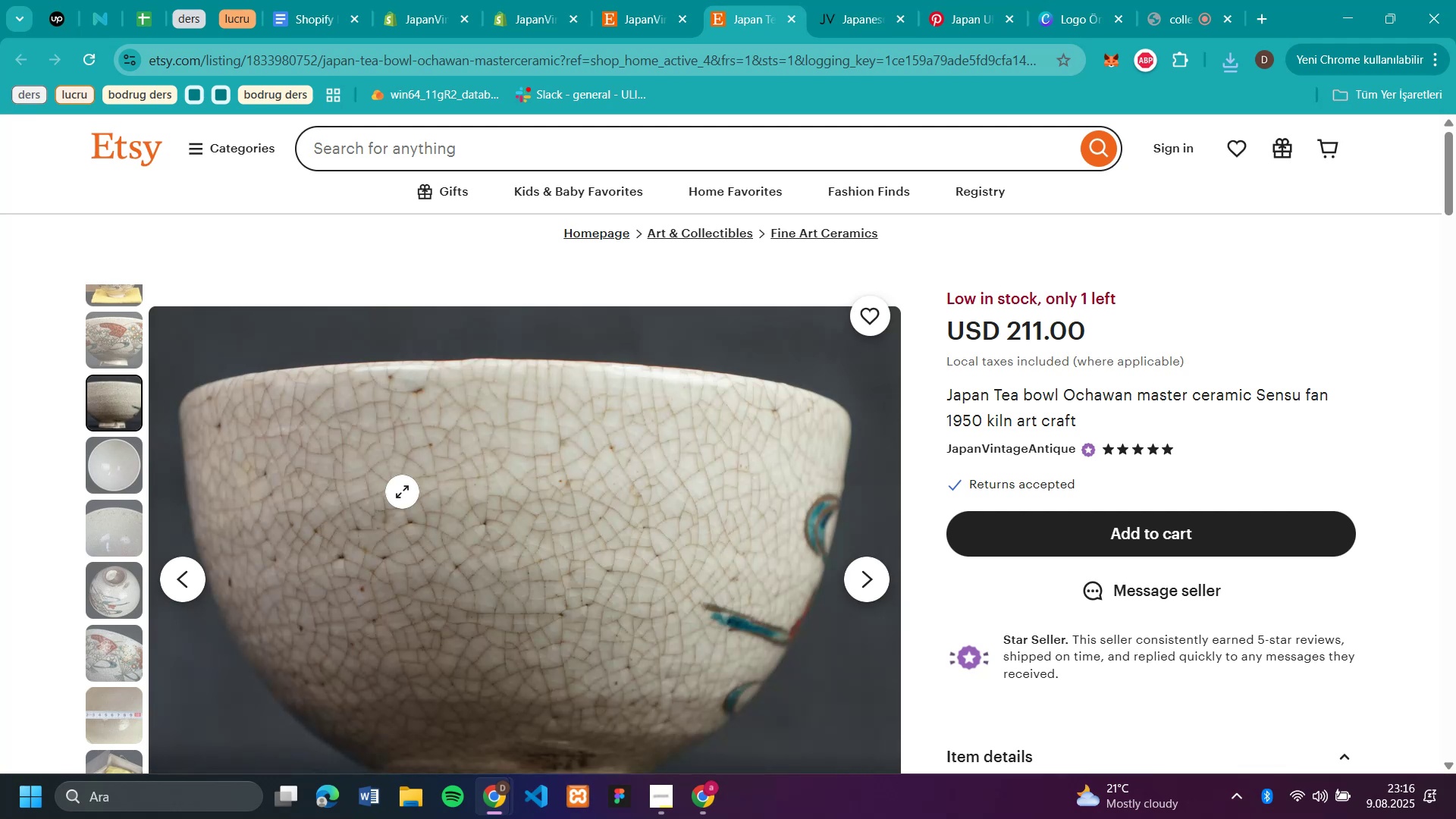 
wait(5.32)
 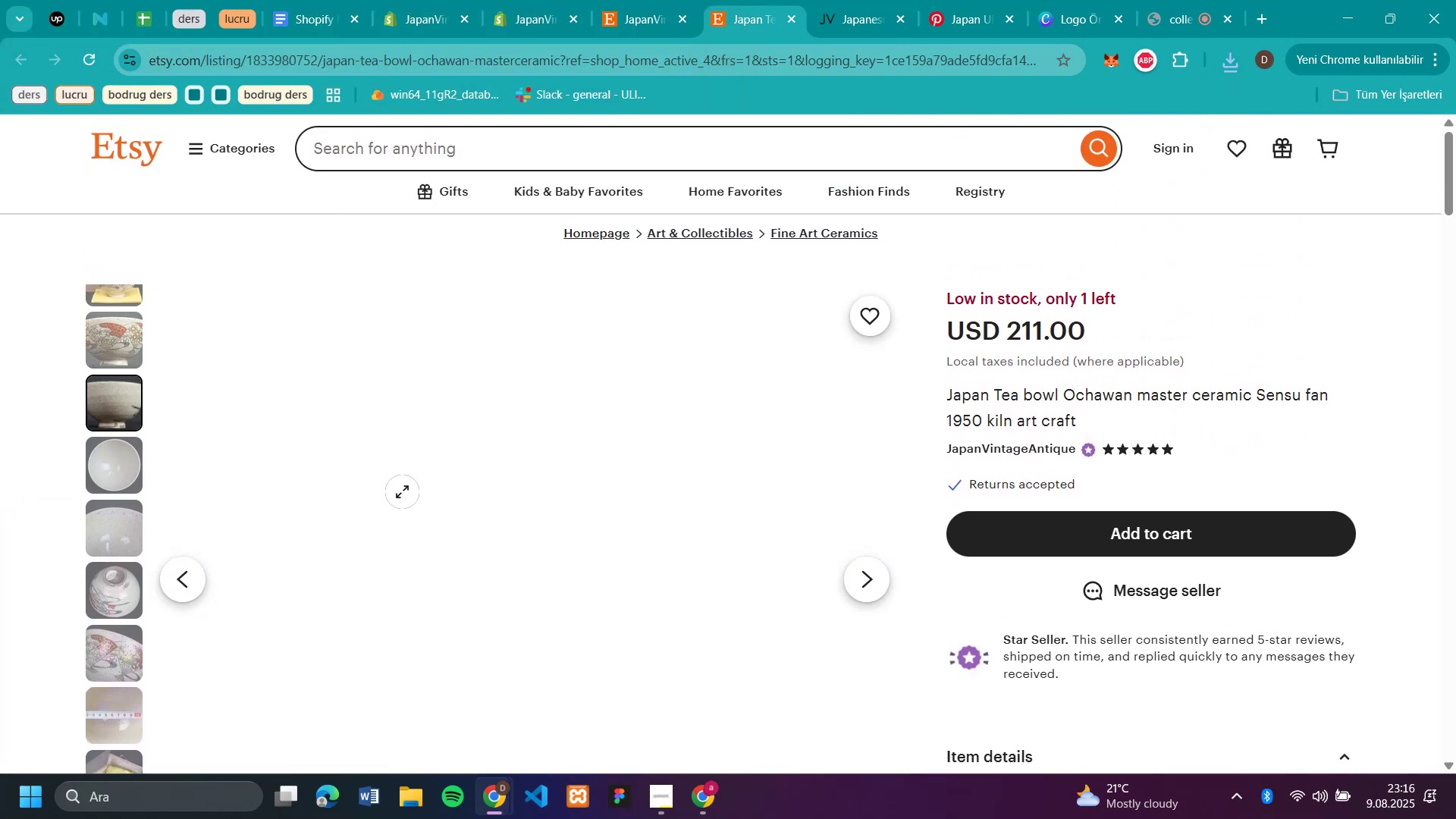 
left_click([503, 546])
 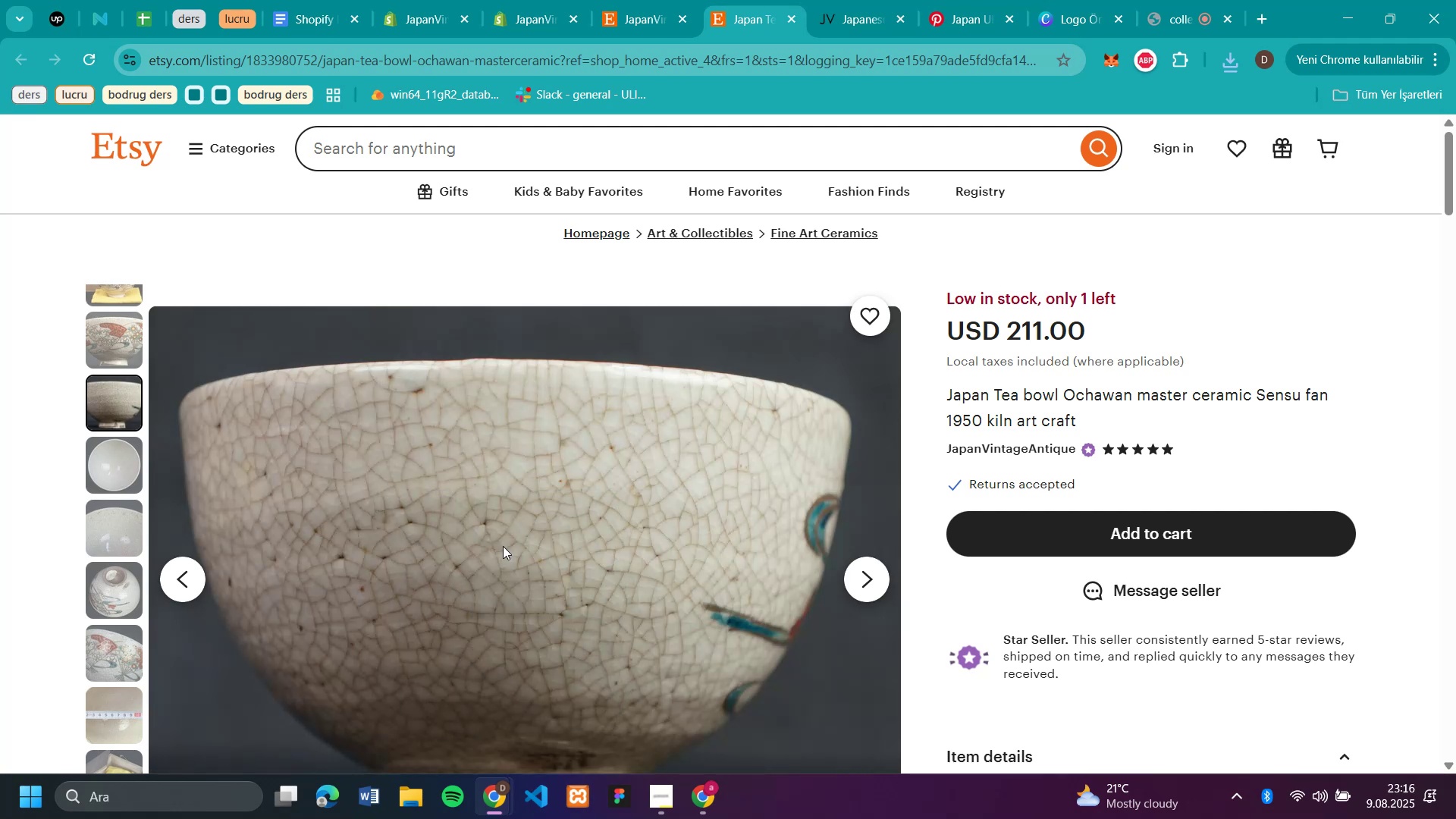 
type(c3)
 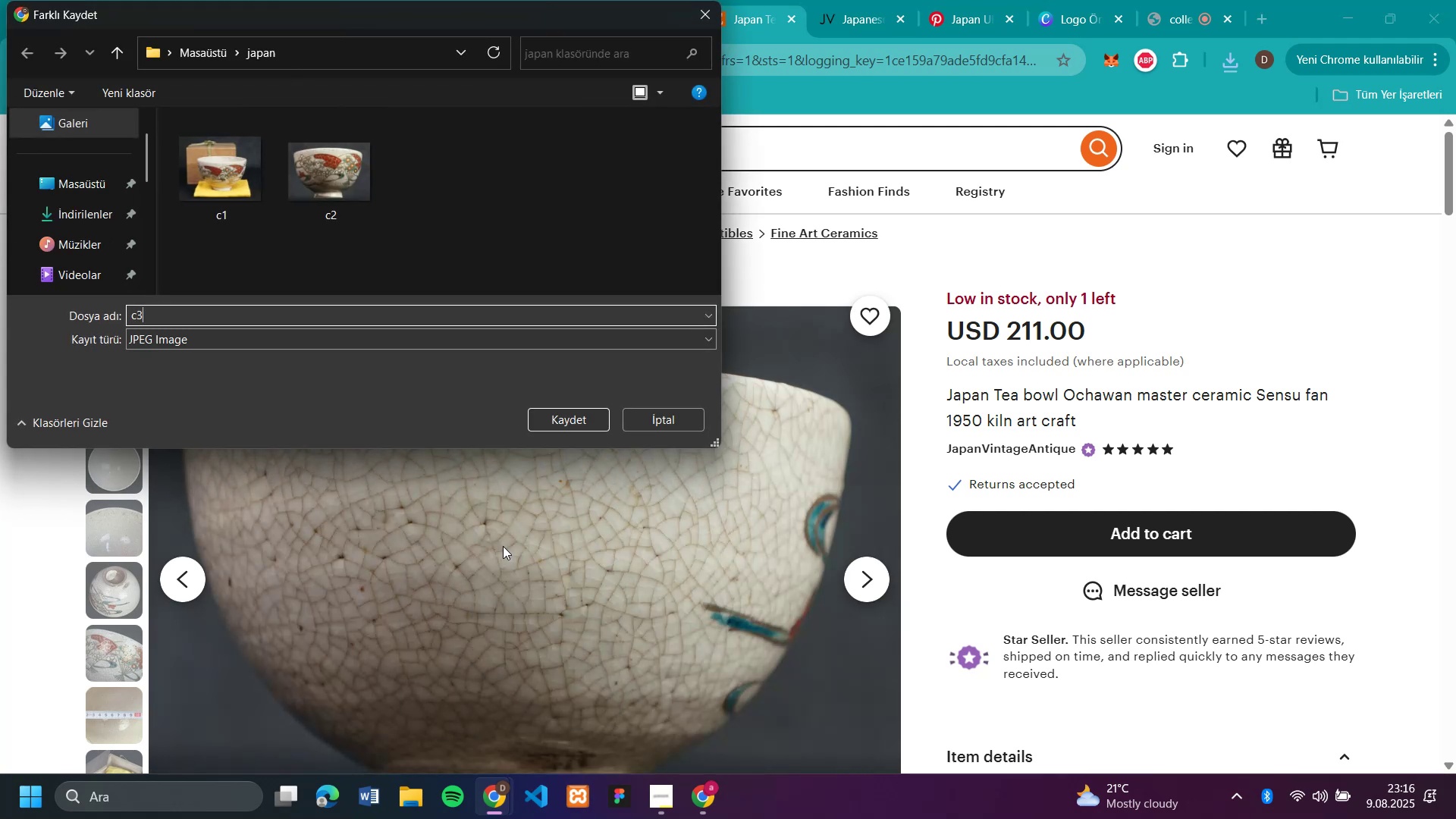 
key(Enter)
 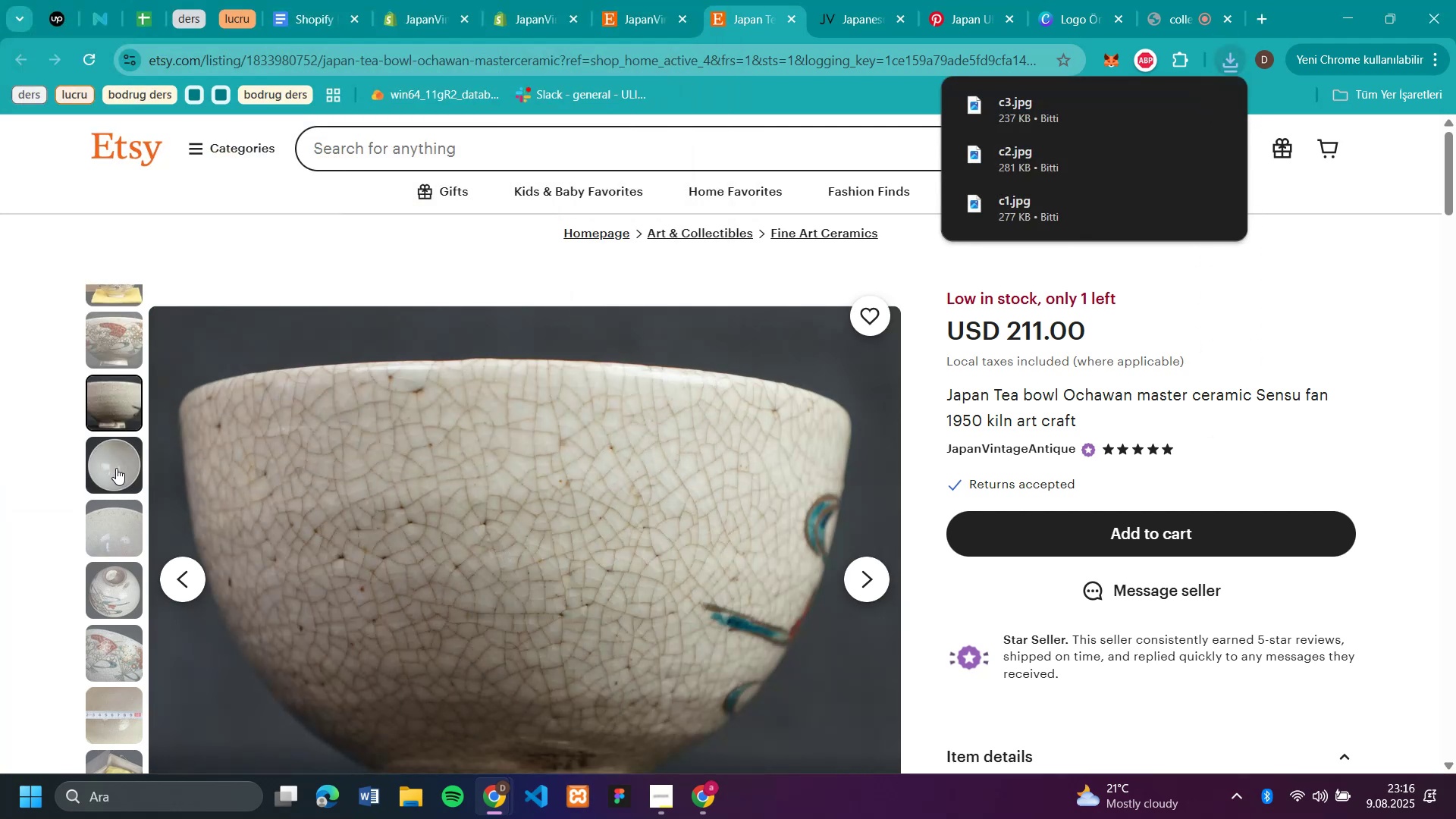 
left_click([116, 468])
 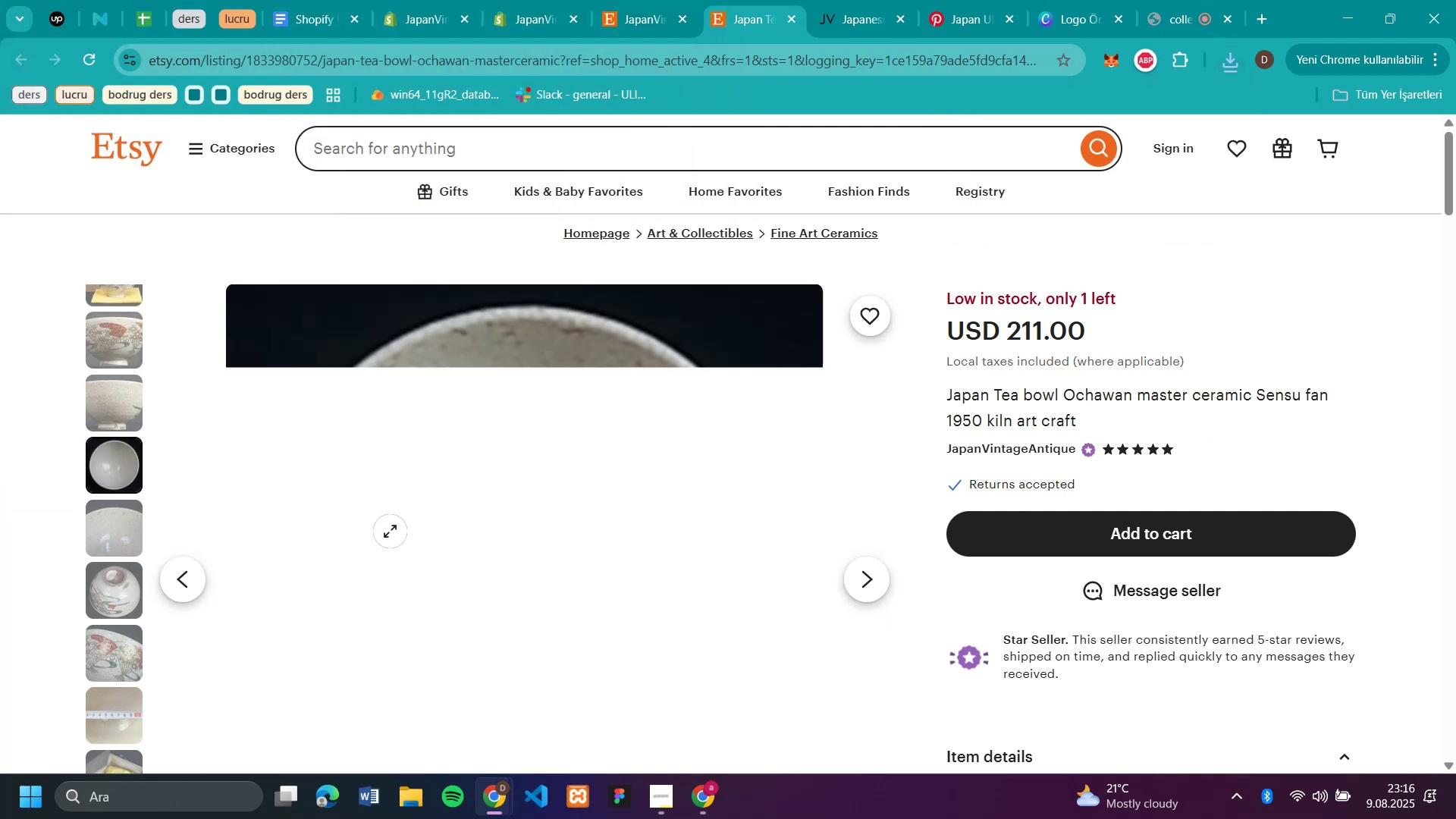 
right_click([390, 531])
 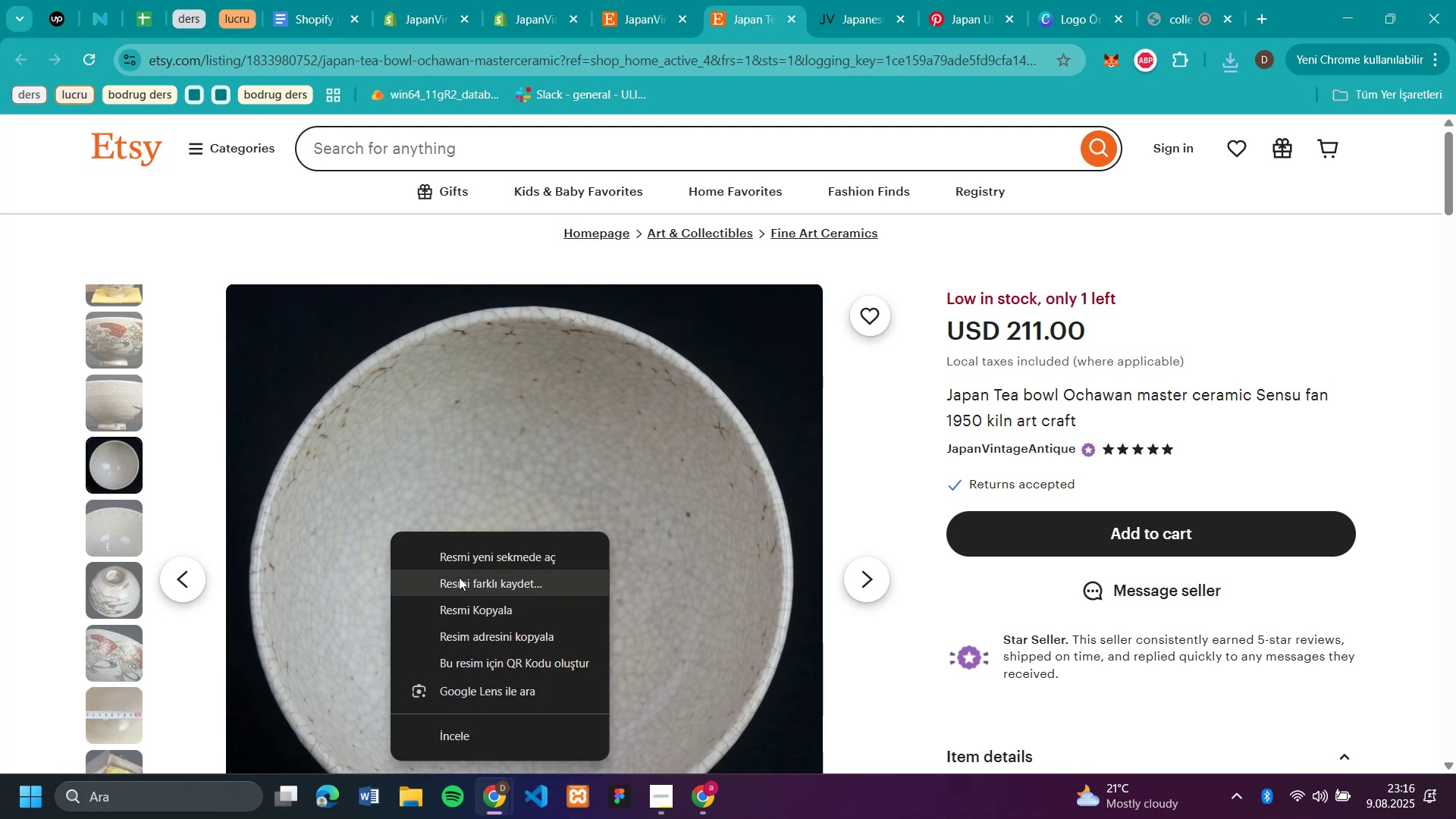 
left_click([459, 578])
 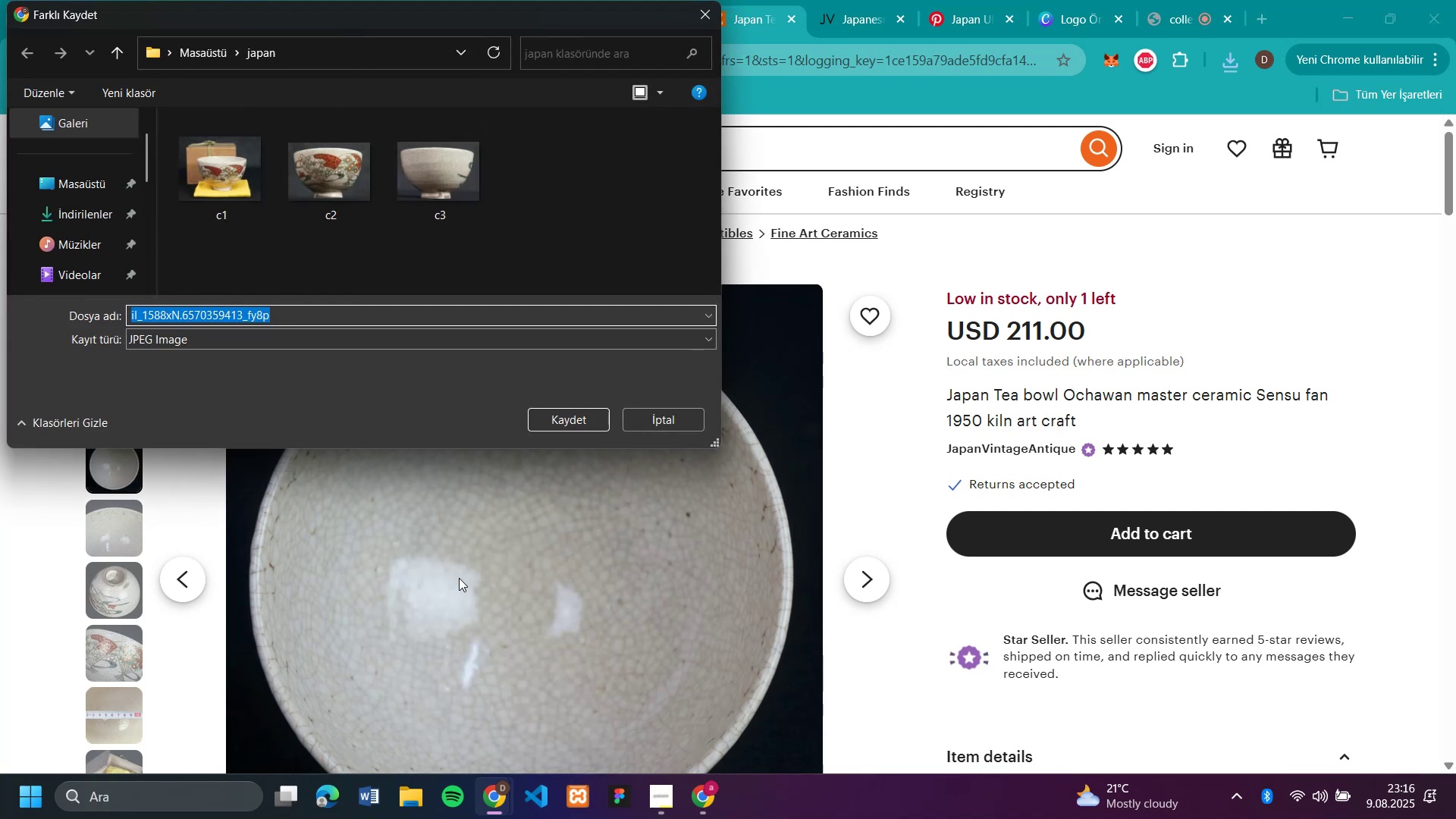 
type(c4)
 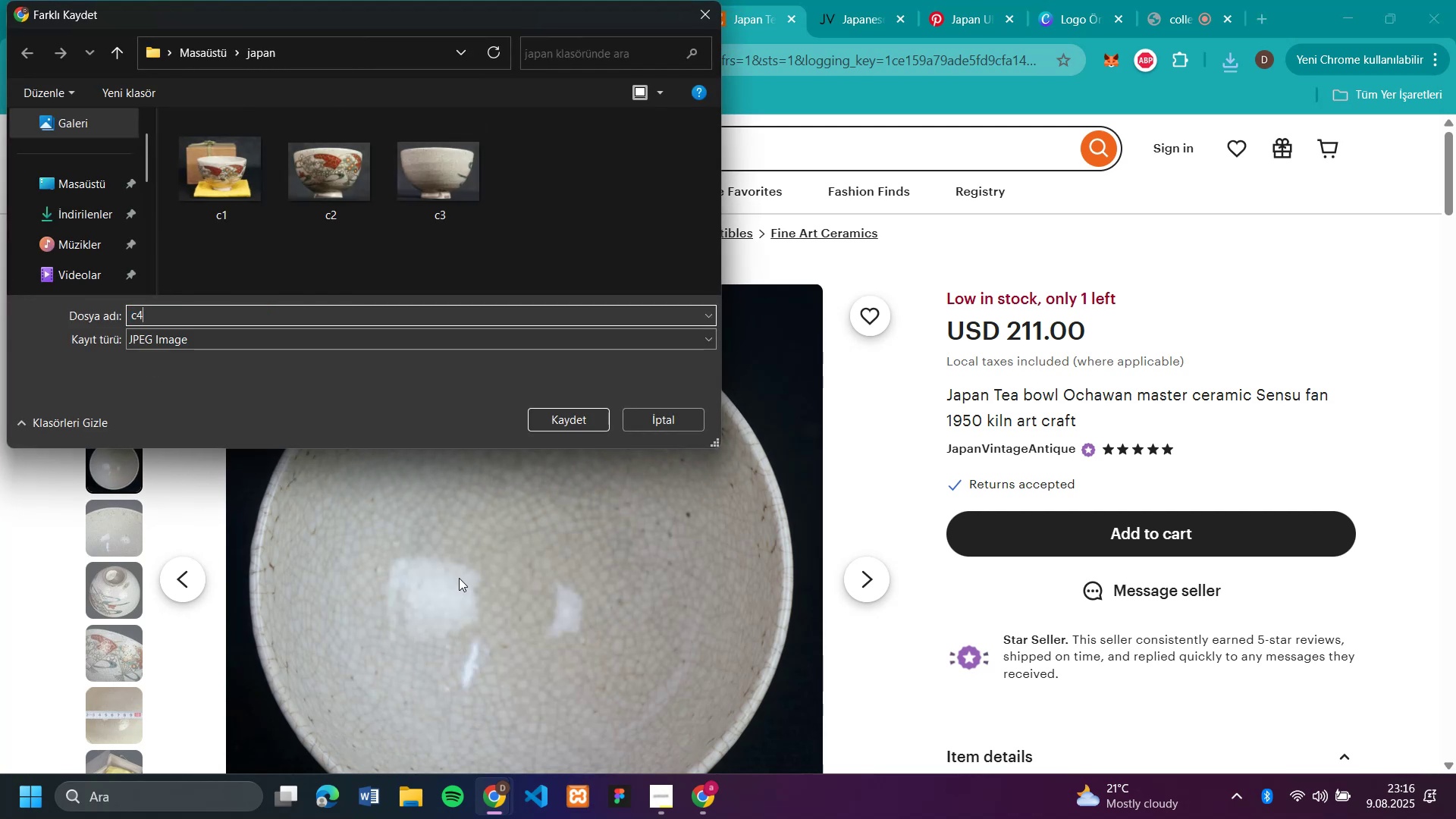 
key(Enter)
 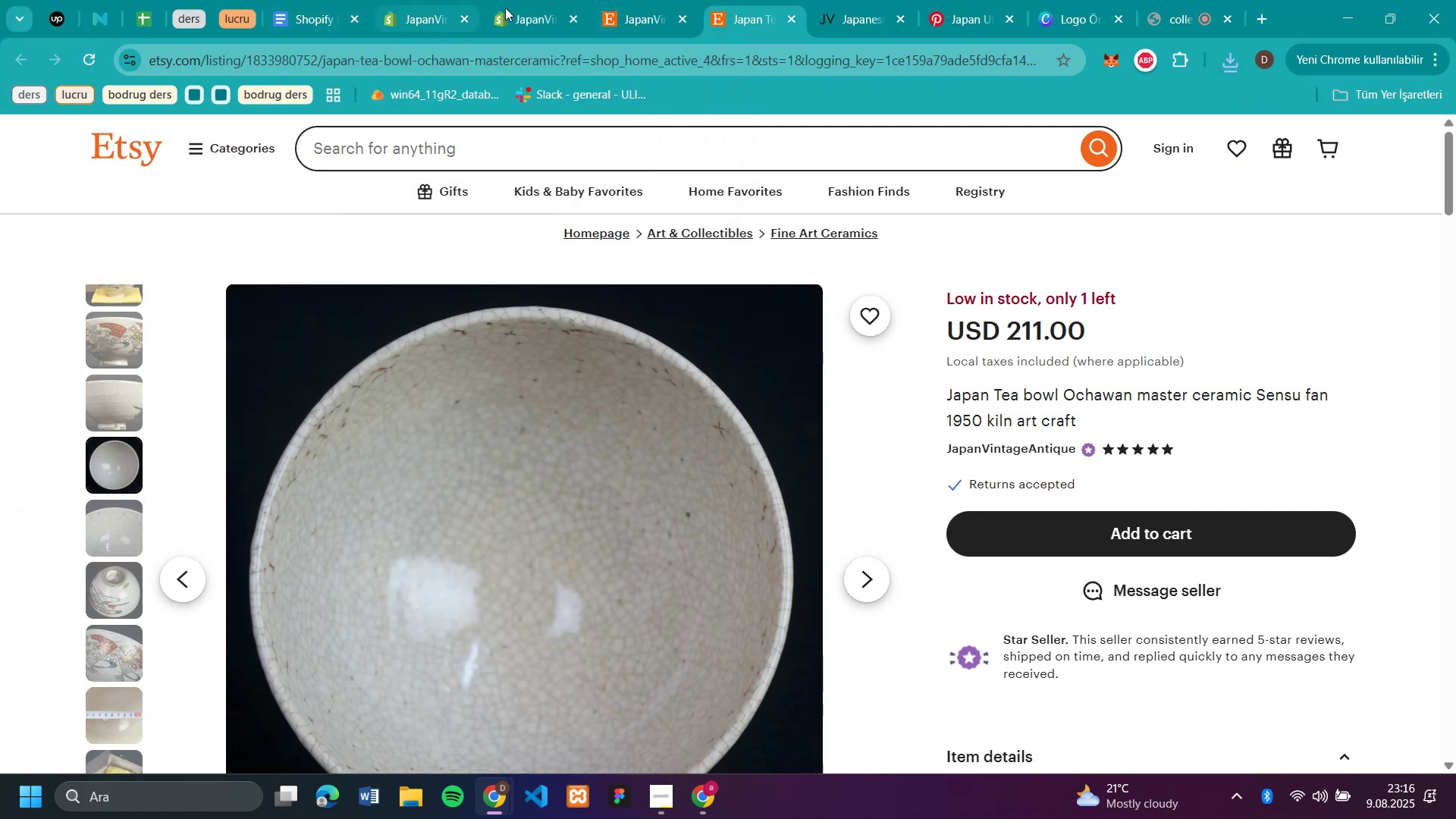 
left_click([533, 12])
 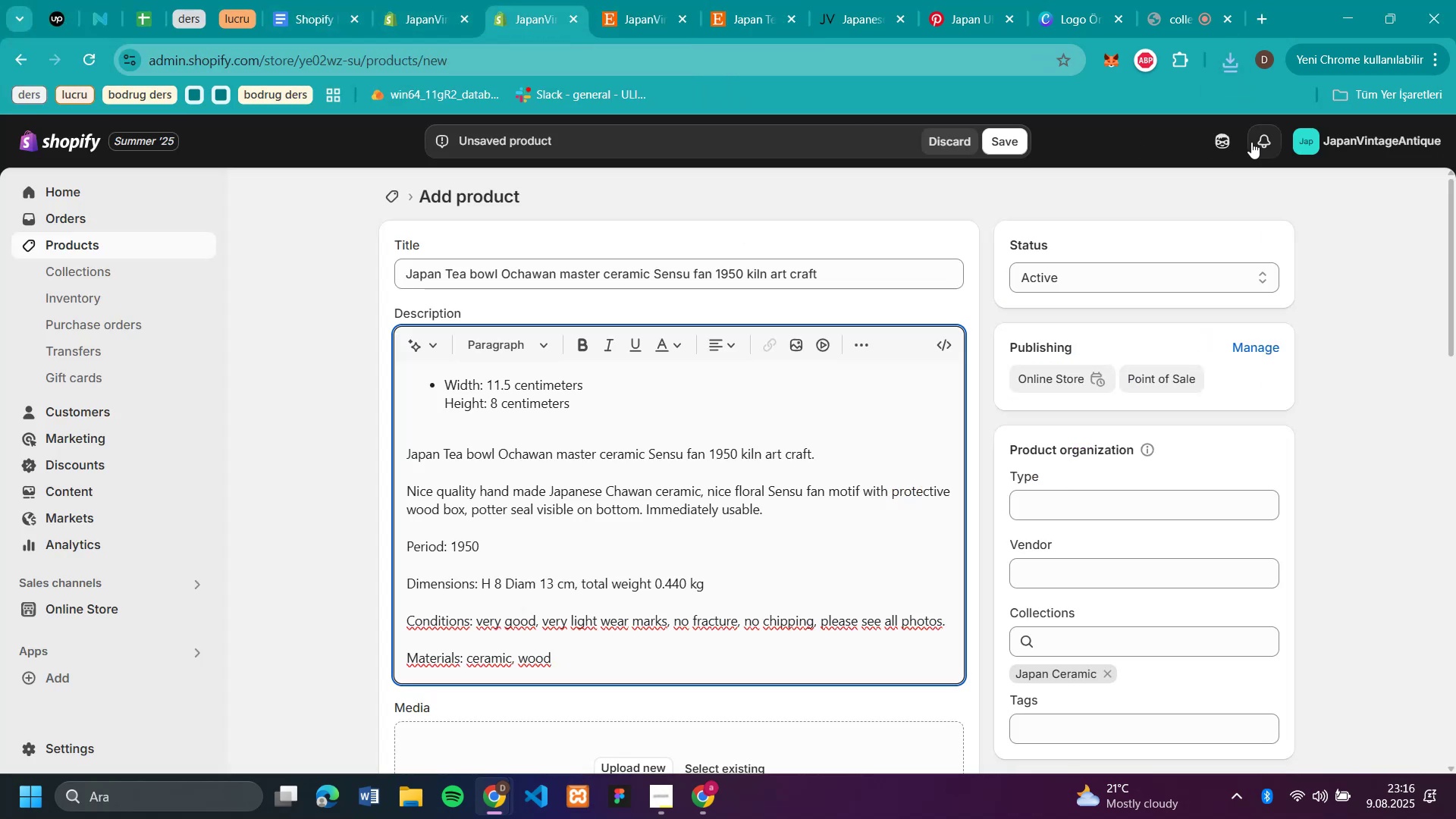 
scroll: coordinate [924, 388], scroll_direction: down, amount: 3.0
 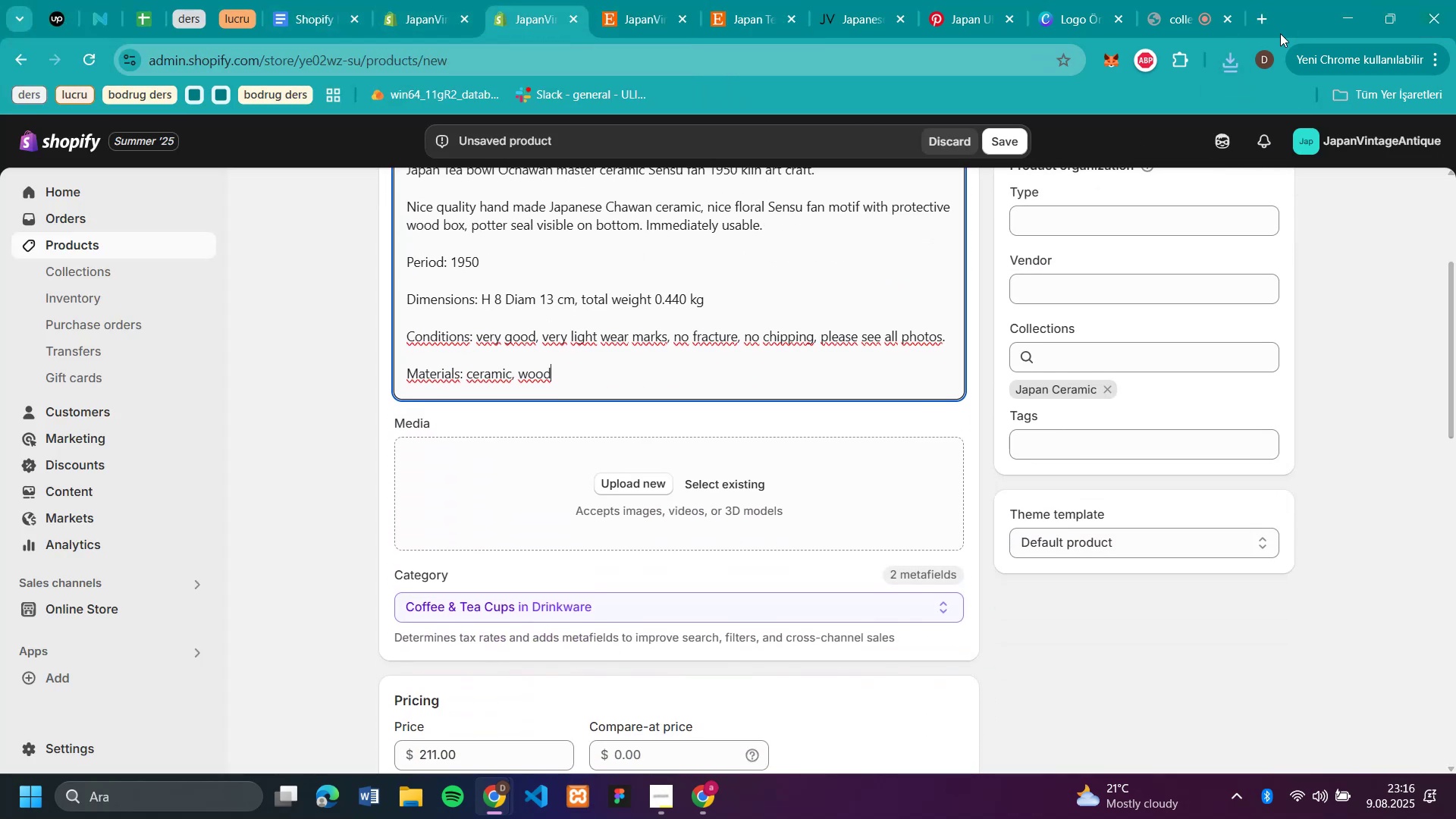 
left_click([1233, 57])
 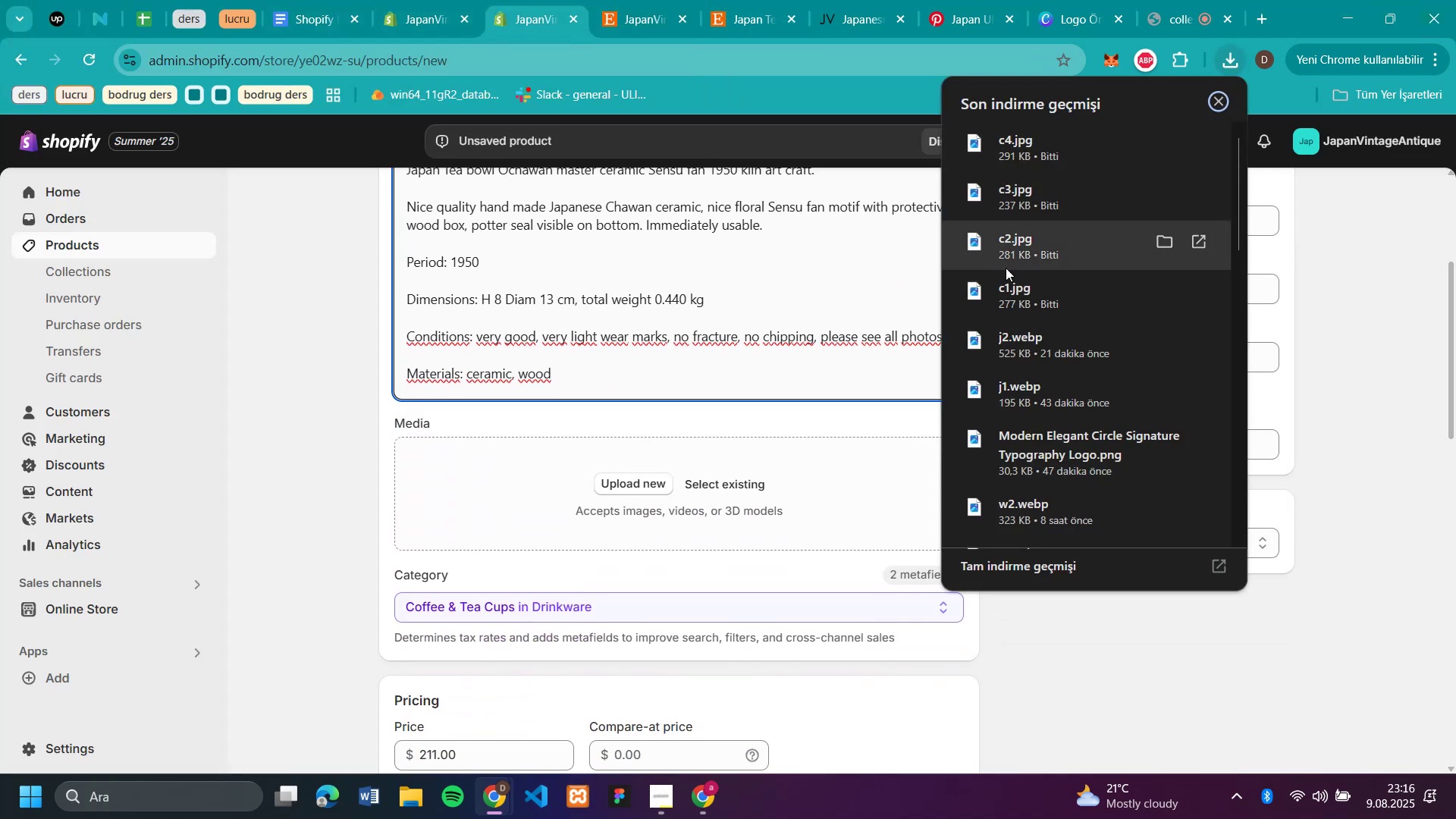 
left_click_drag(start_coordinate=[1007, 299], to_coordinate=[686, 483])
 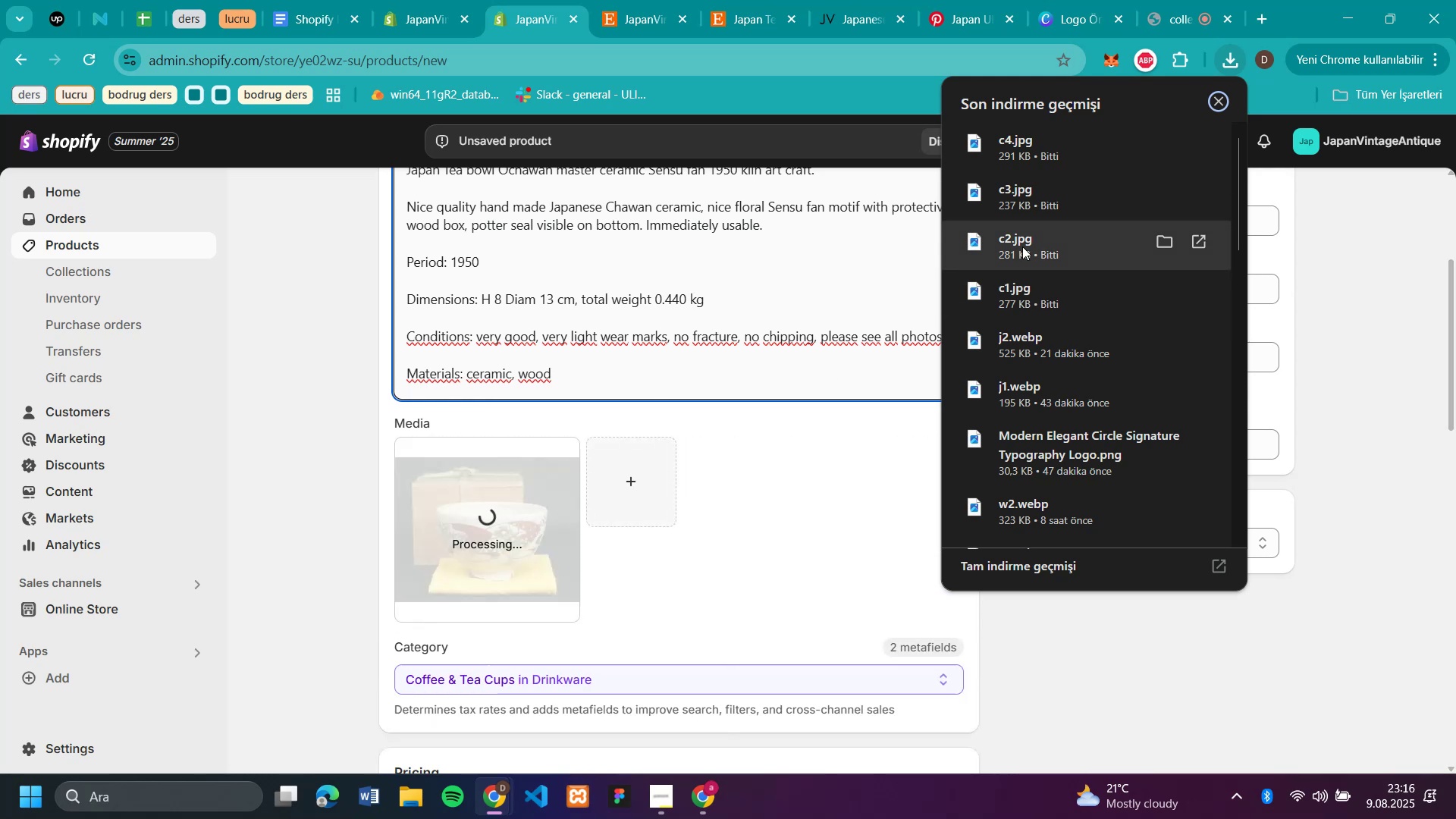 
wait(5.21)
 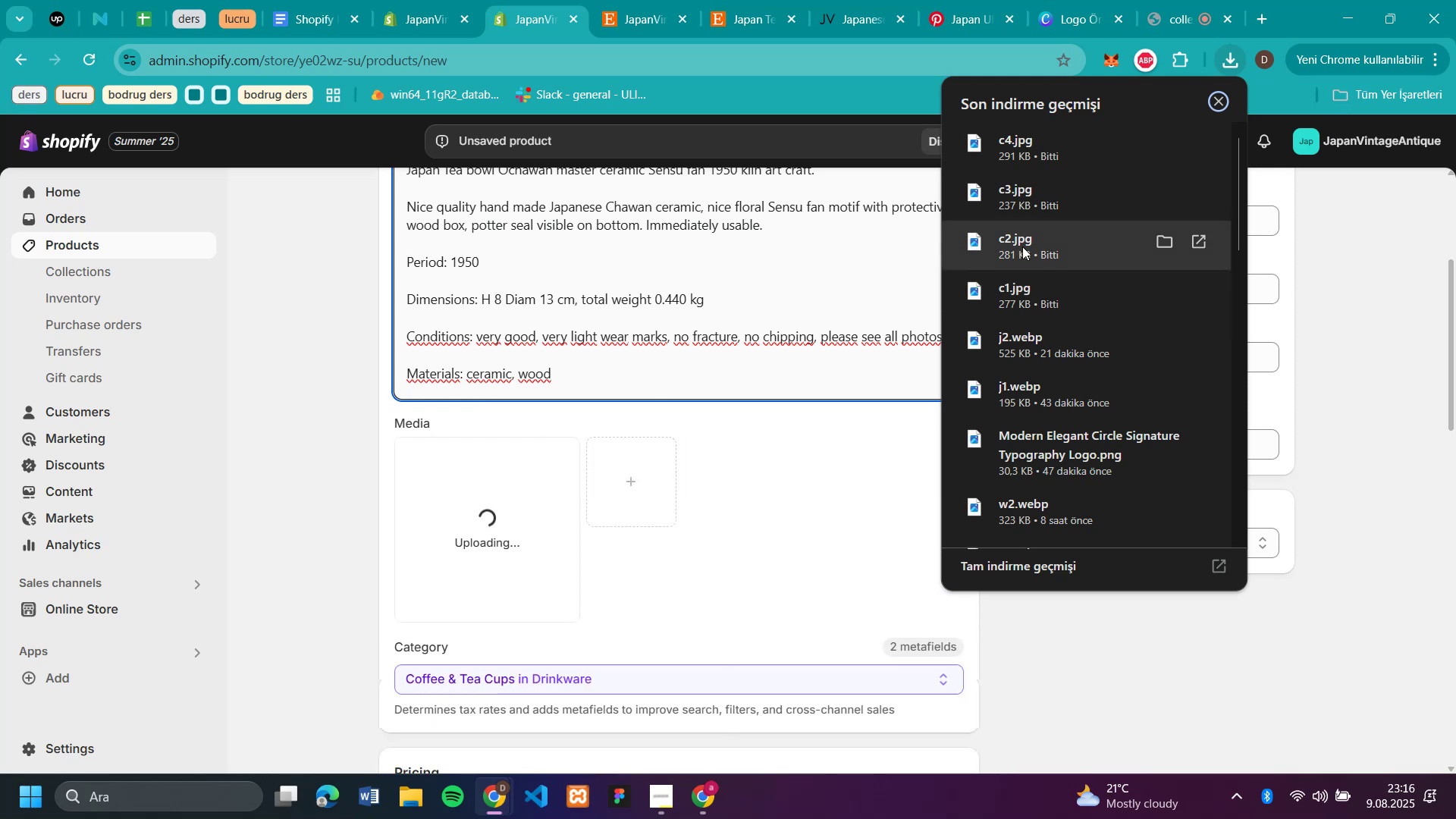 
left_click_drag(start_coordinate=[1022, 246], to_coordinate=[736, 491])
 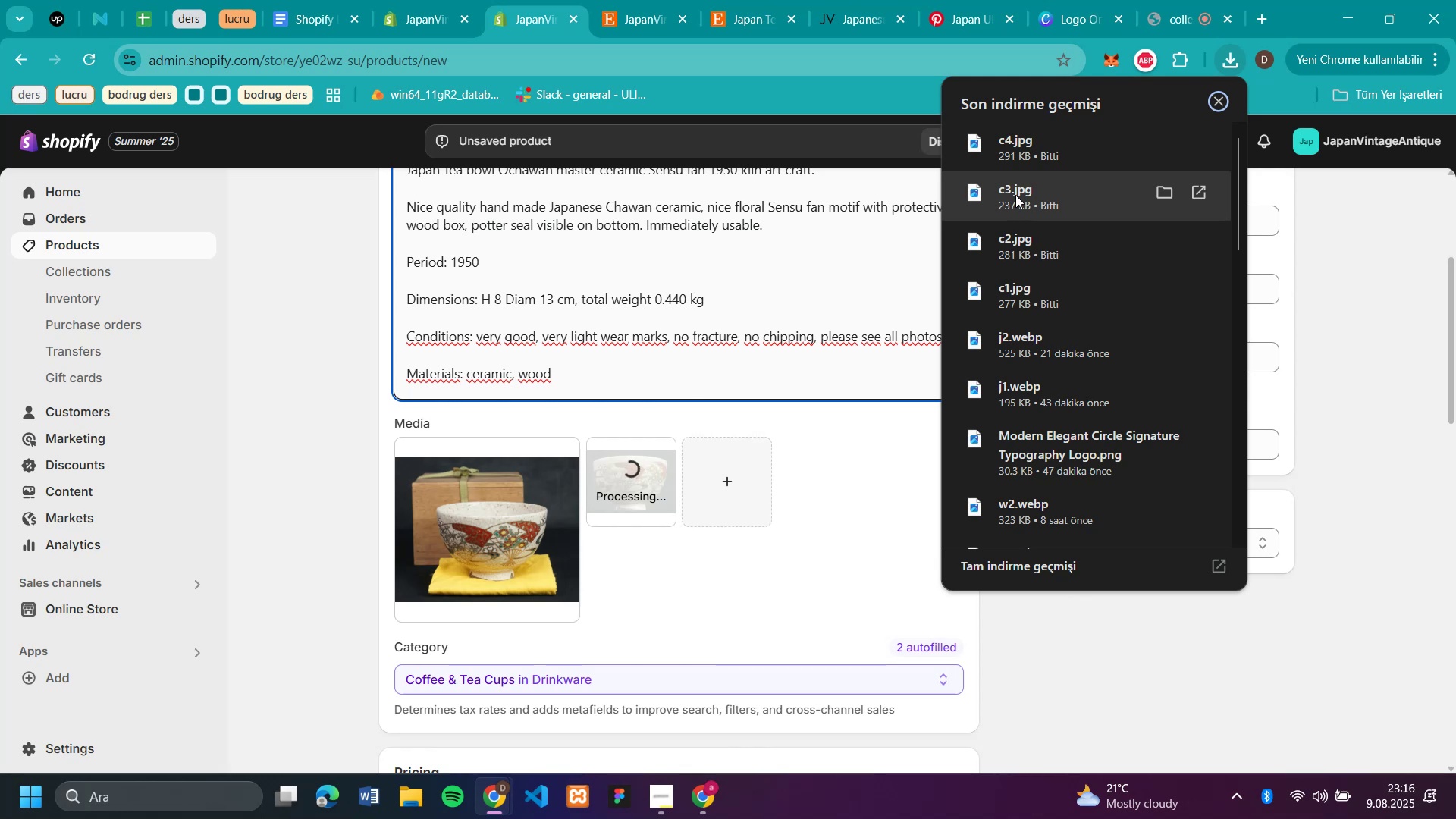 
left_click_drag(start_coordinate=[1015, 195], to_coordinate=[719, 523])
 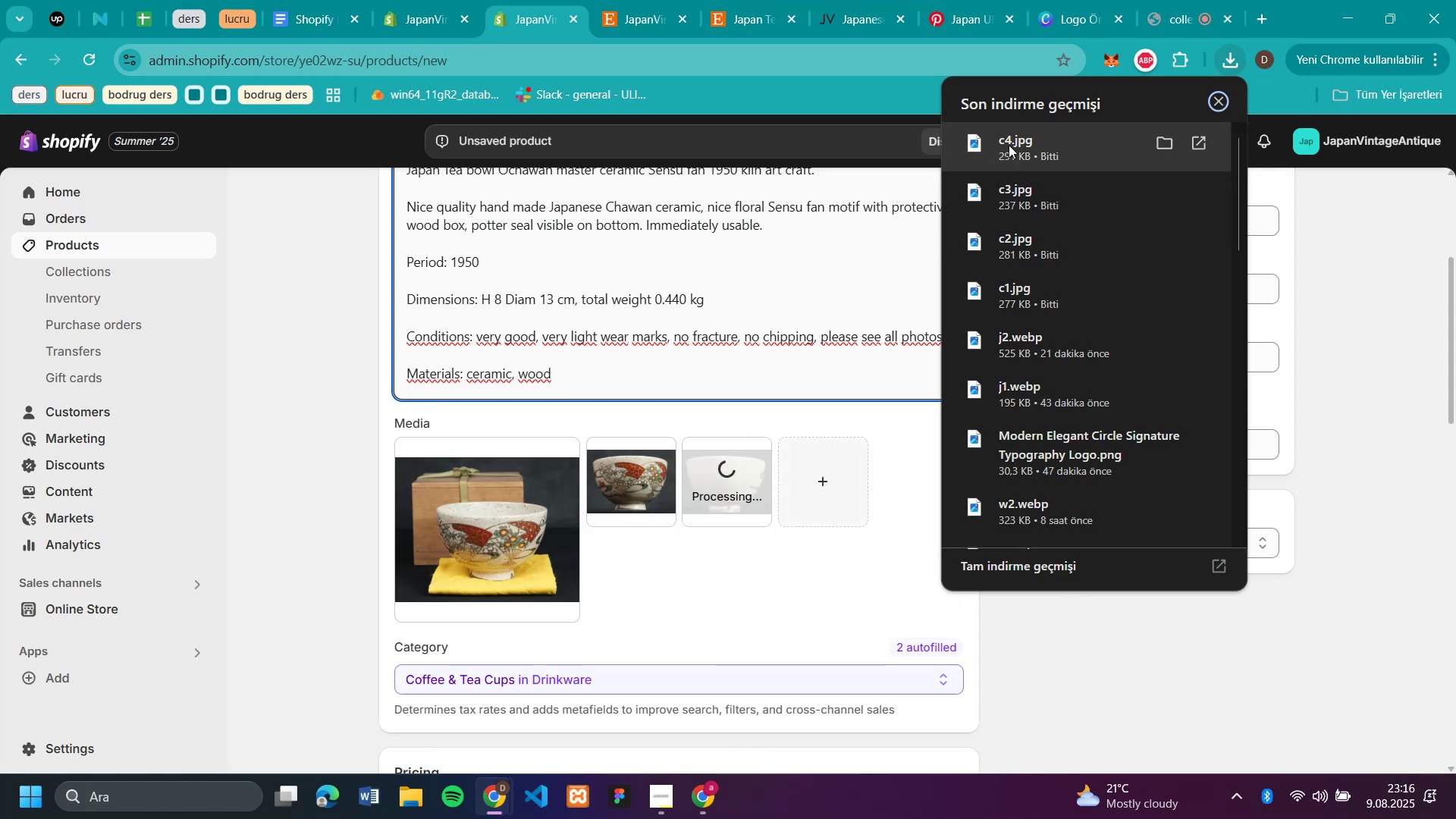 
left_click_drag(start_coordinate=[1009, 145], to_coordinate=[817, 480])
 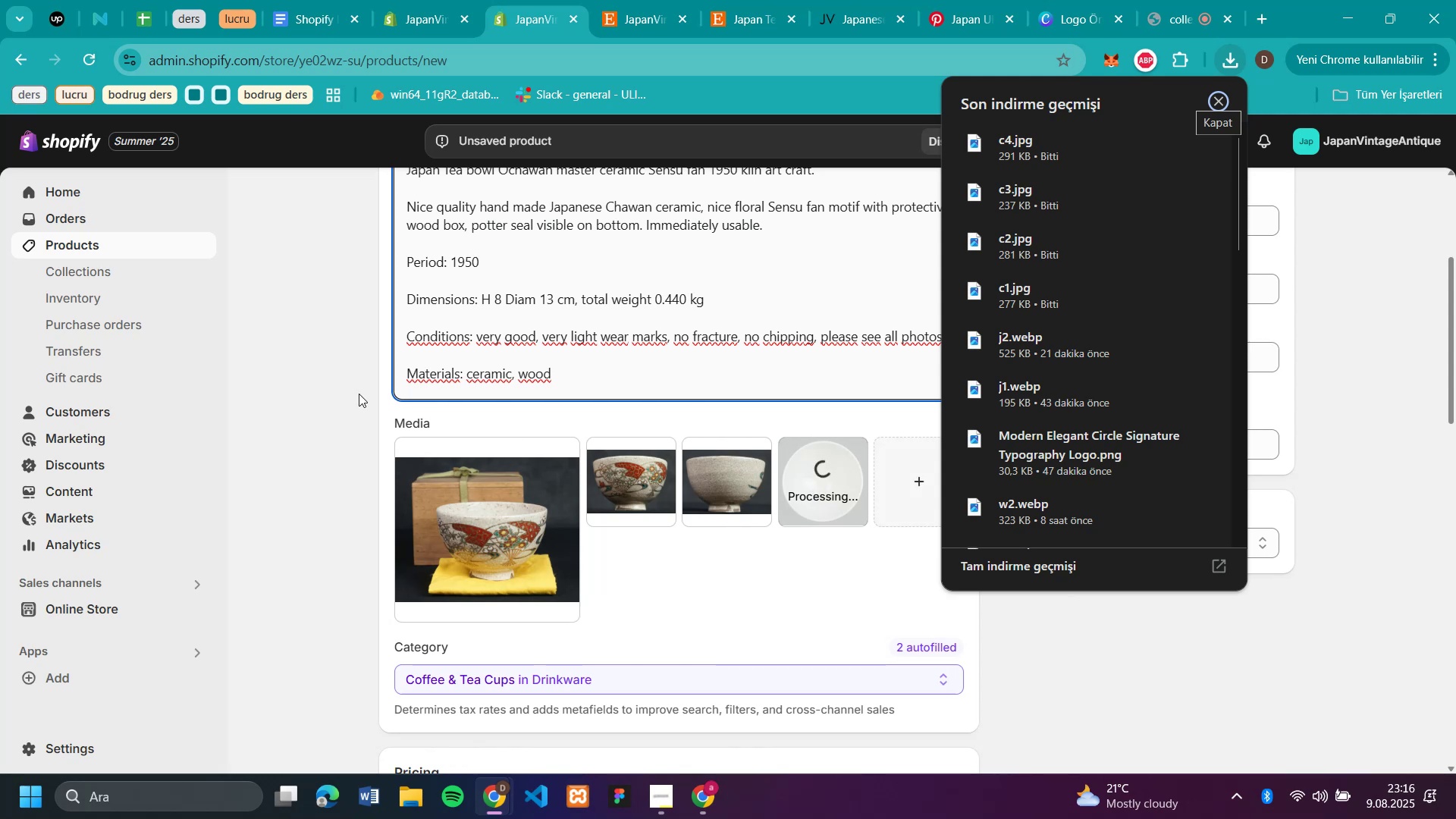 
wait(5.73)
 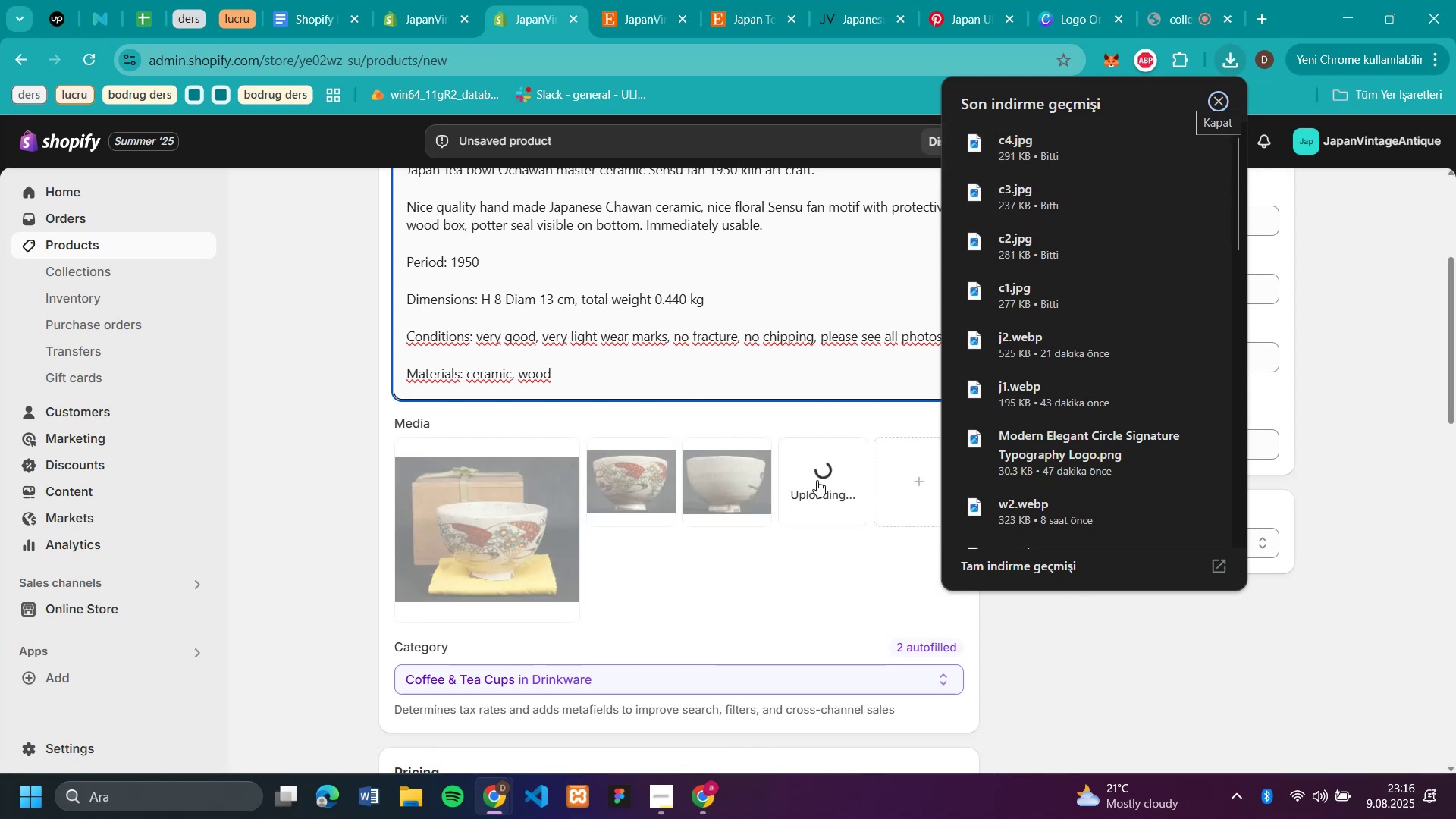 
left_click([359, 394])
 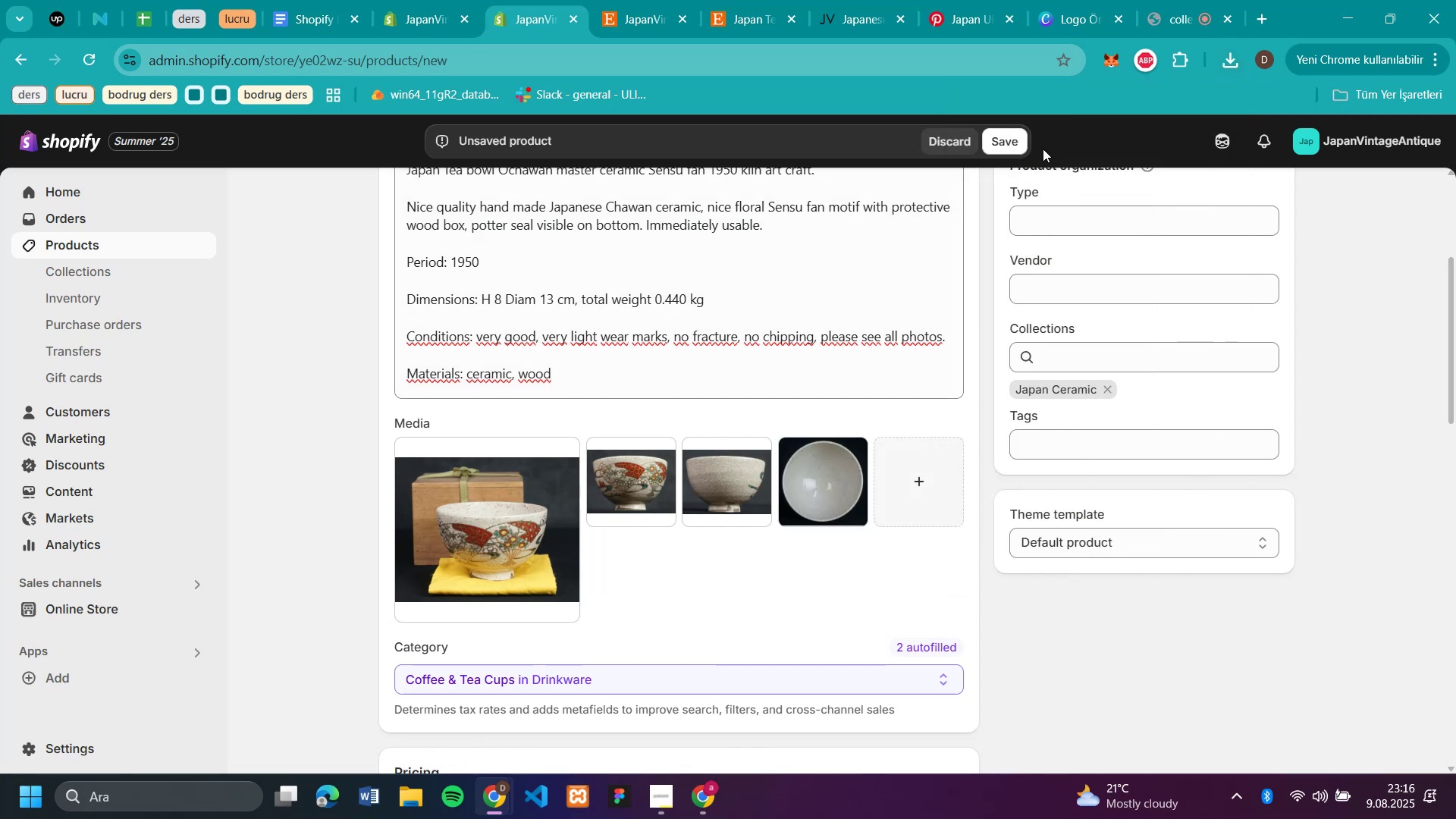 
left_click([1015, 144])
 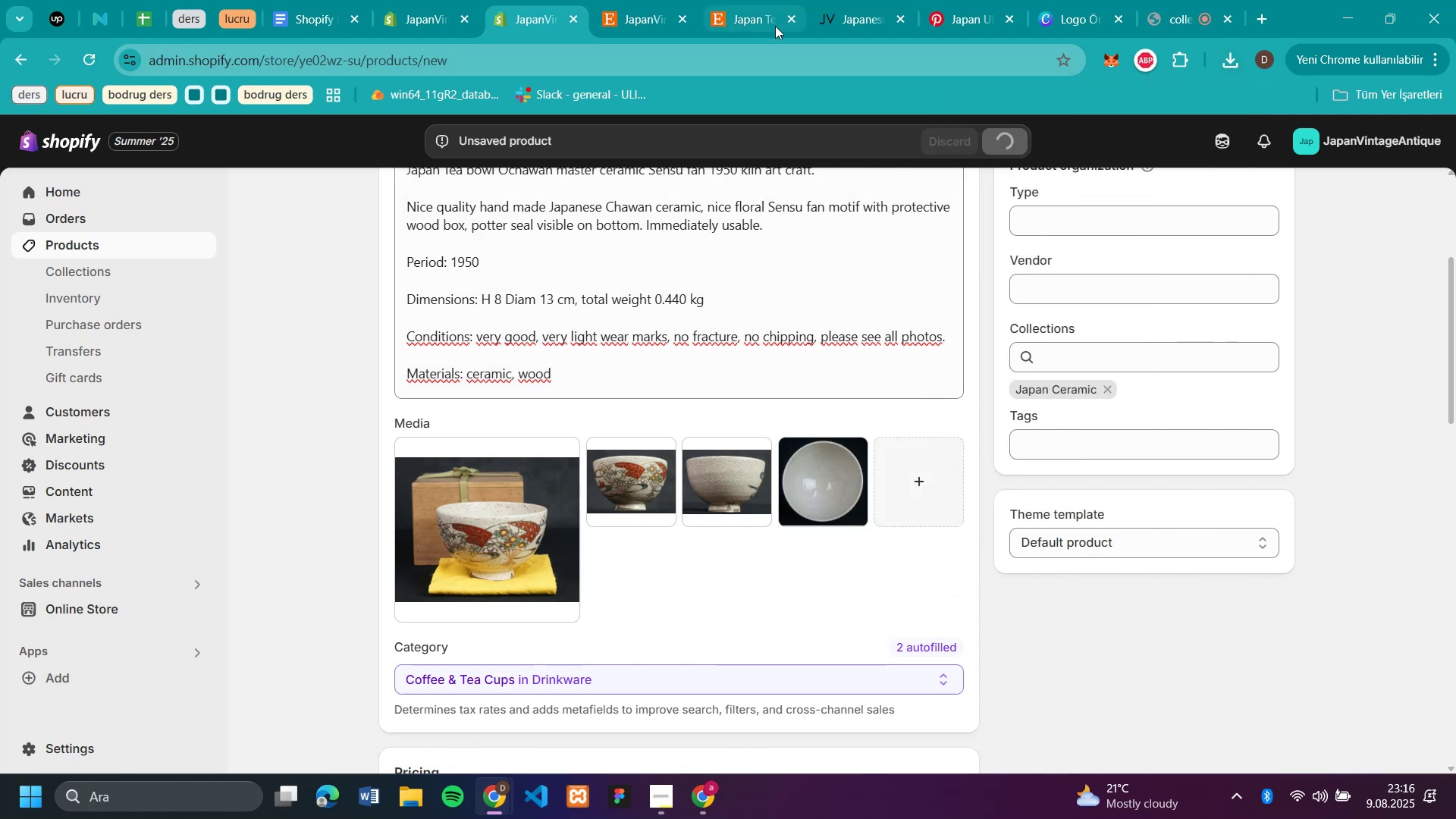 
left_click([760, 23])
 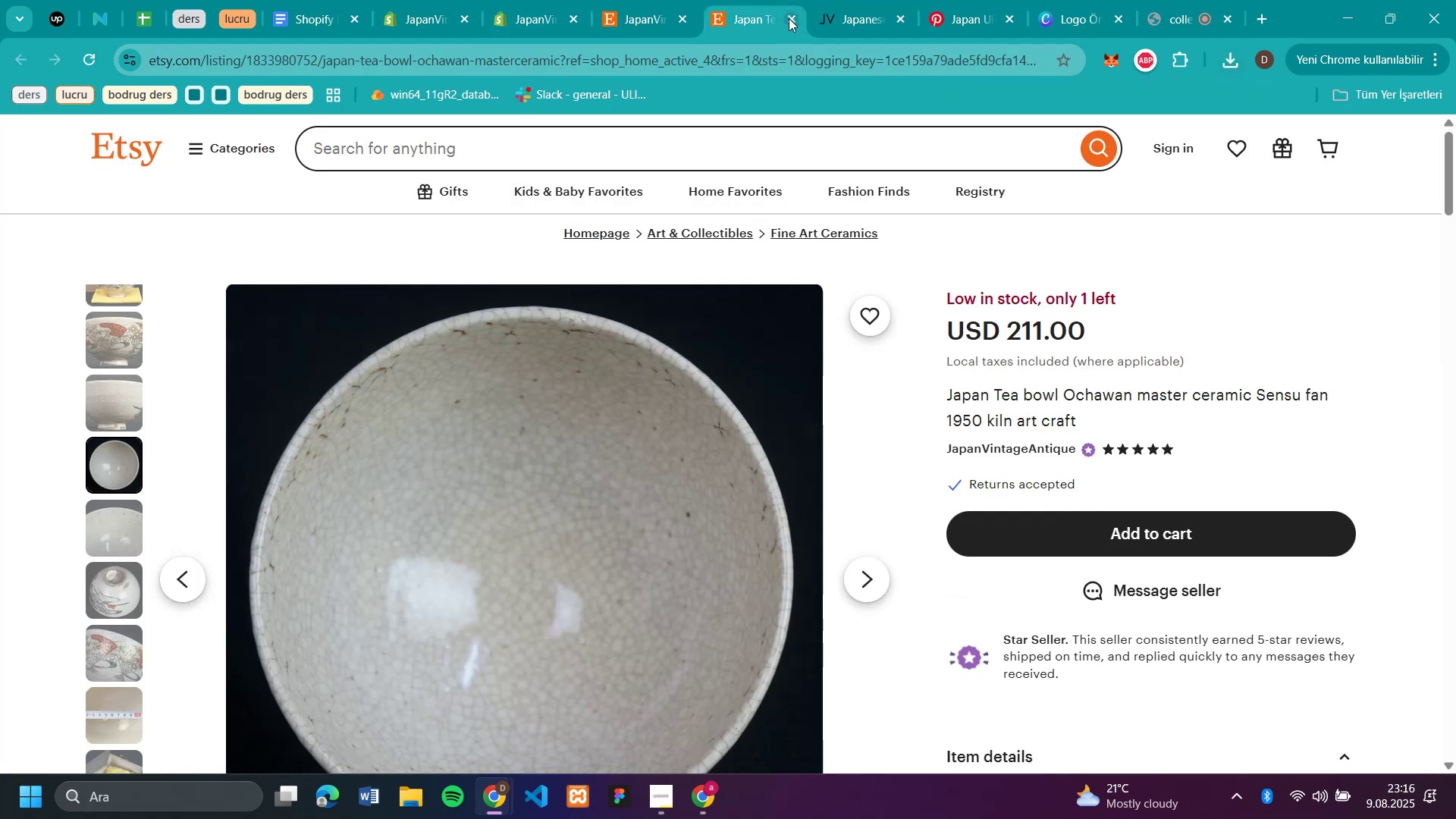 
left_click([789, 18])
 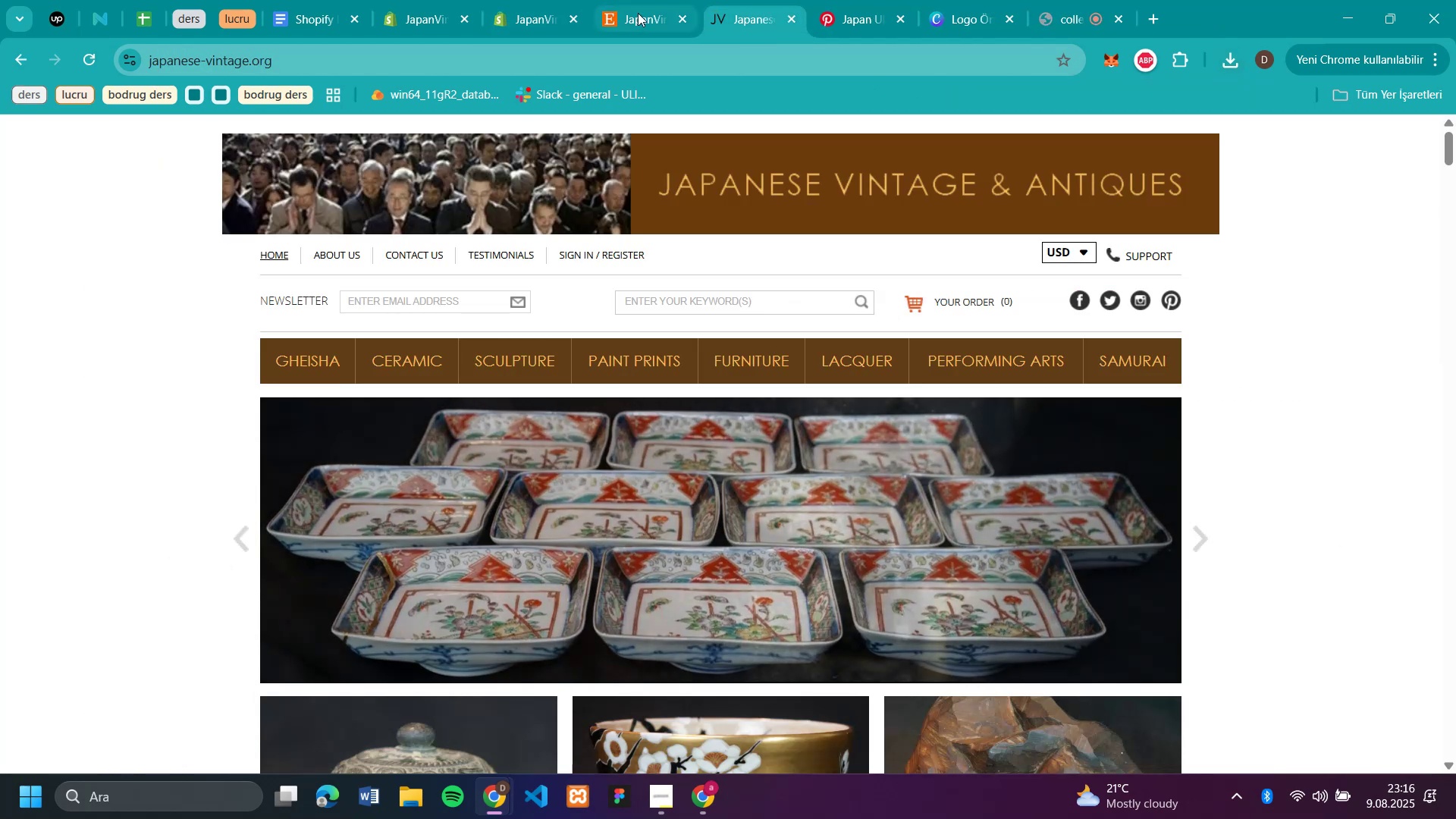 
left_click([646, 14])
 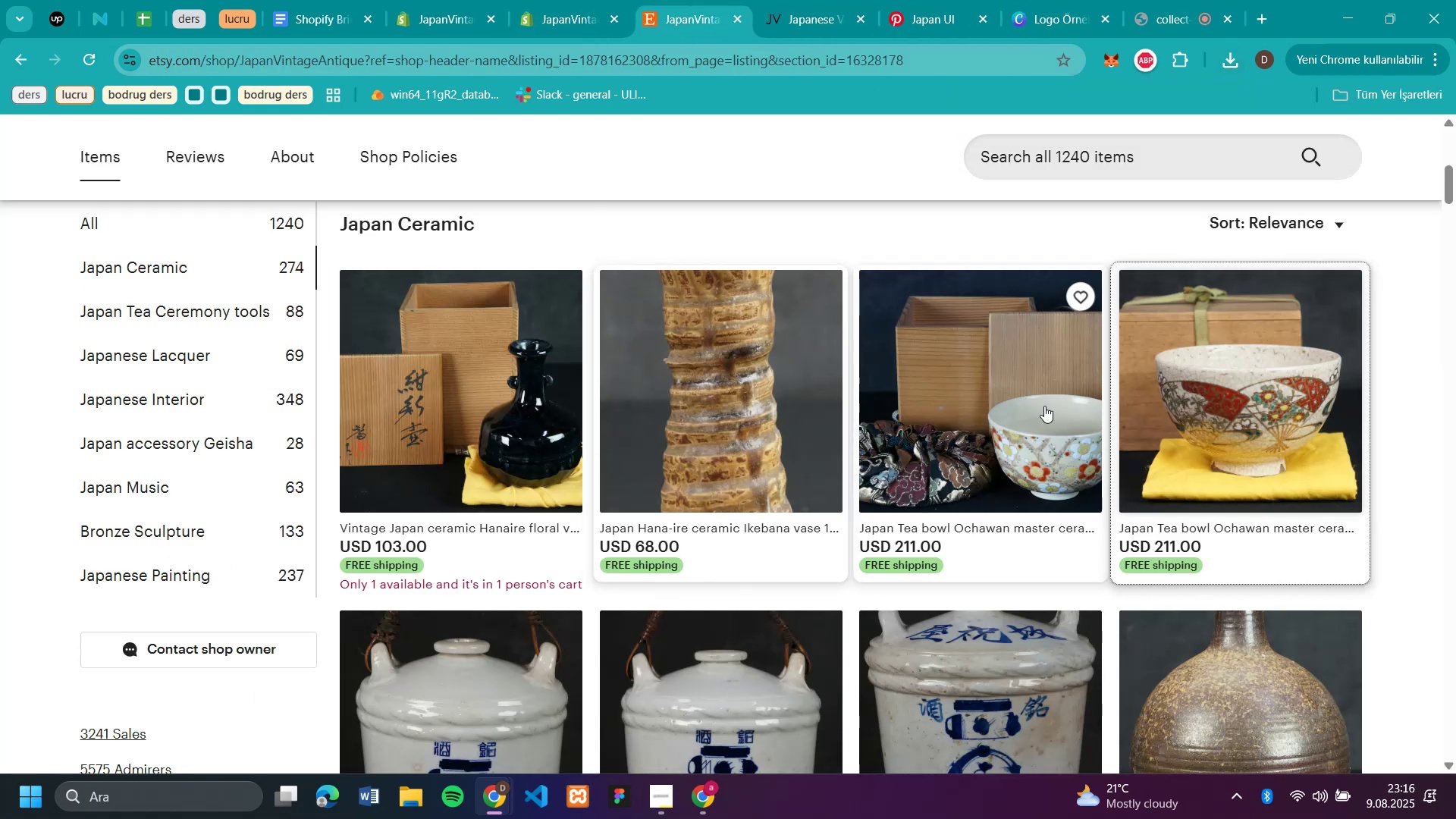 
scroll: coordinate [1016, 447], scroll_direction: down, amount: 7.0
 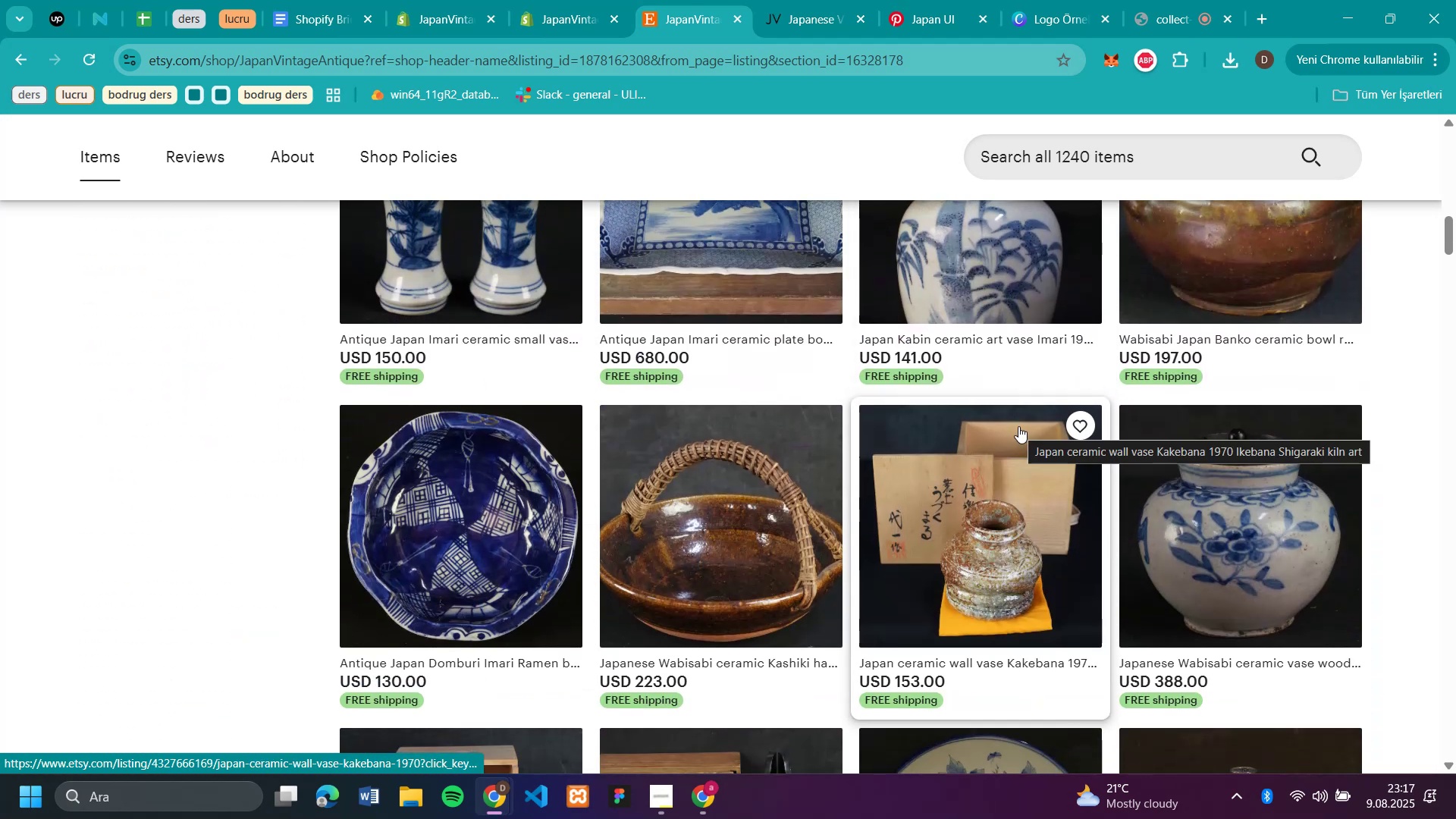 
scroll: coordinate [1129, 497], scroll_direction: up, amount: 9.0
 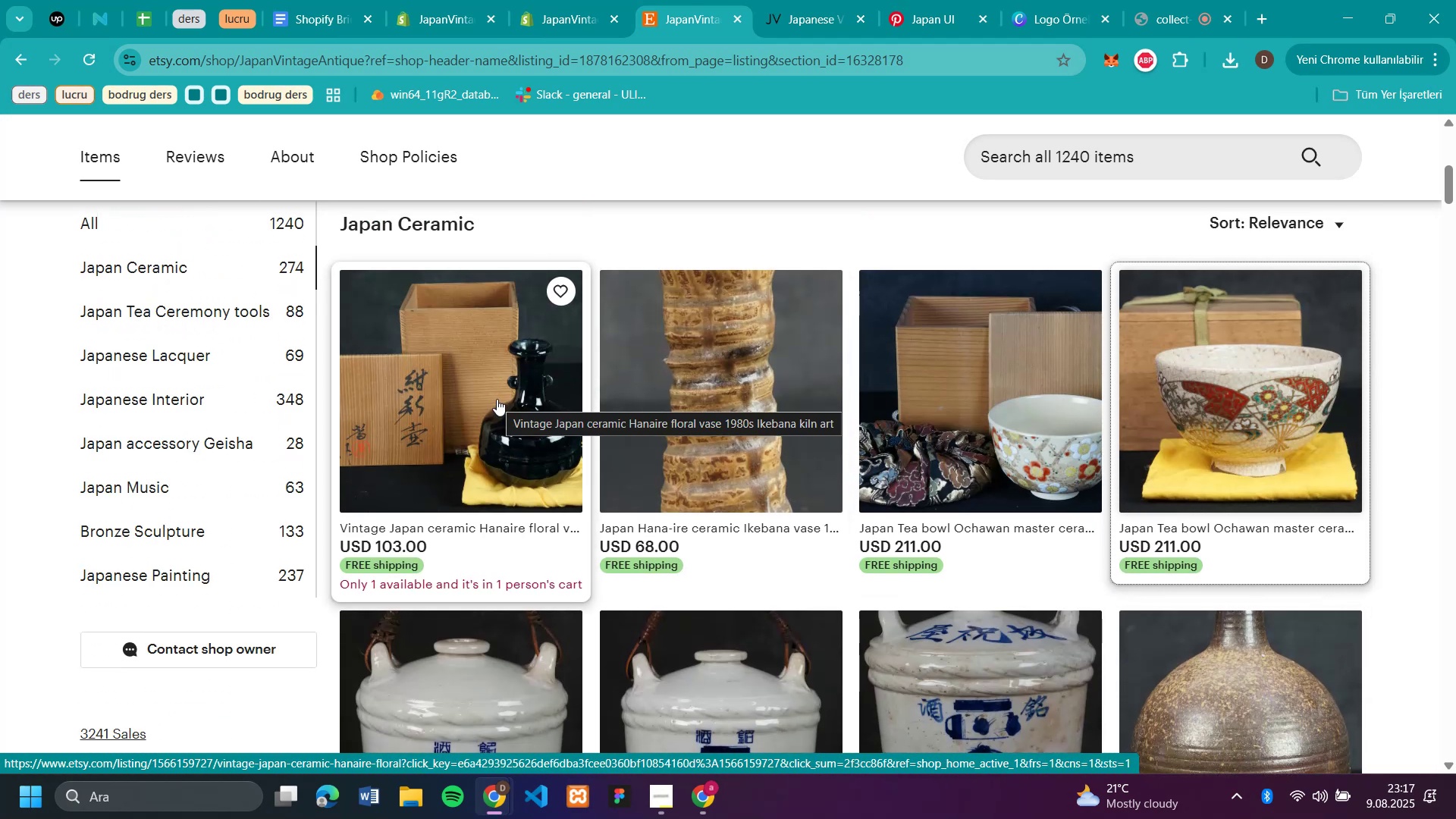 
left_click([497, 399])
 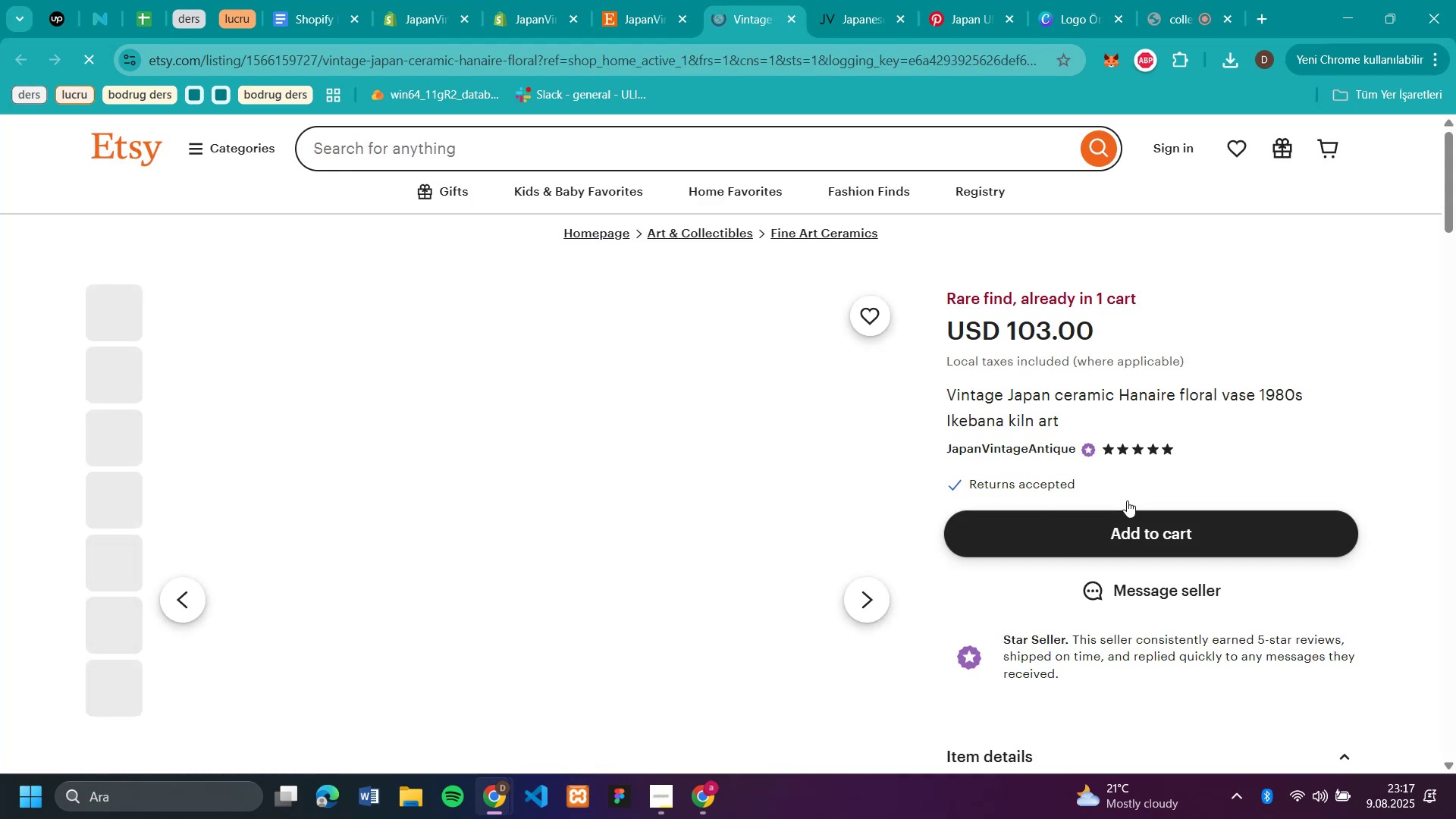 
left_click_drag(start_coordinate=[1065, 413], to_coordinate=[950, 392])
 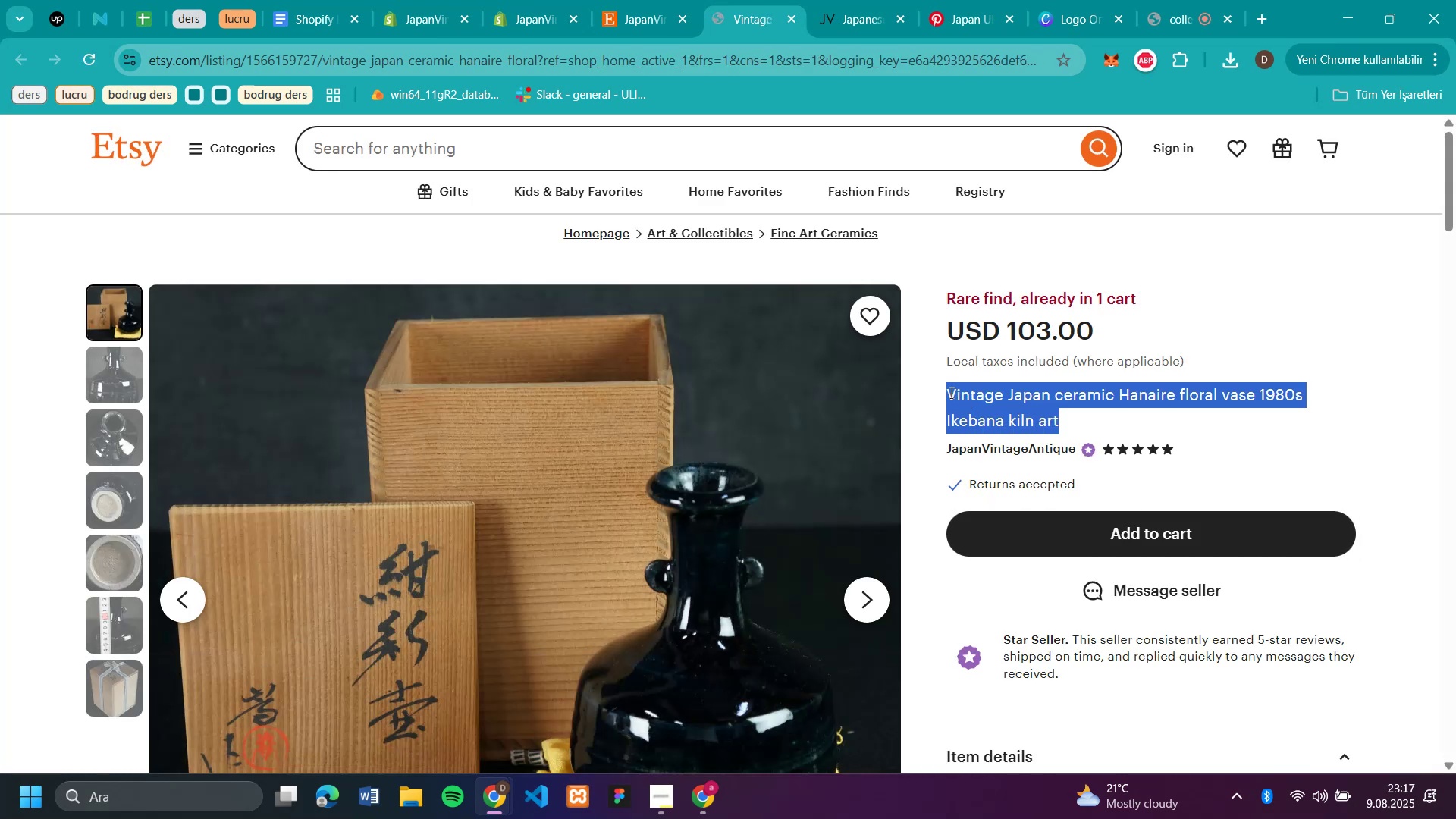 
key(Control+C)
 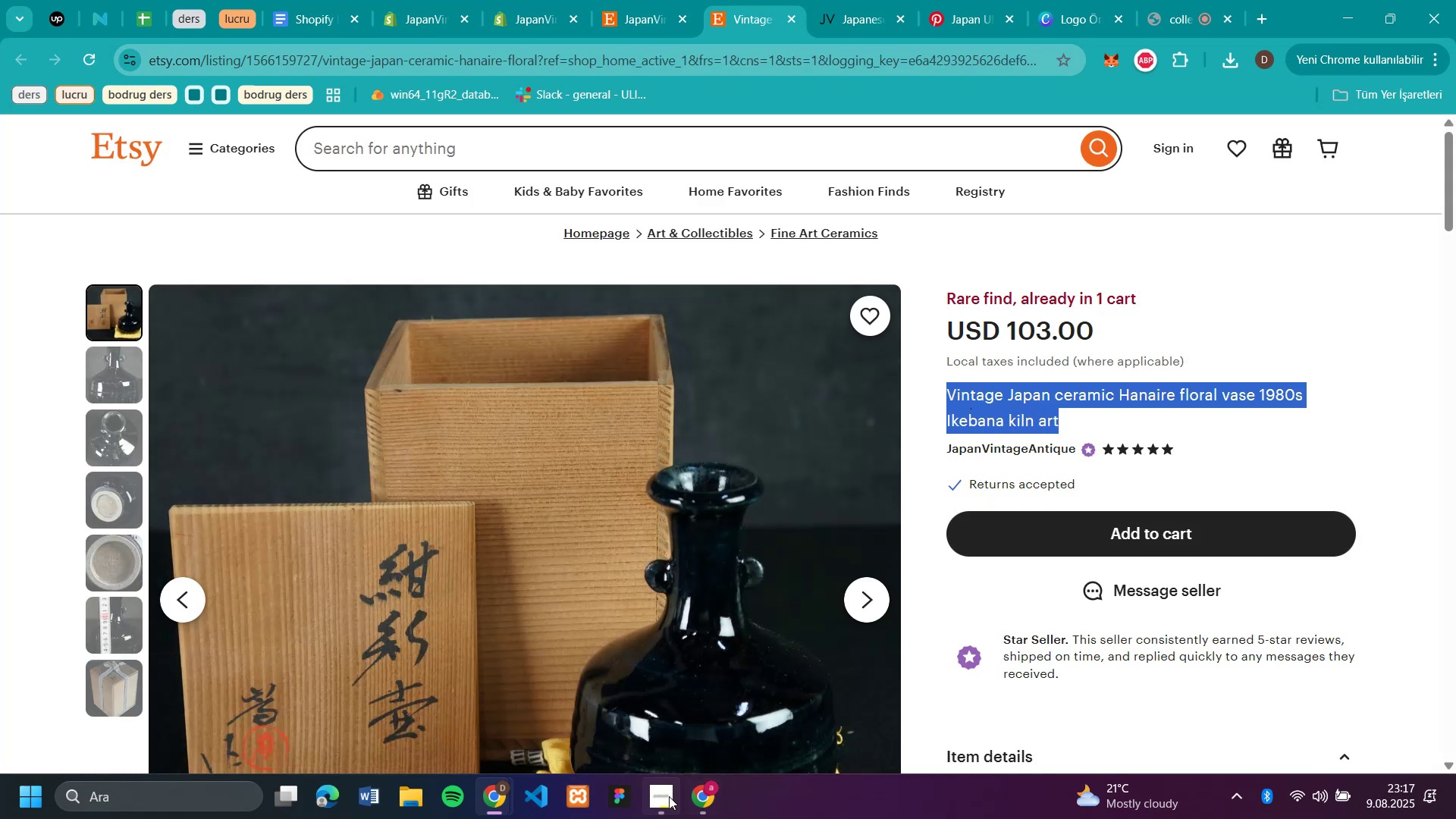 
left_click([658, 773])
 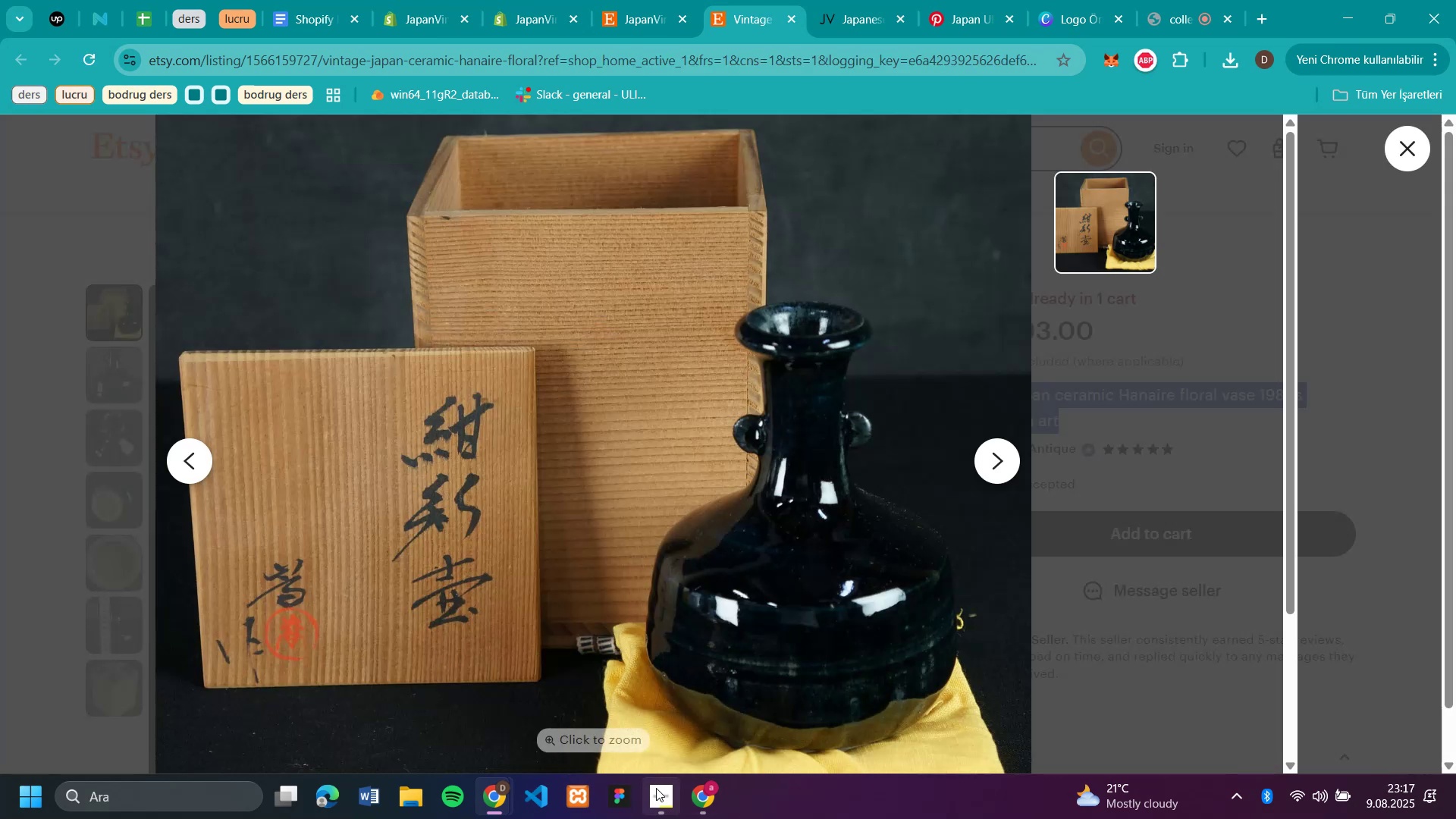 
left_click([659, 792])
 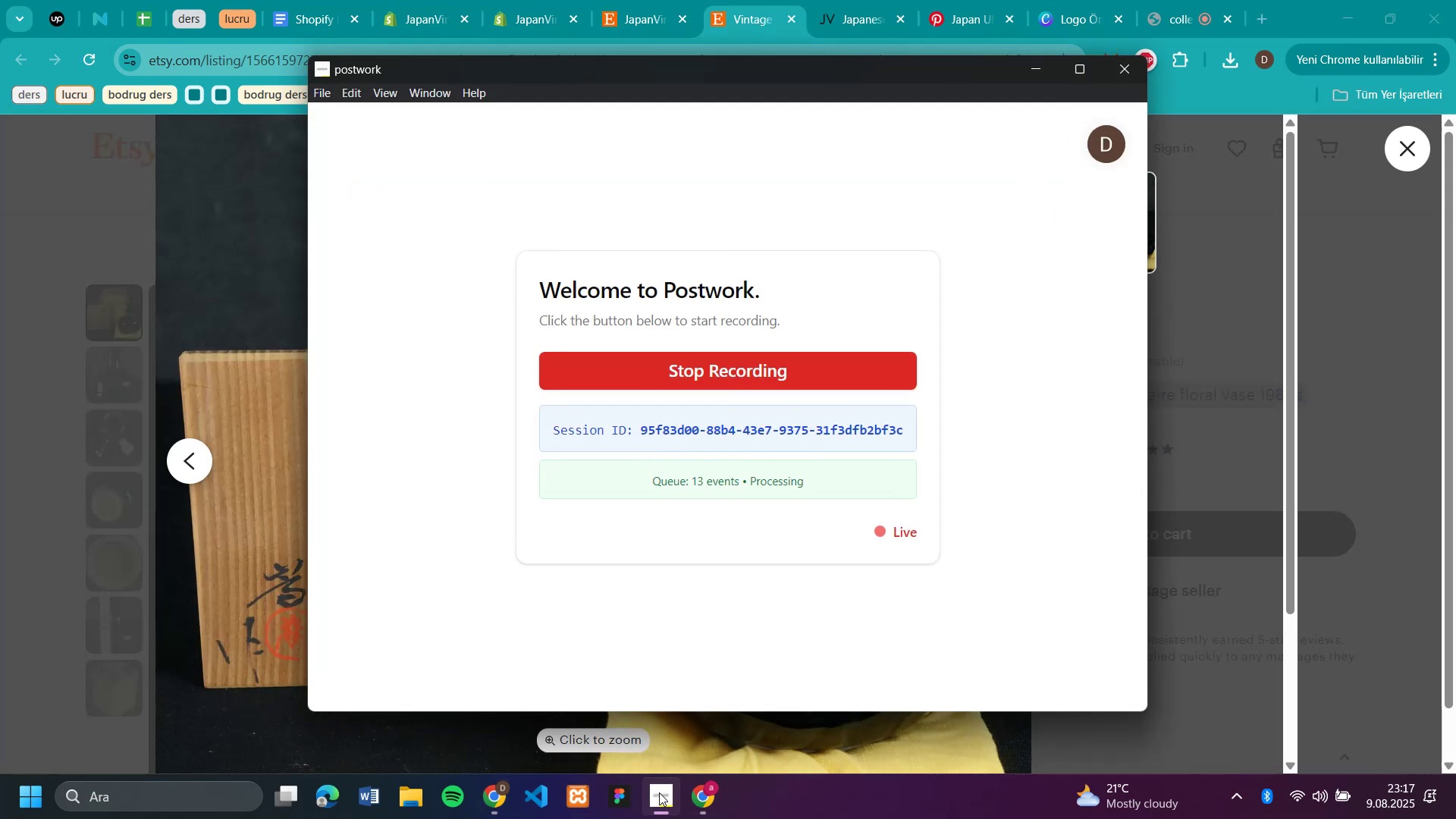 
left_click([659, 792])
 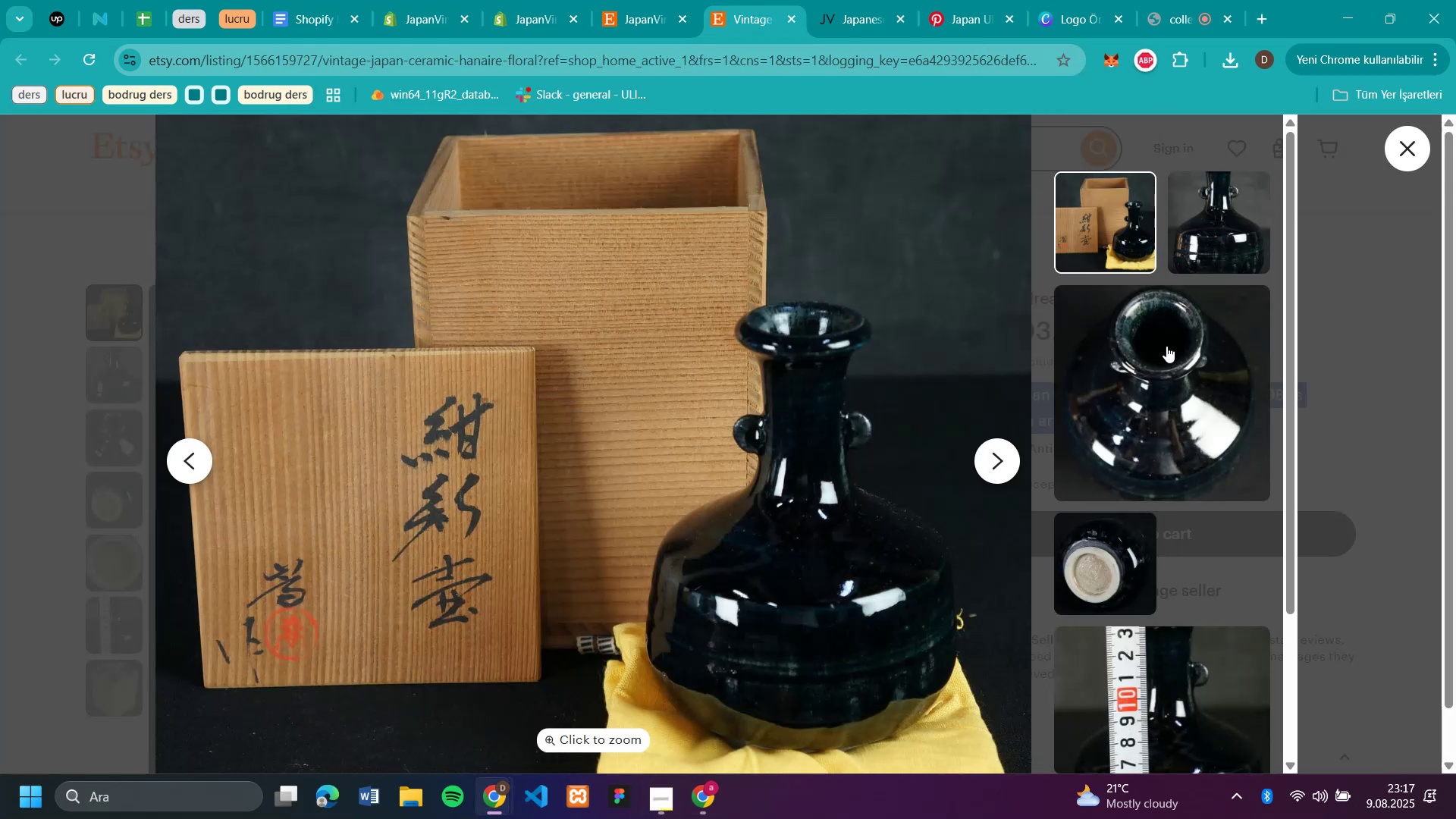 
scroll: coordinate [1349, 285], scroll_direction: up, amount: 3.0
 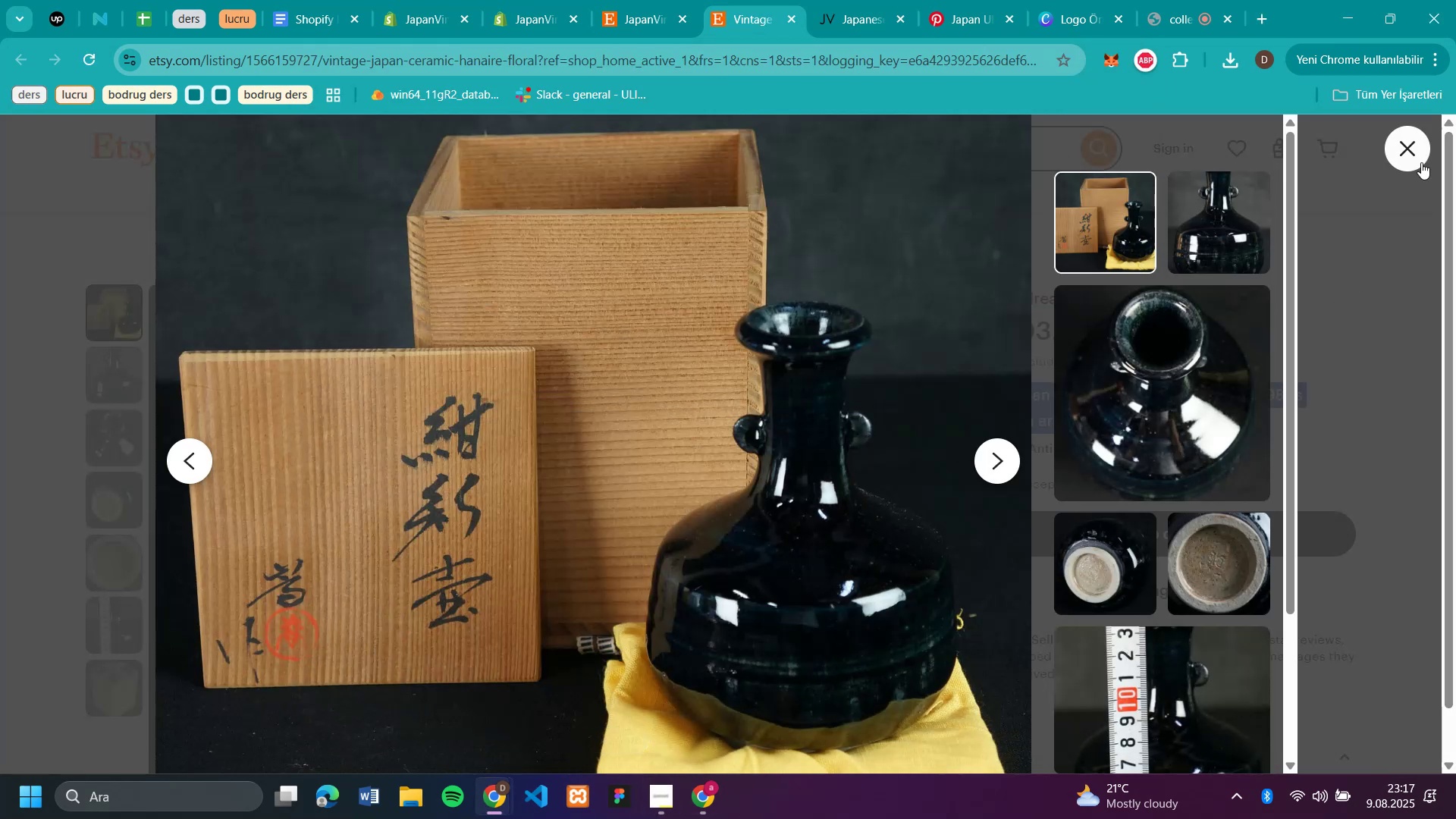 
left_click([1412, 155])
 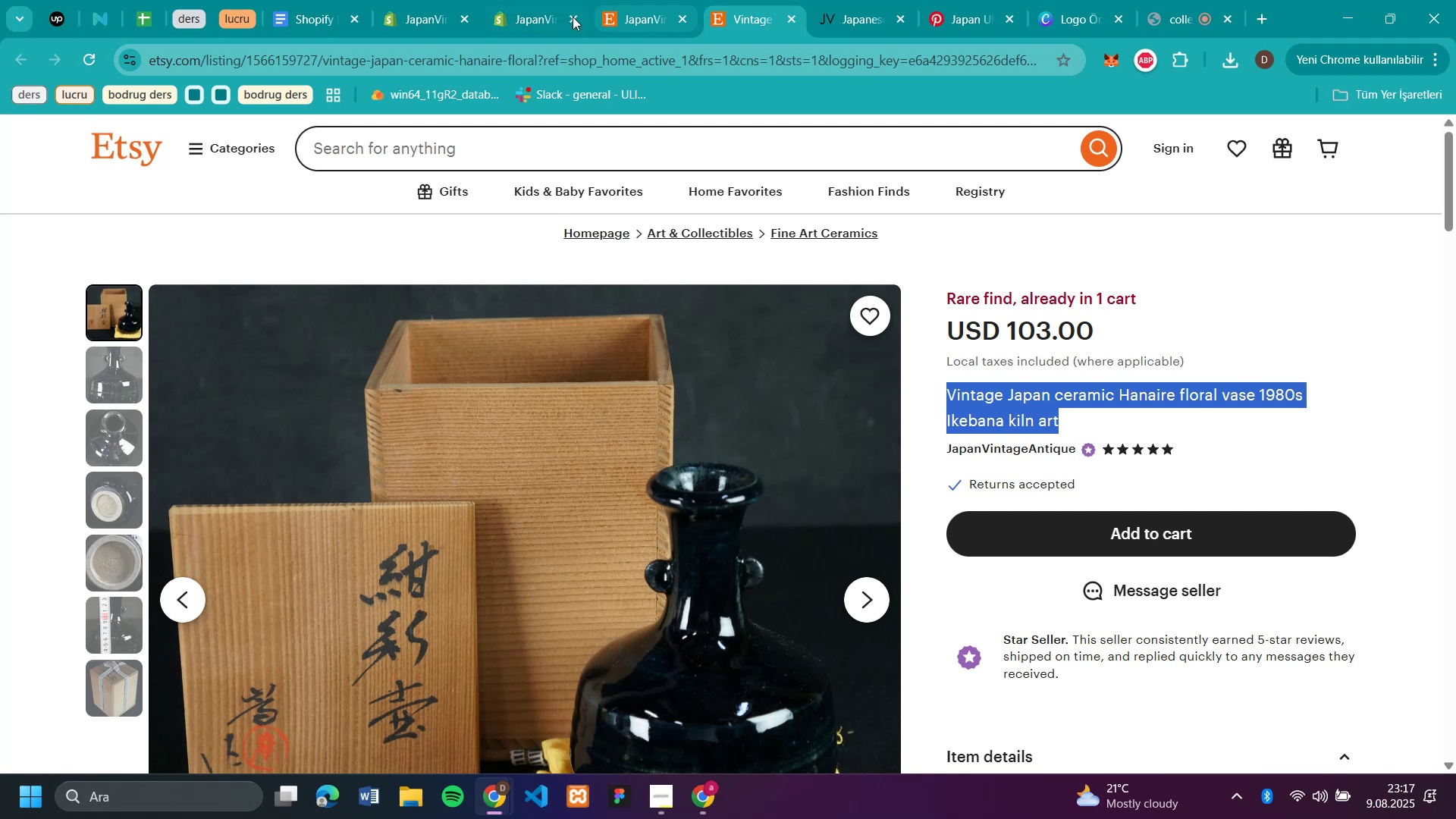 
left_click([547, 18])
 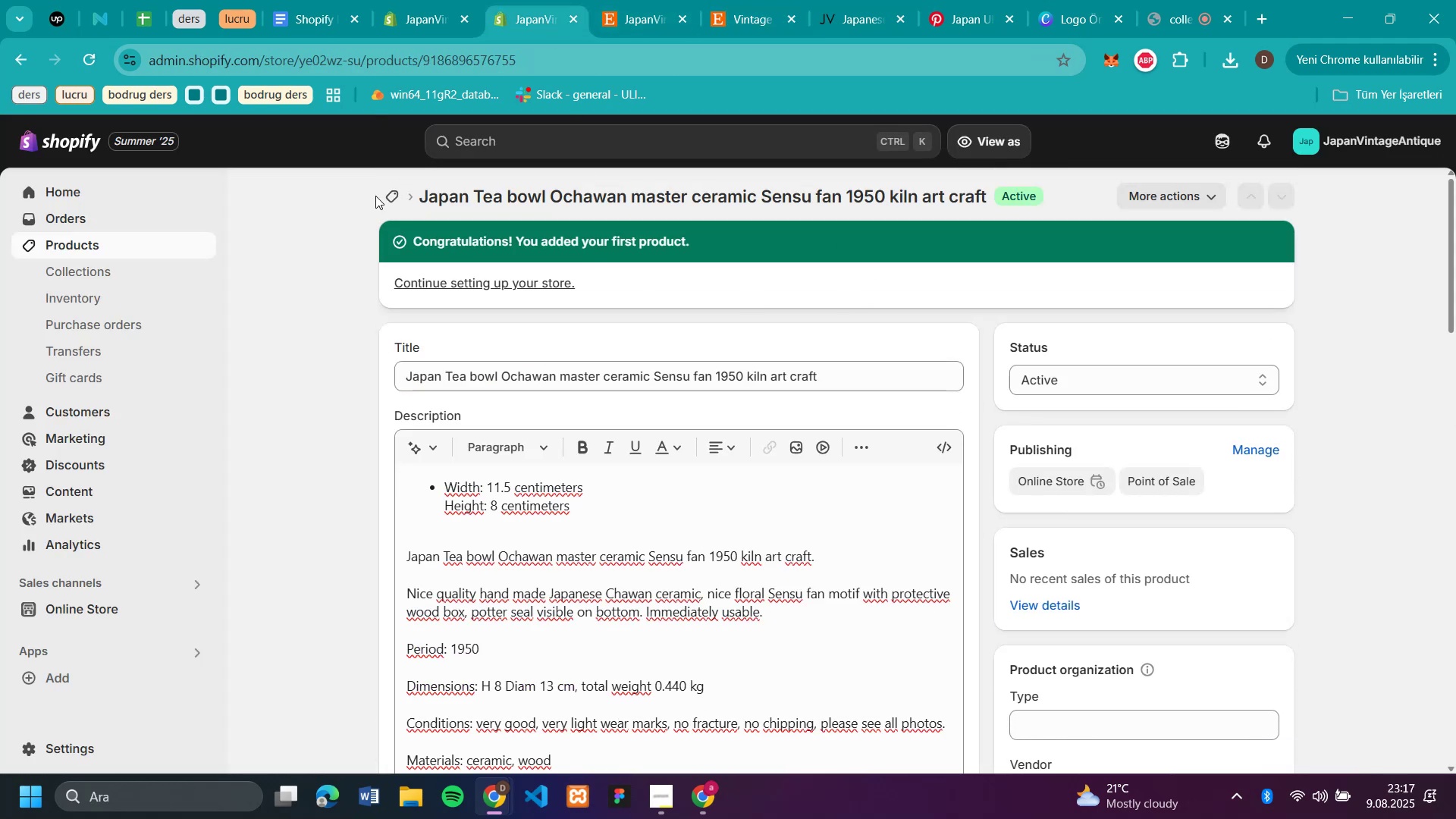 
left_click([395, 196])
 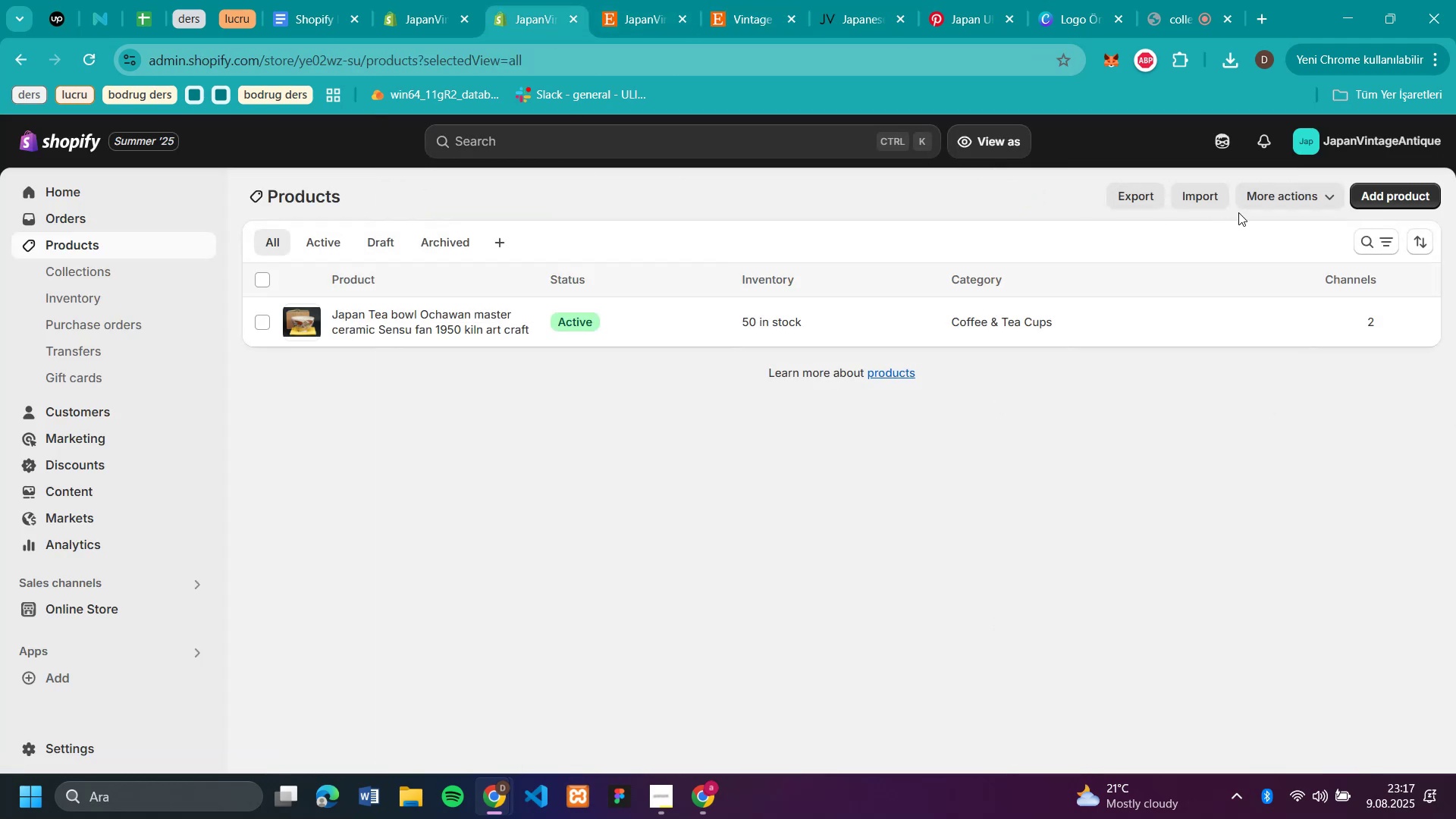 
left_click([1392, 201])
 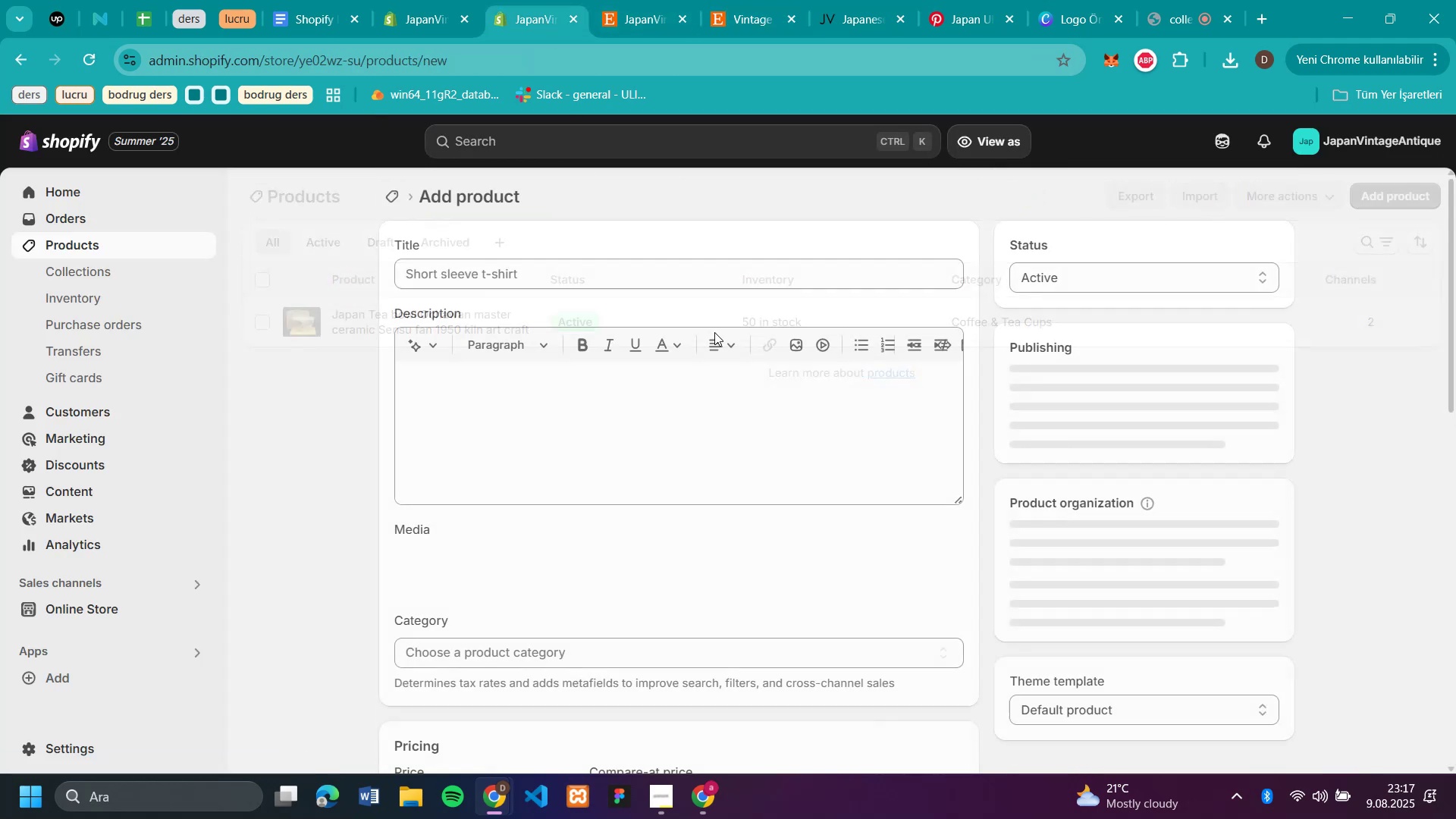 
key(Control+V)
 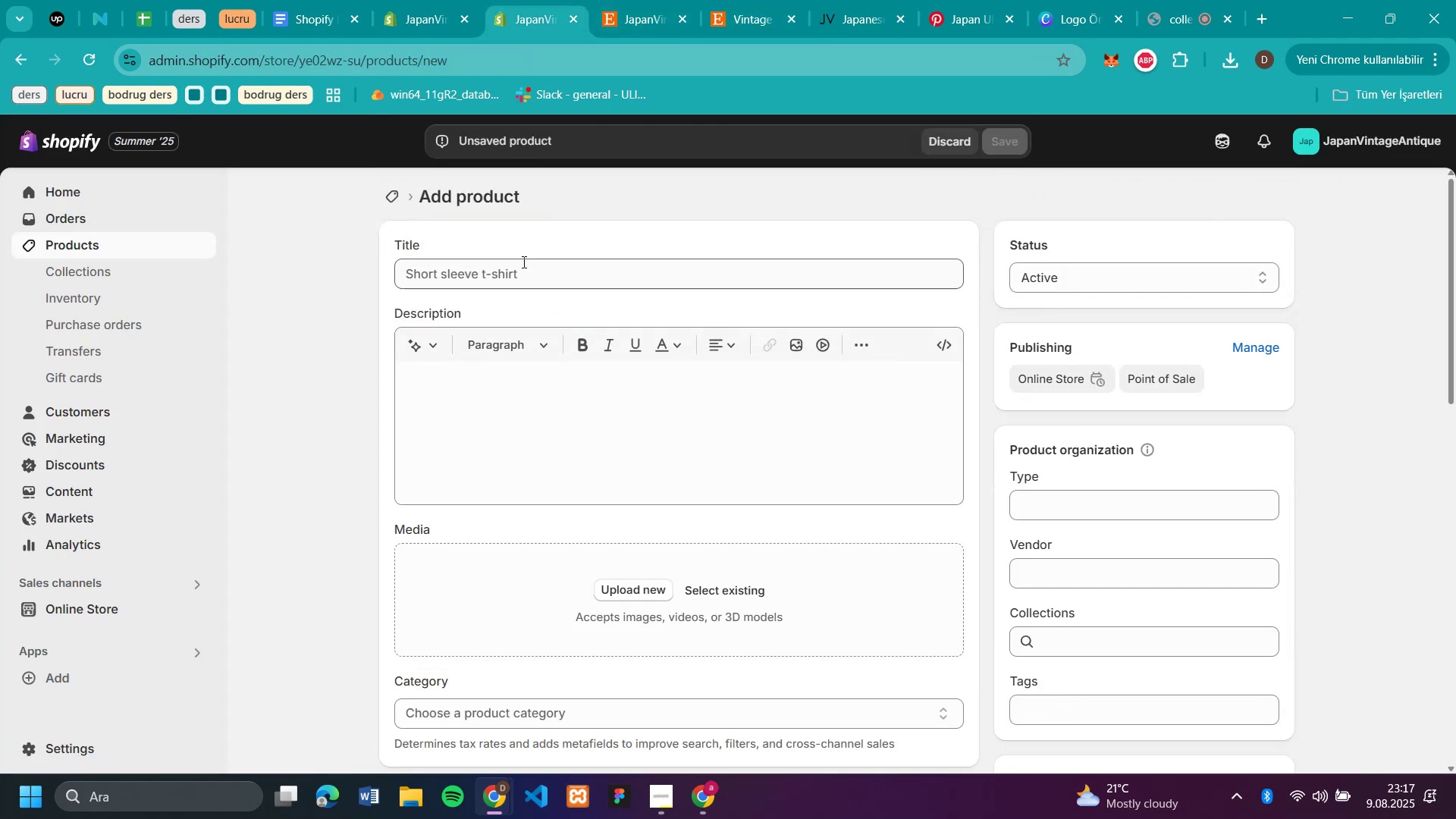 
left_click([522, 262])
 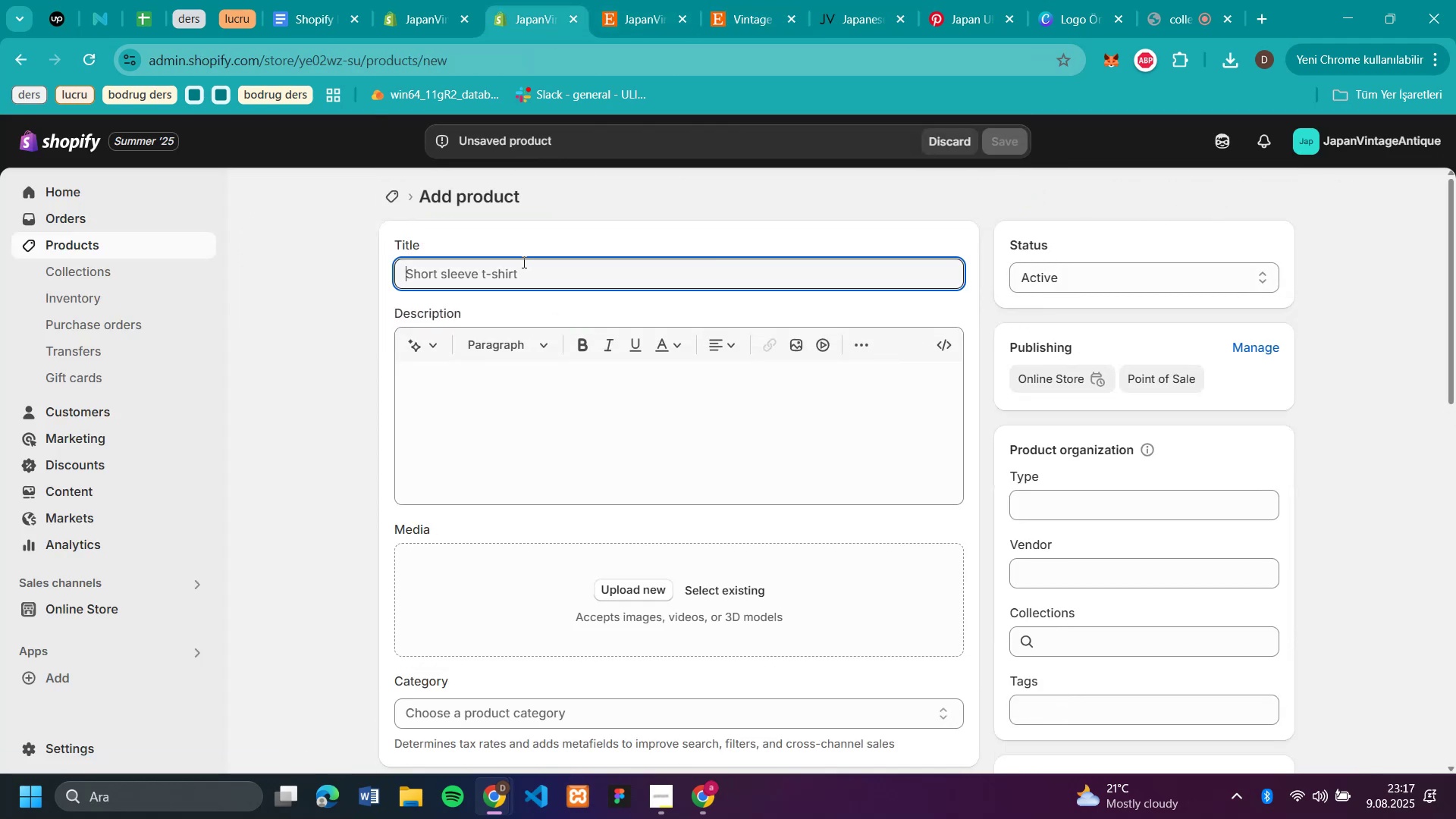 
key(Control+V)
 